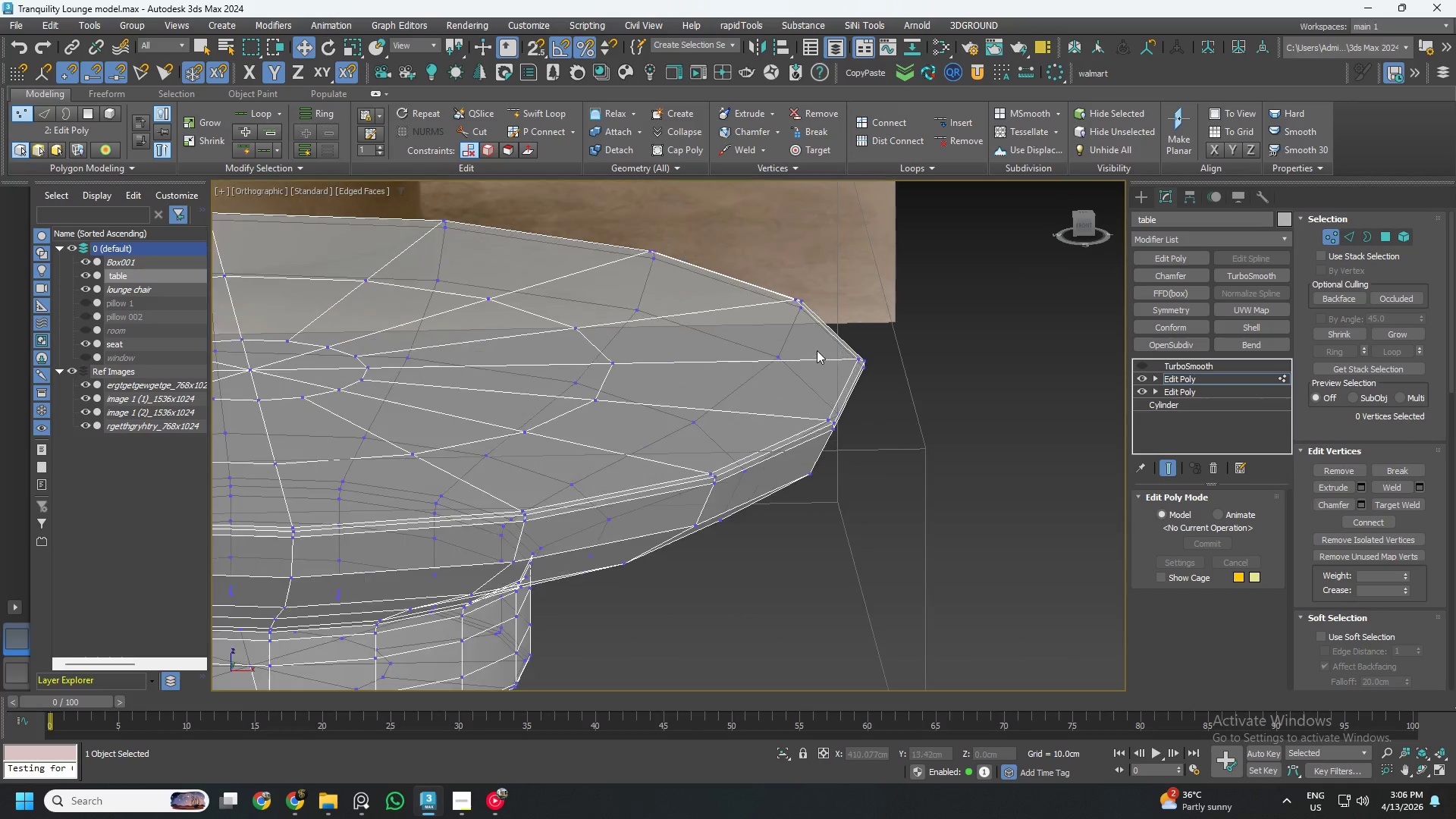 
key(Alt+AltLeft)
 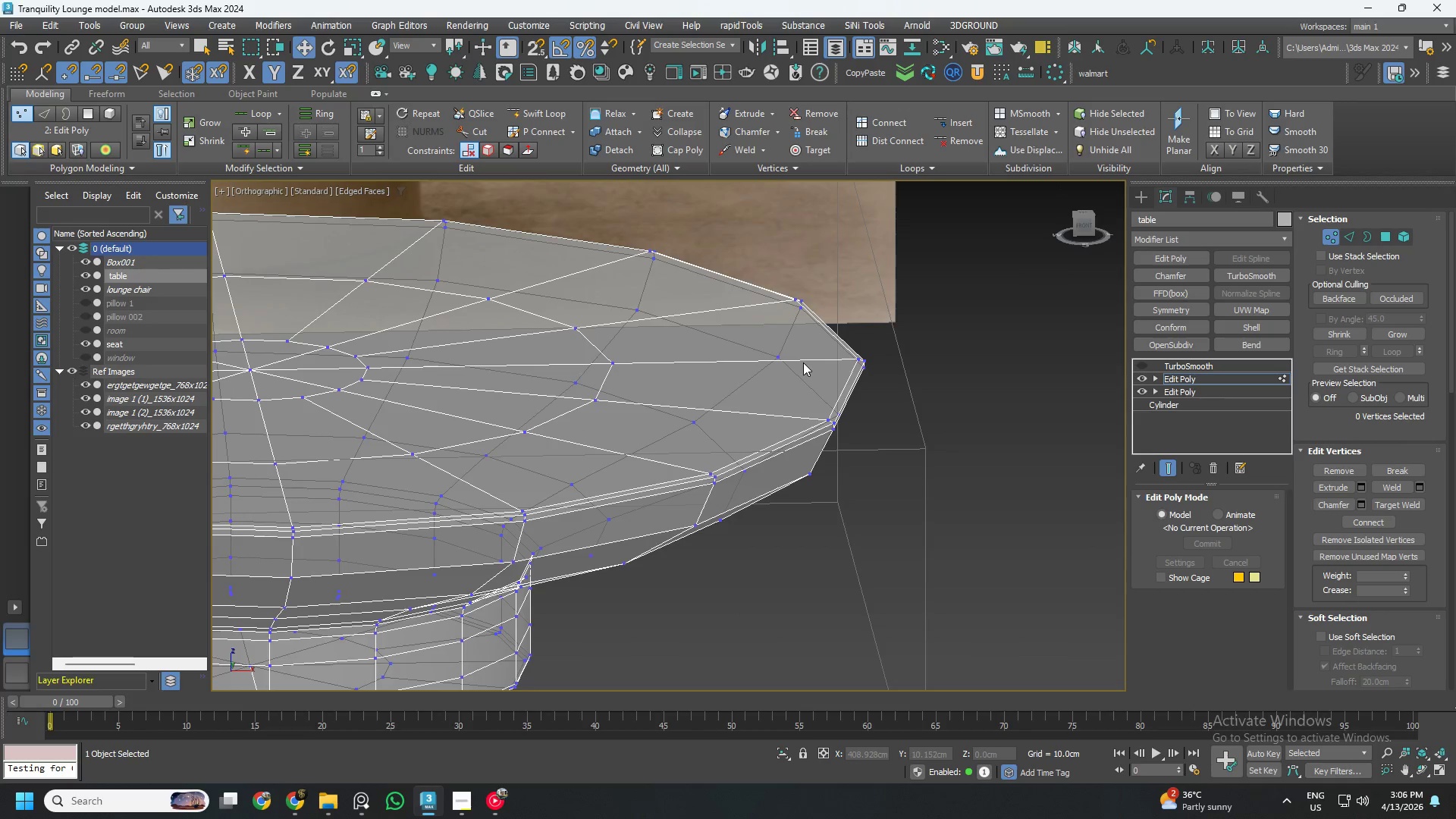 
key(Alt+AltLeft)
 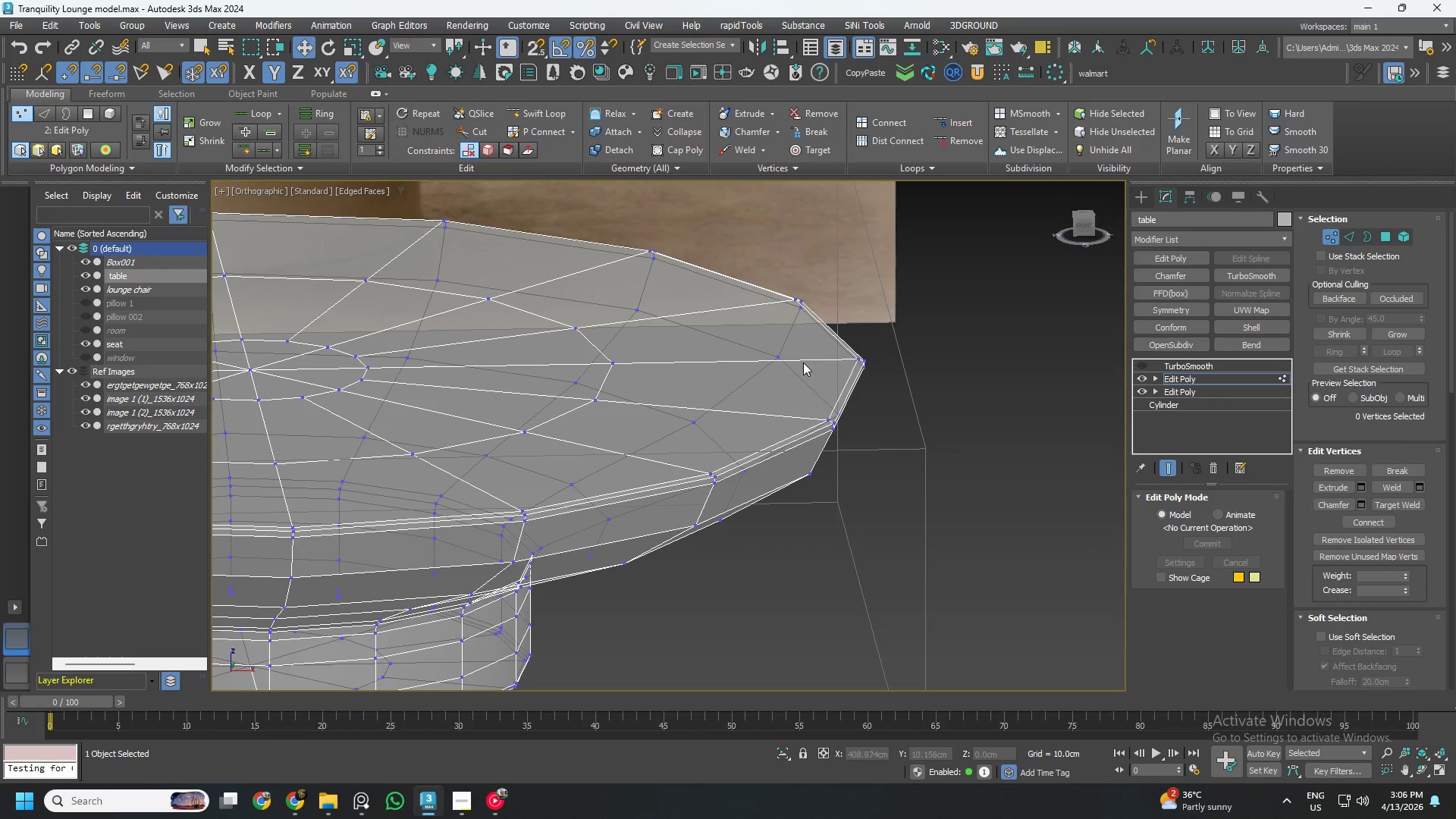 
key(Alt+1)
 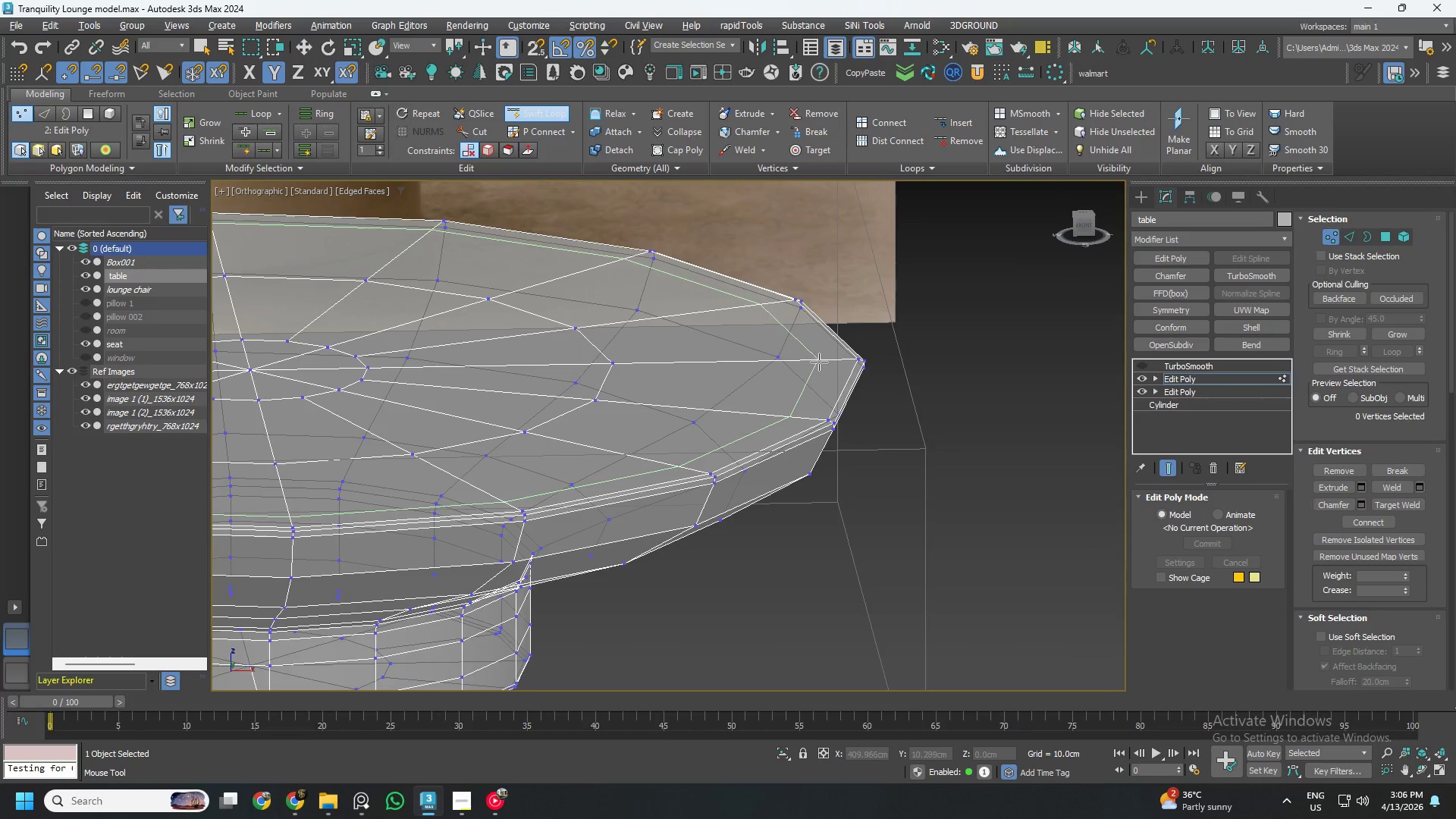 
left_click([821, 362])
 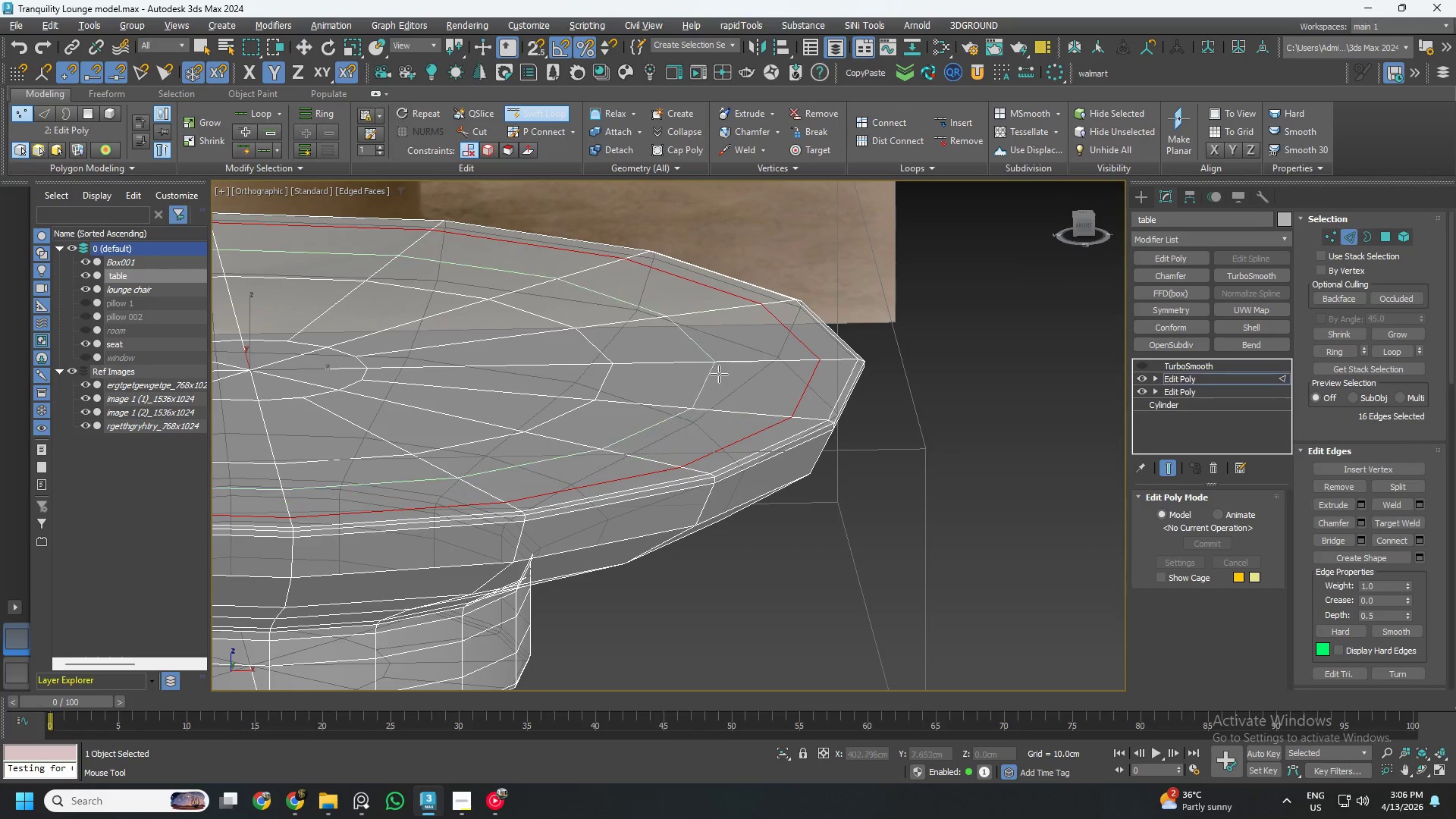 
key(Alt+AltLeft)
 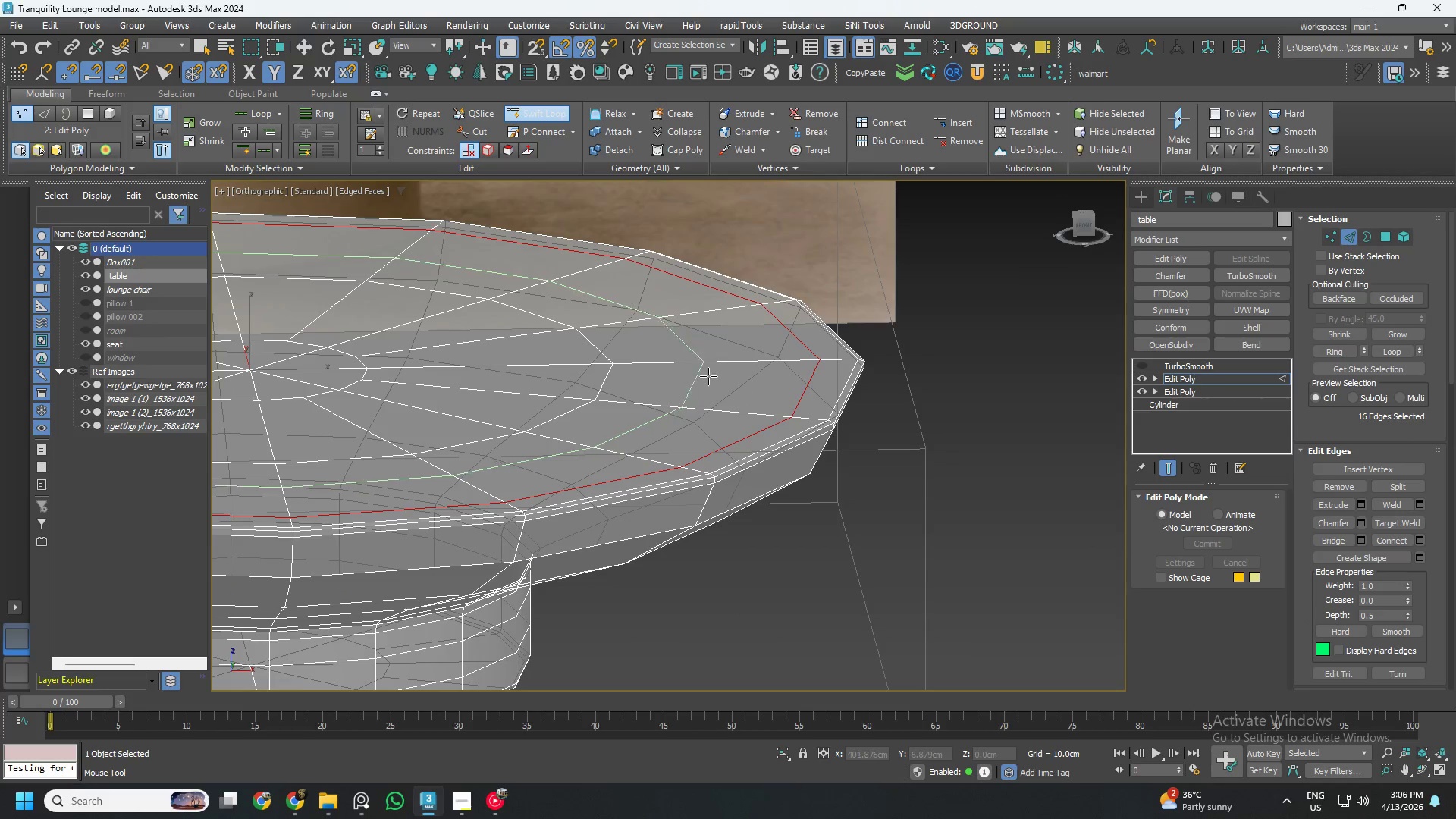 
key(Alt+1)
 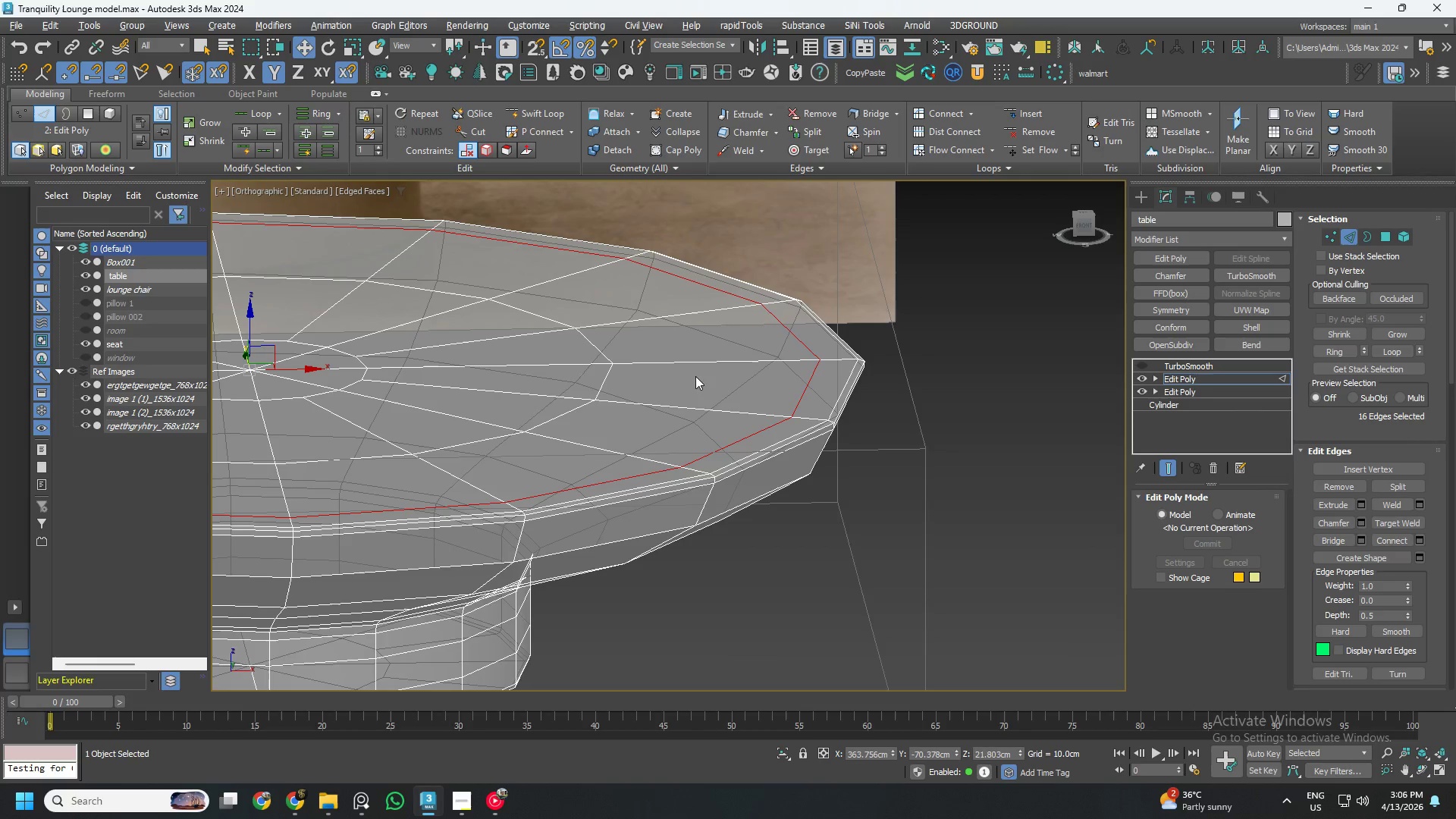 
key(4)
 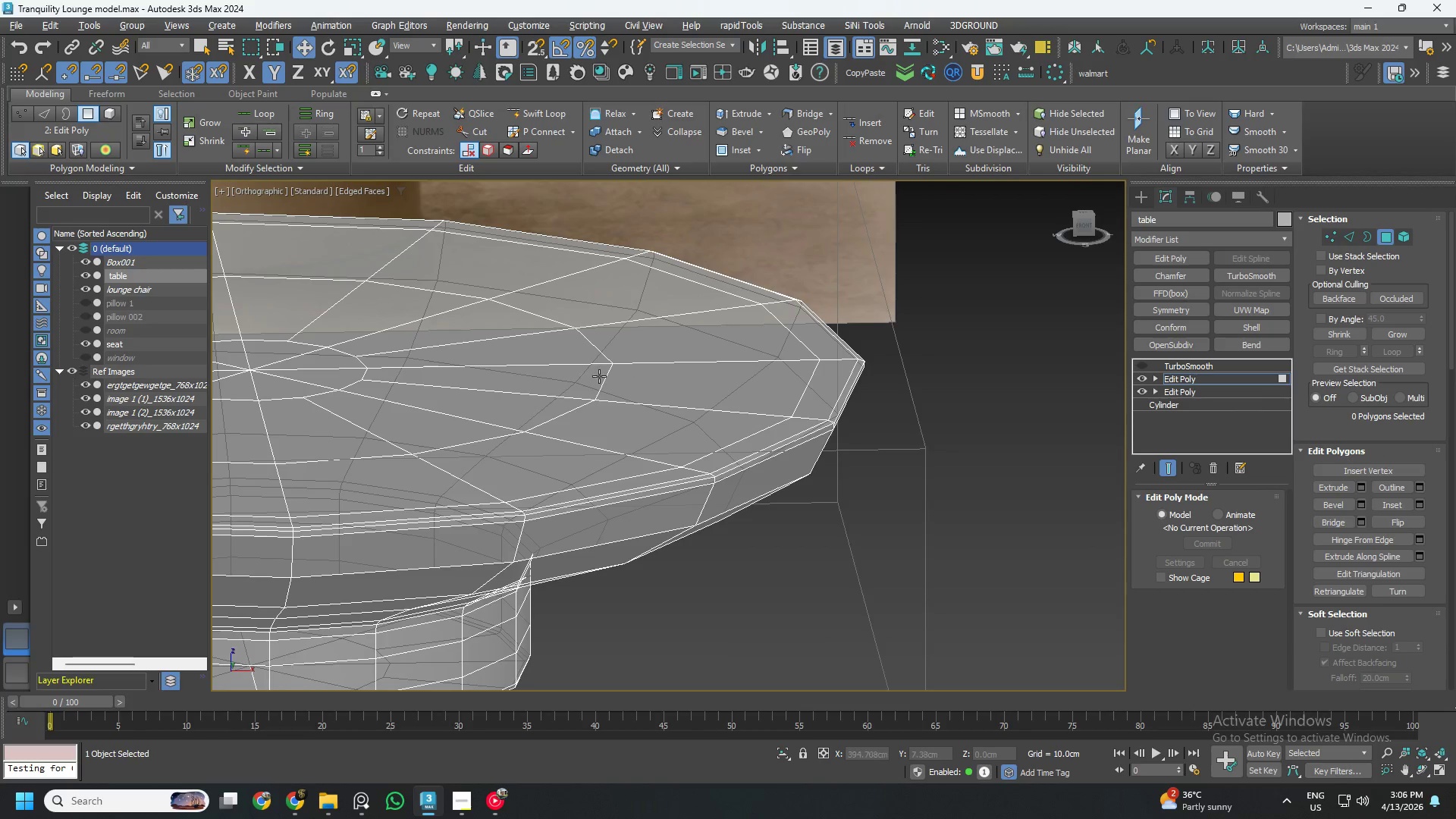 
left_click([590, 376])
 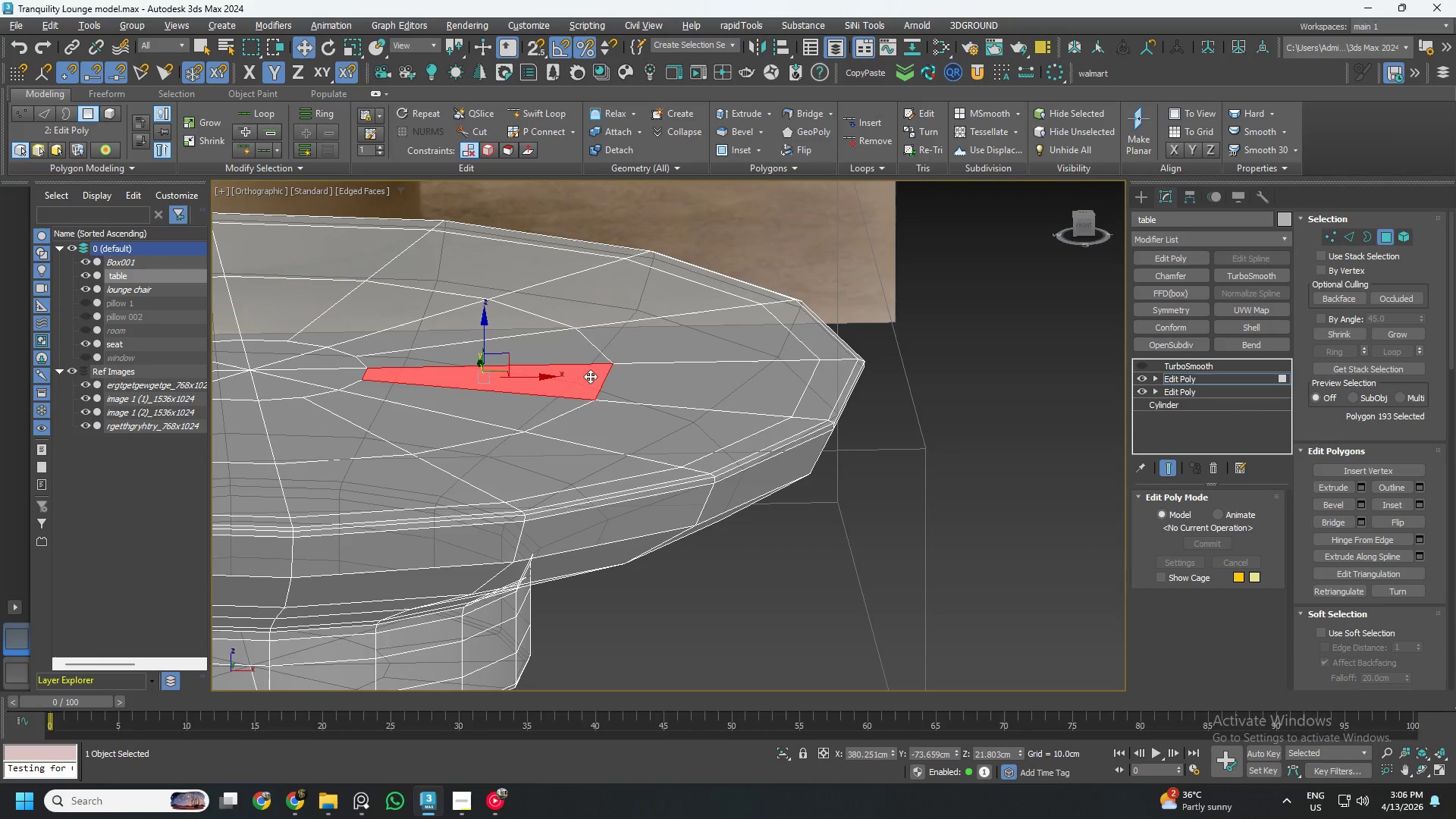 
hold_key(key=ControlLeft, duration=0.61)
double_click([574, 355])
 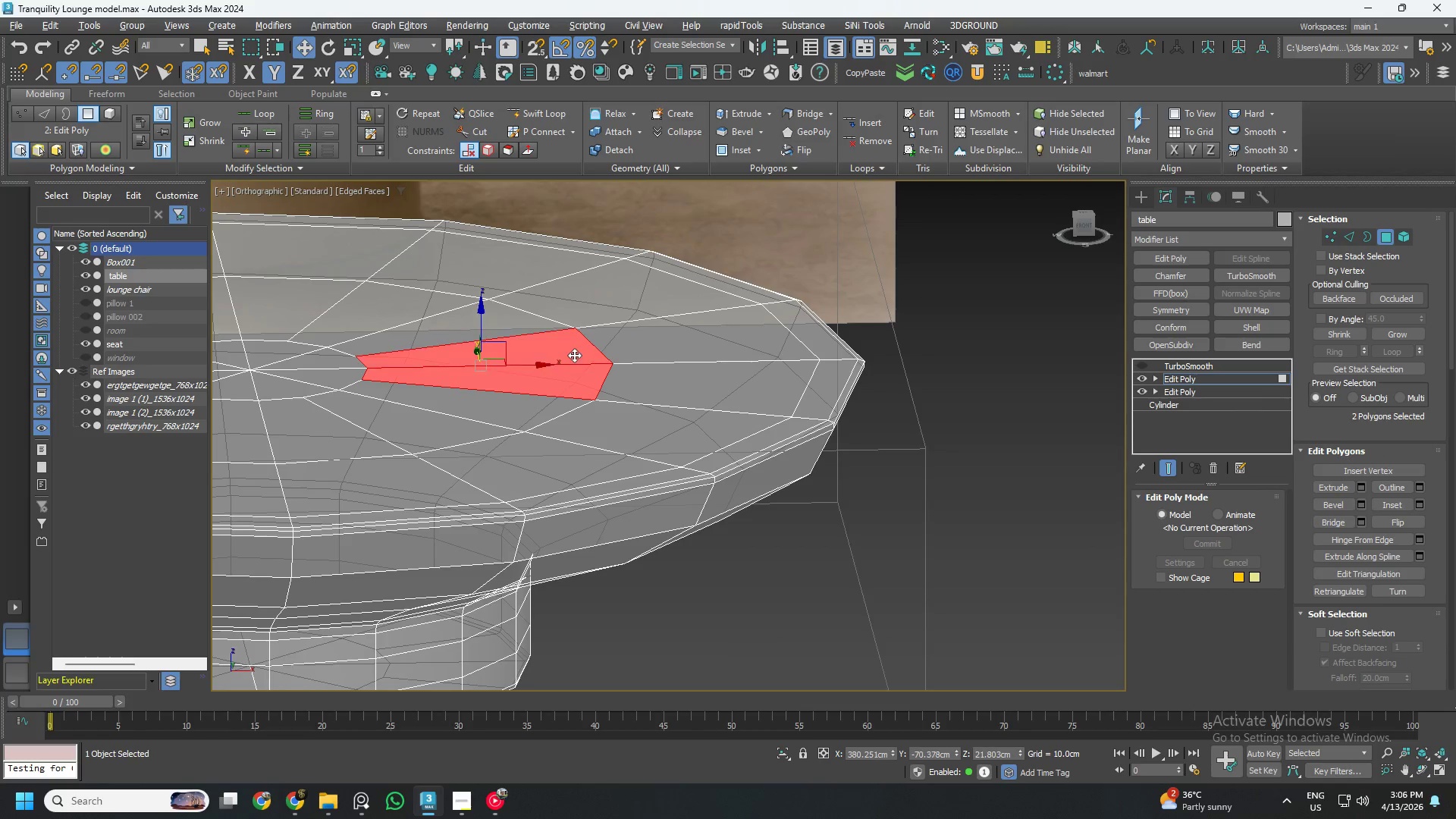 
triple_click([574, 355])
 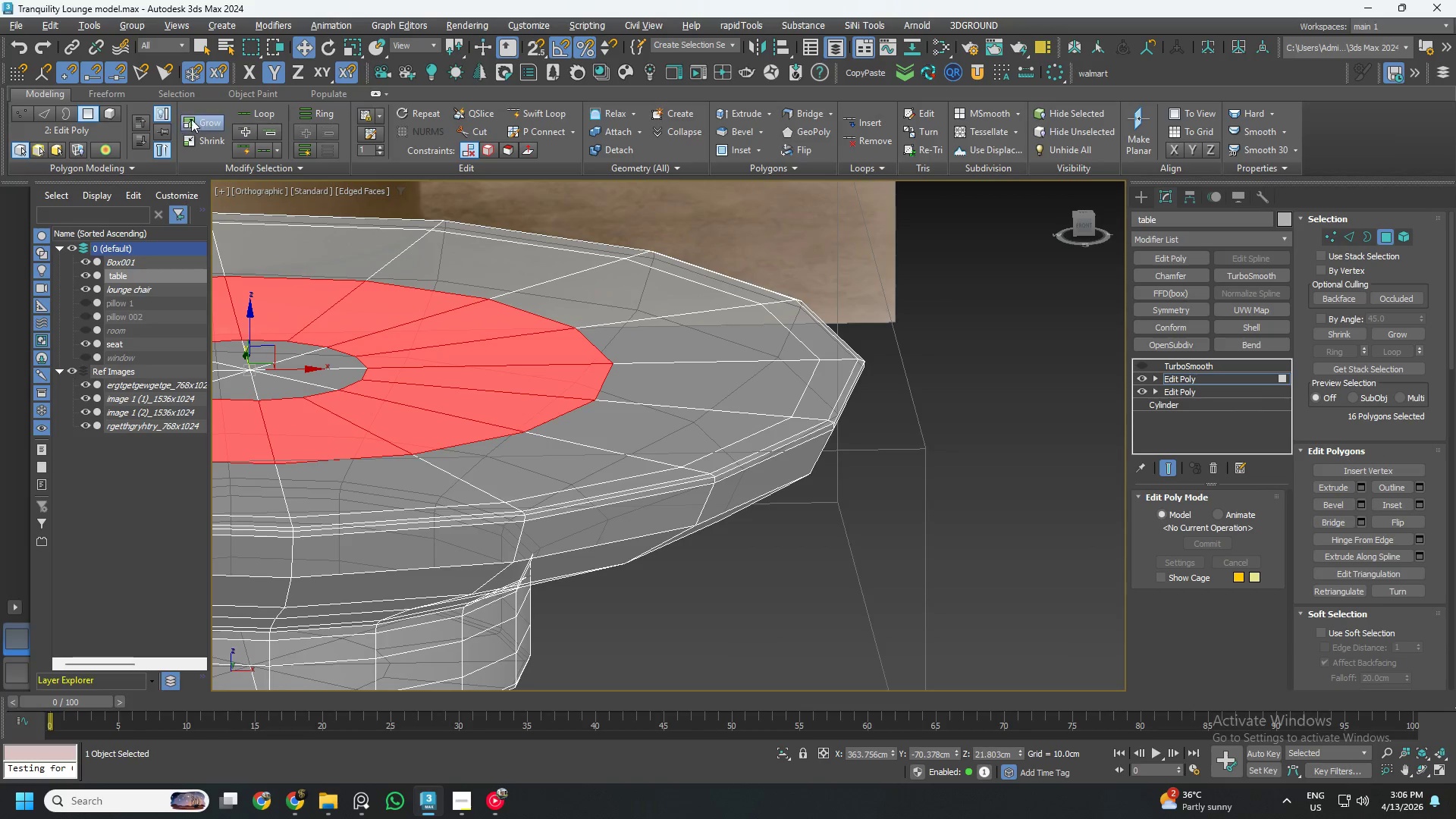 
left_click([200, 119])
 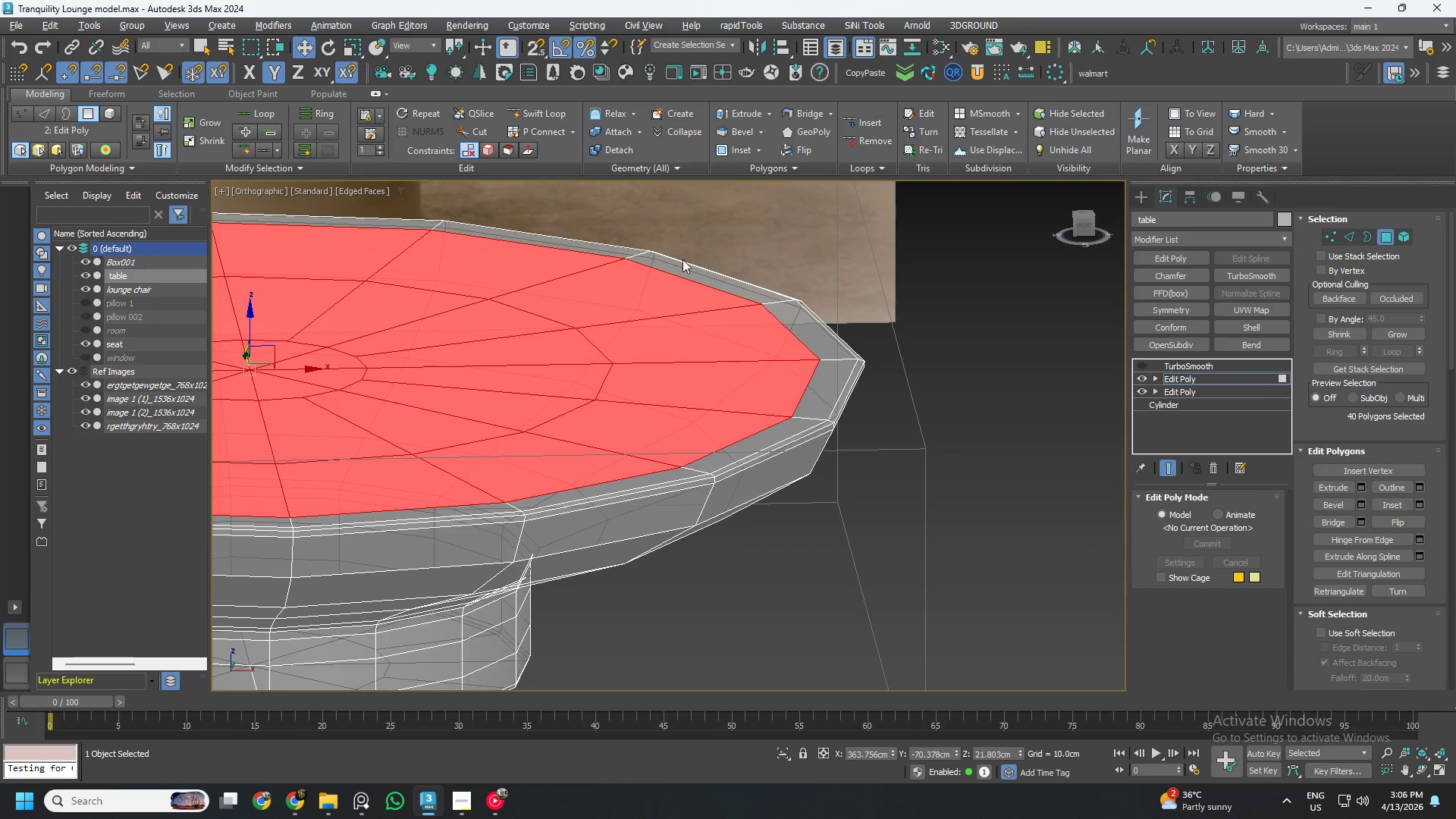 
scroll: coordinate [826, 269], scroll_direction: down, amount: 2.0
 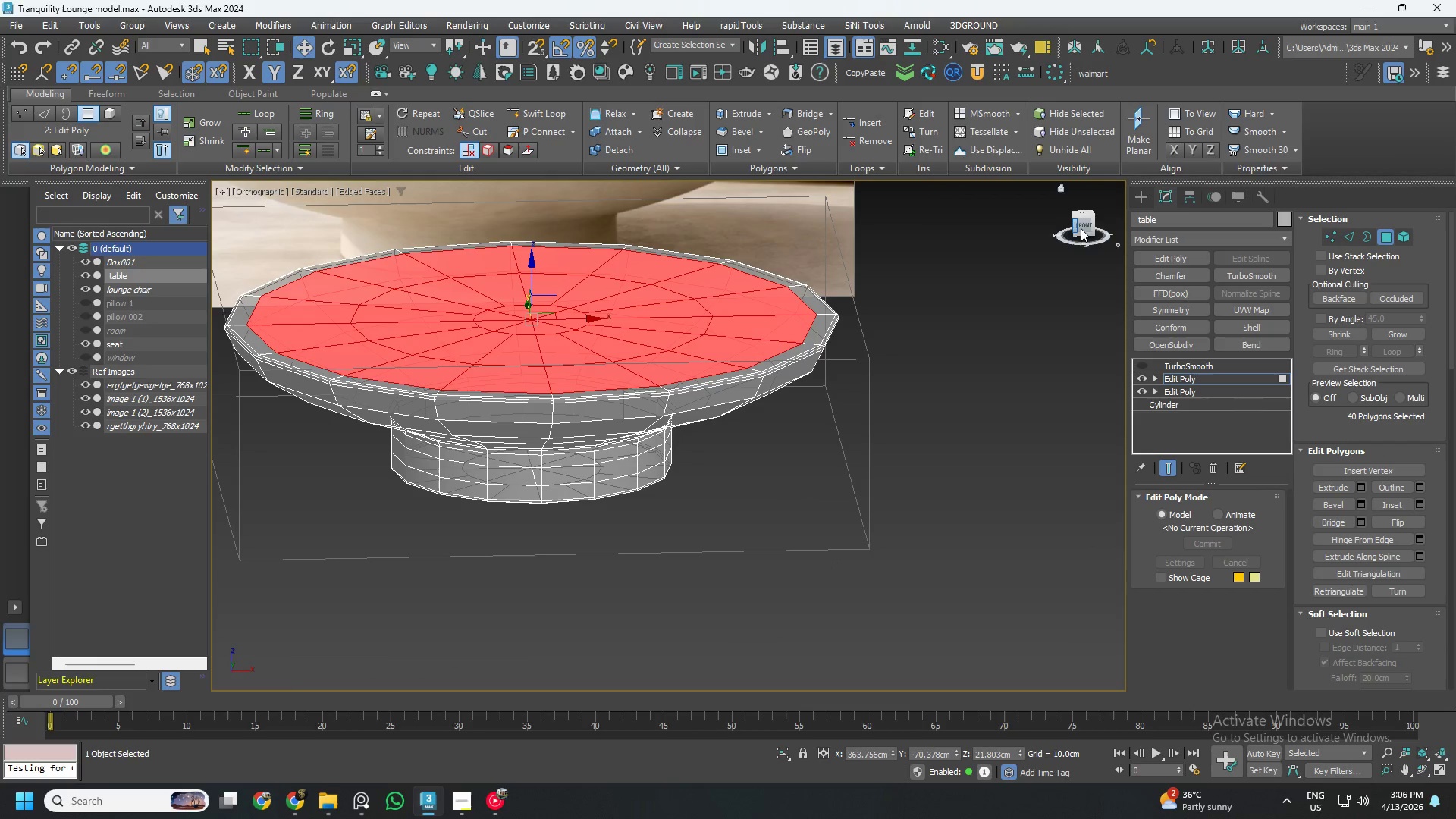 
left_click([1088, 231])
 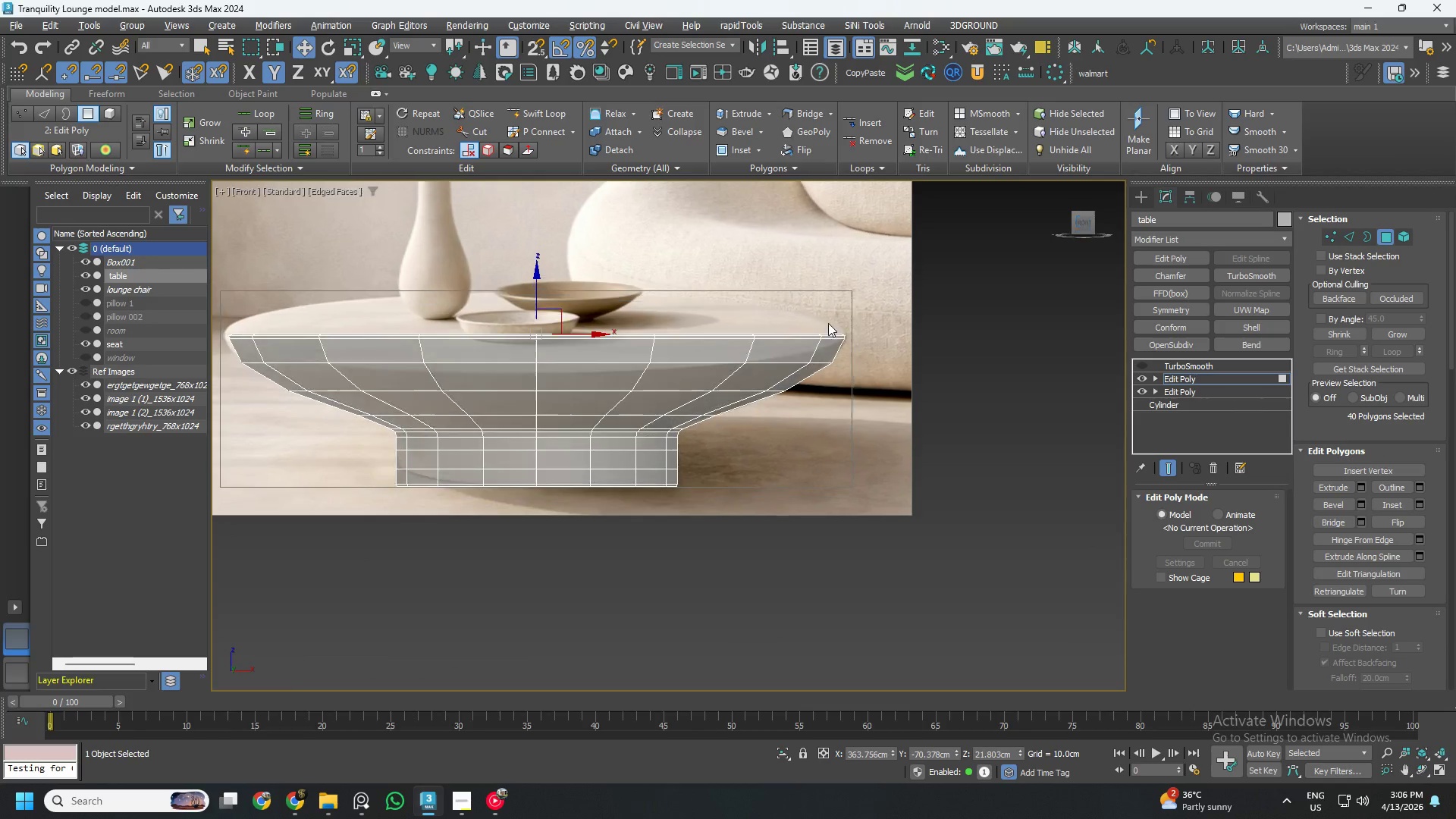 
scroll: coordinate [742, 334], scroll_direction: up, amount: 2.0
 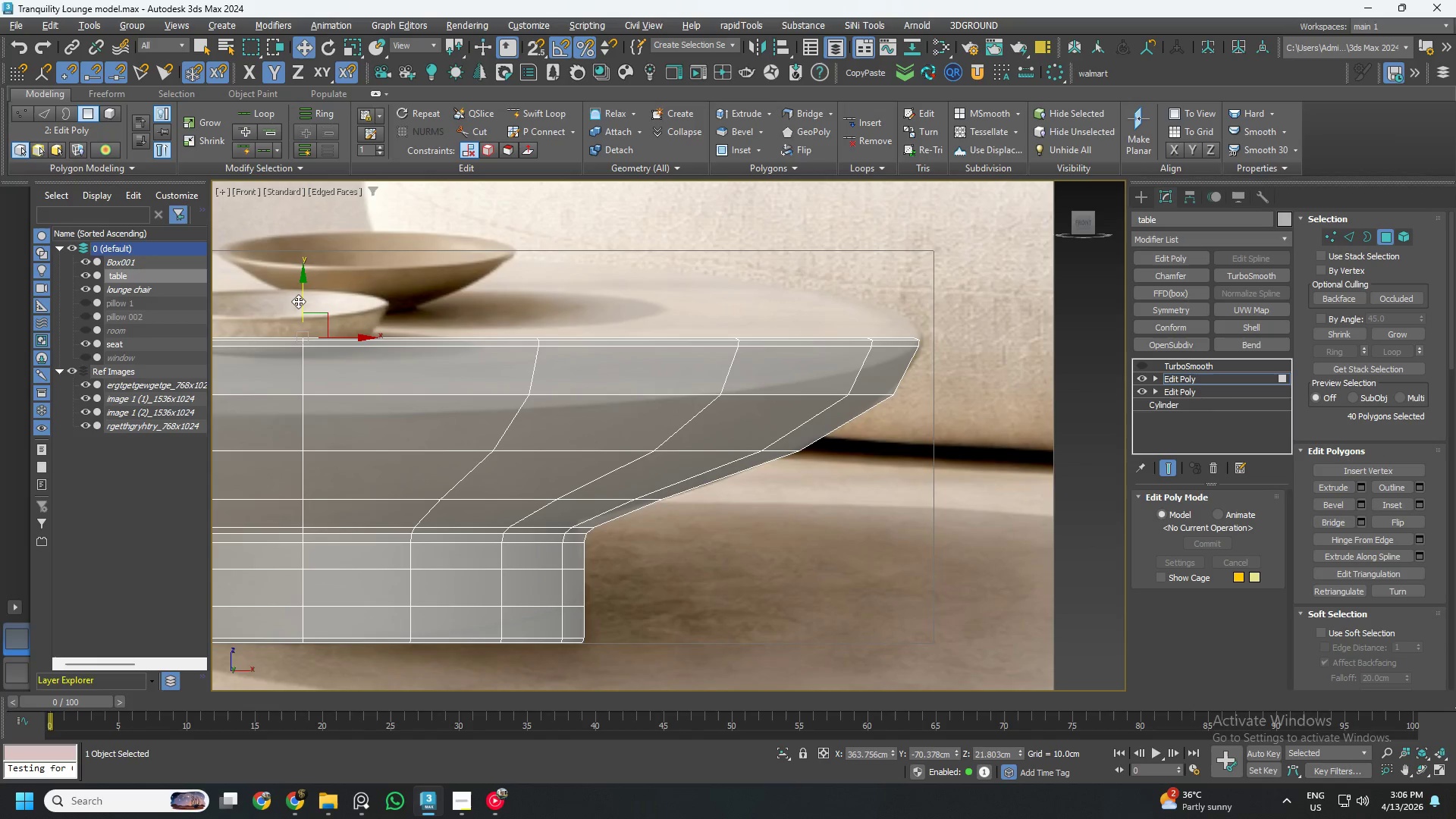 
left_click_drag(start_coordinate=[300, 301], to_coordinate=[303, 297])
 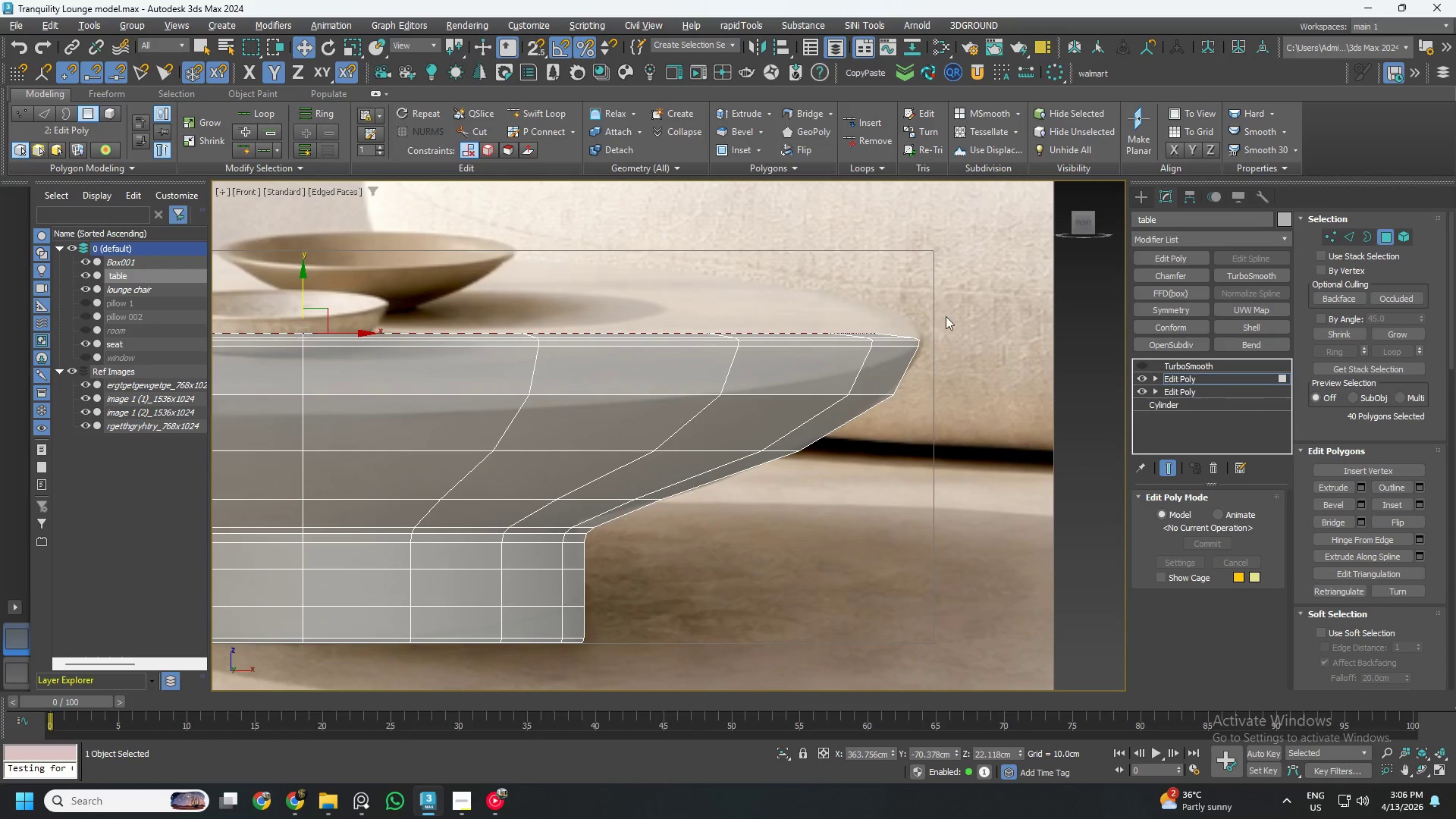 
left_click([1147, 364])
 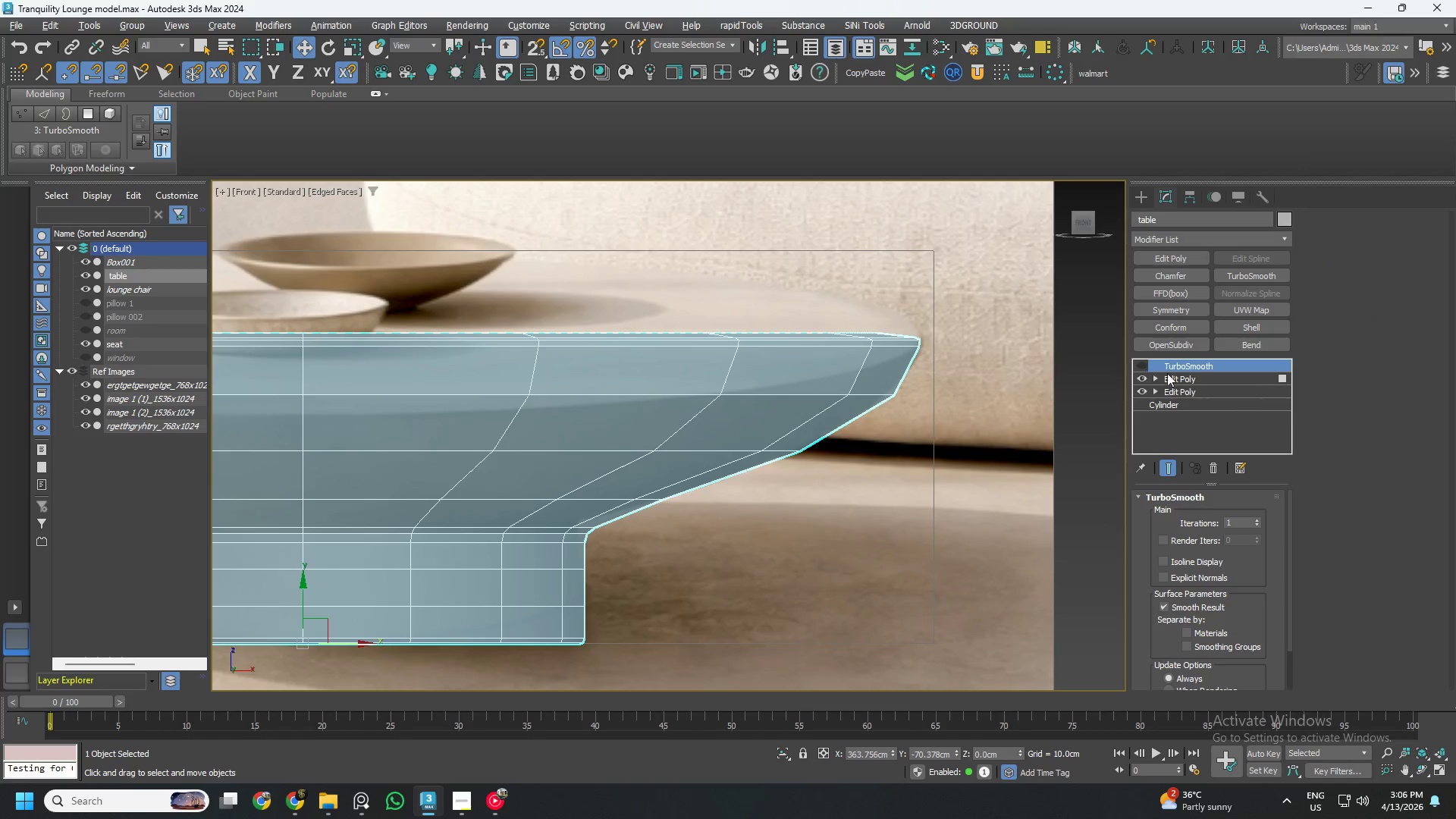 
left_click([1176, 375])
 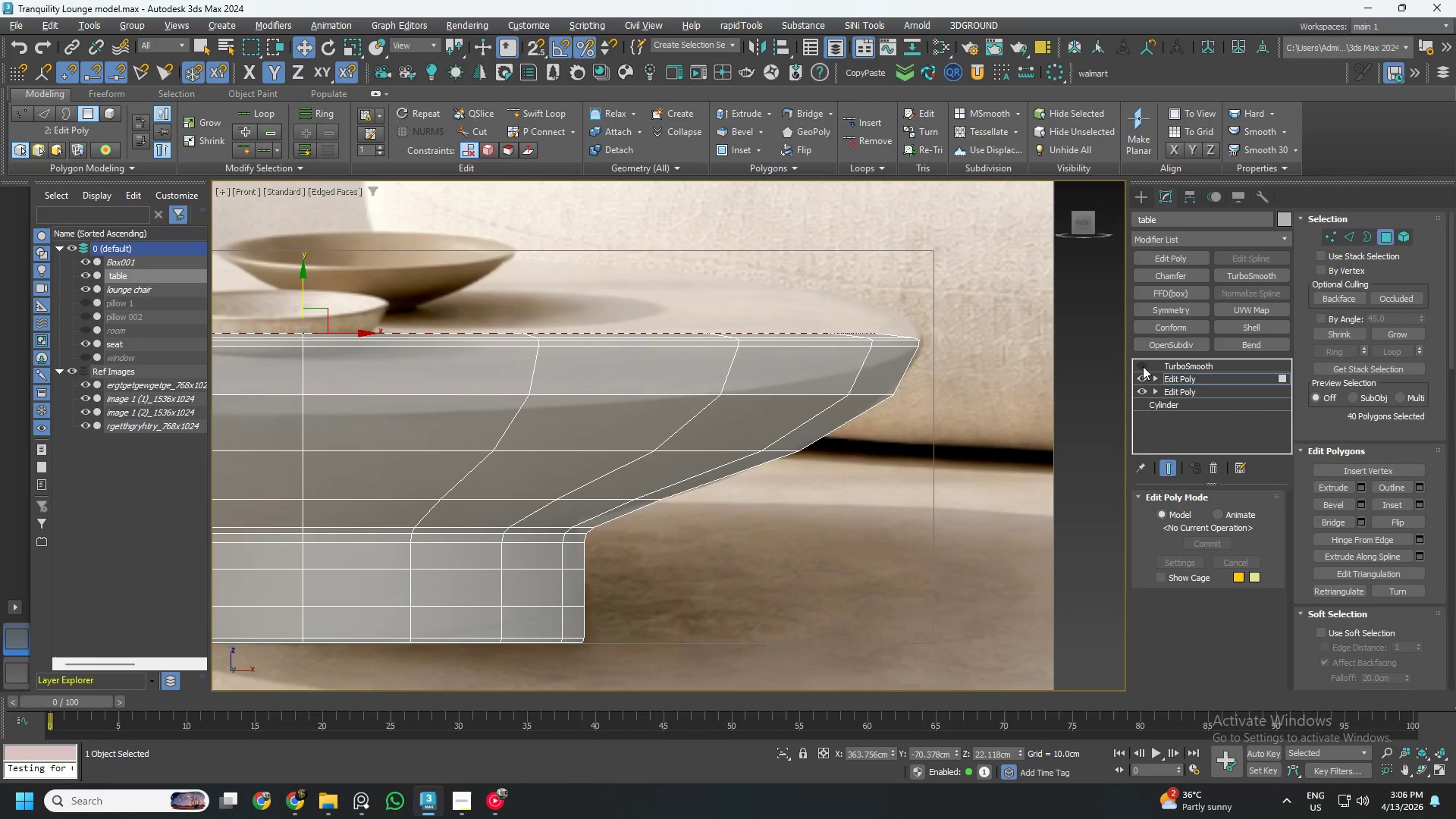 
left_click([1143, 365])
 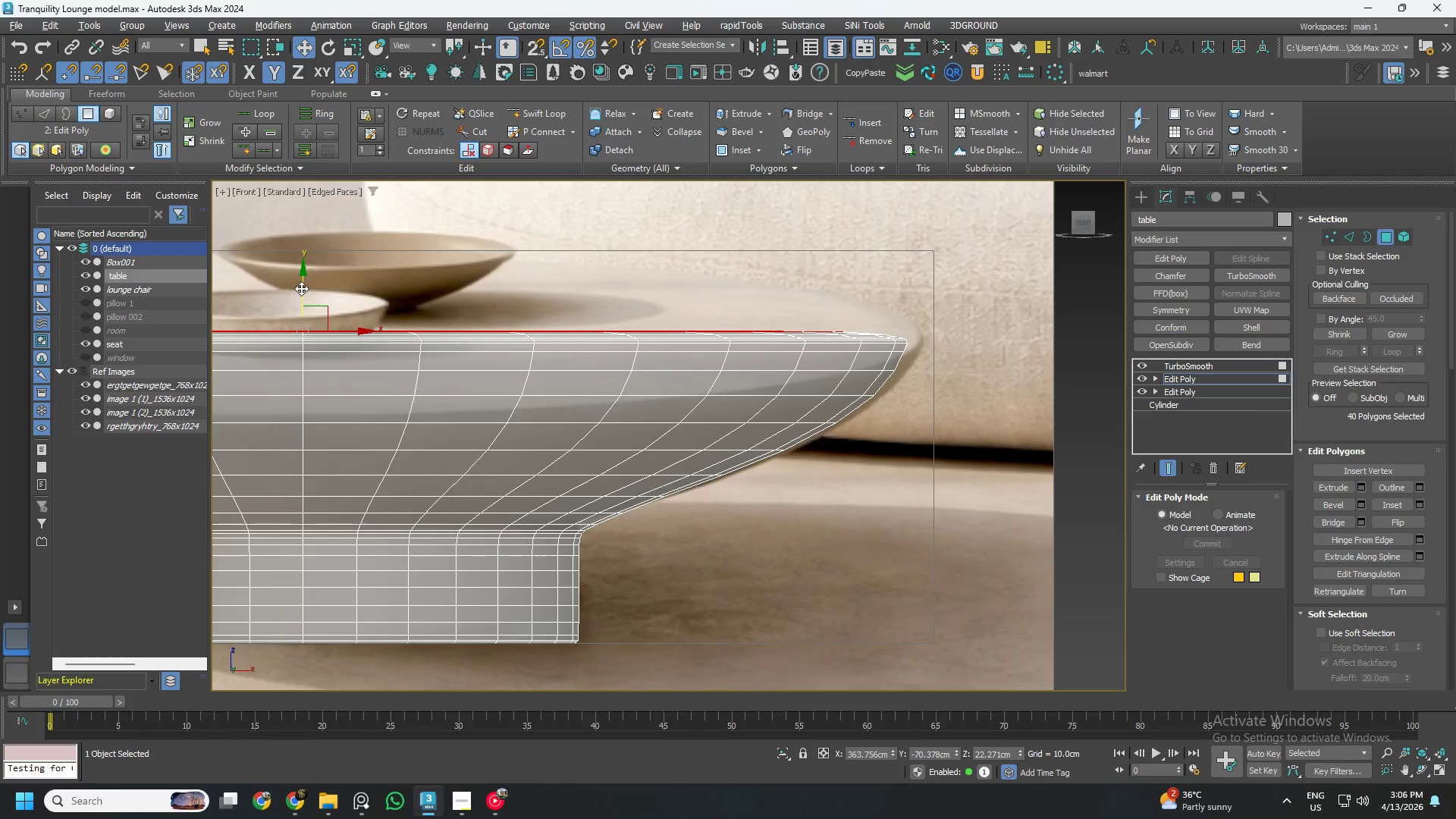 
wait(6.42)
 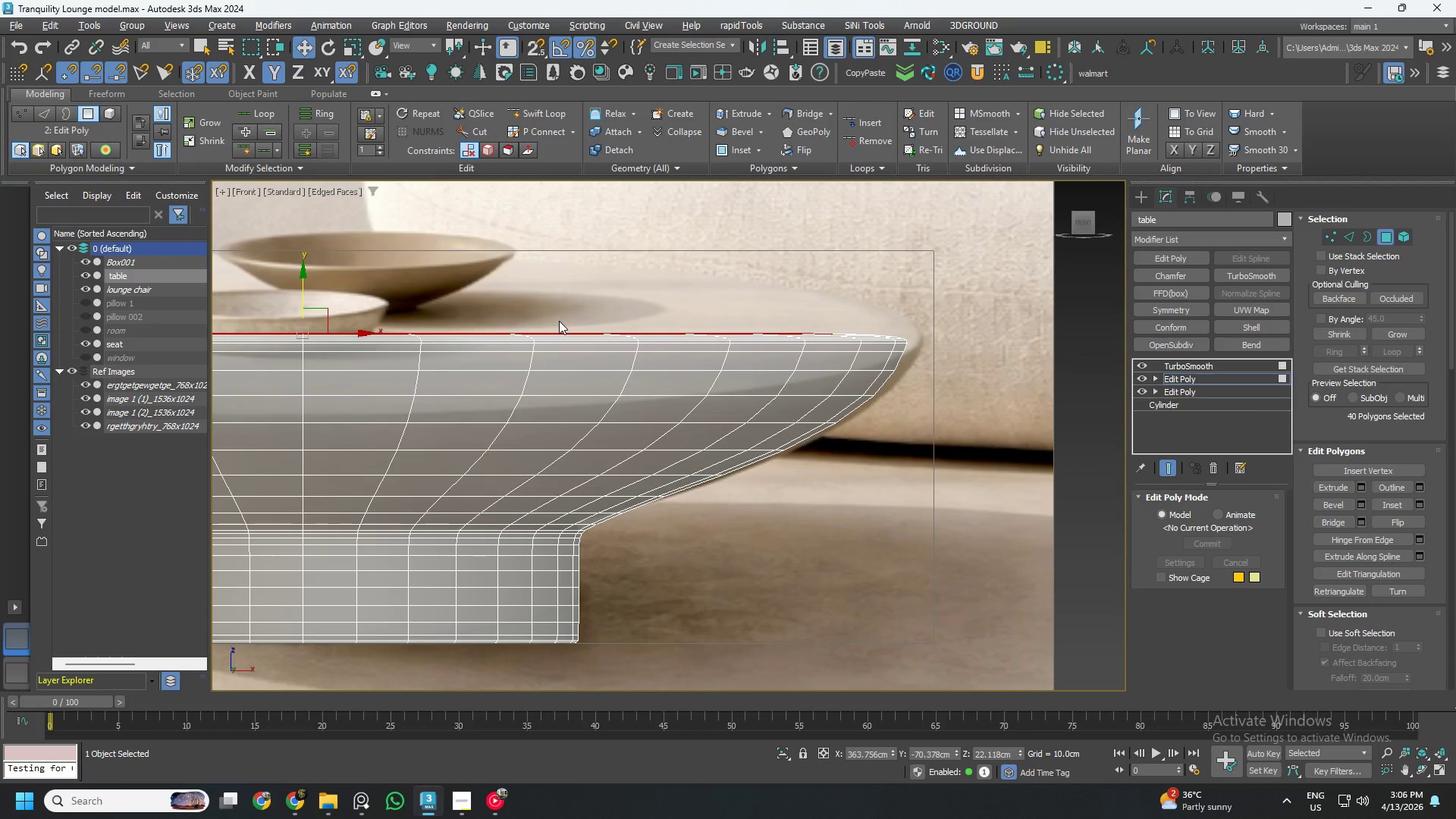 
left_click([220, 136])
 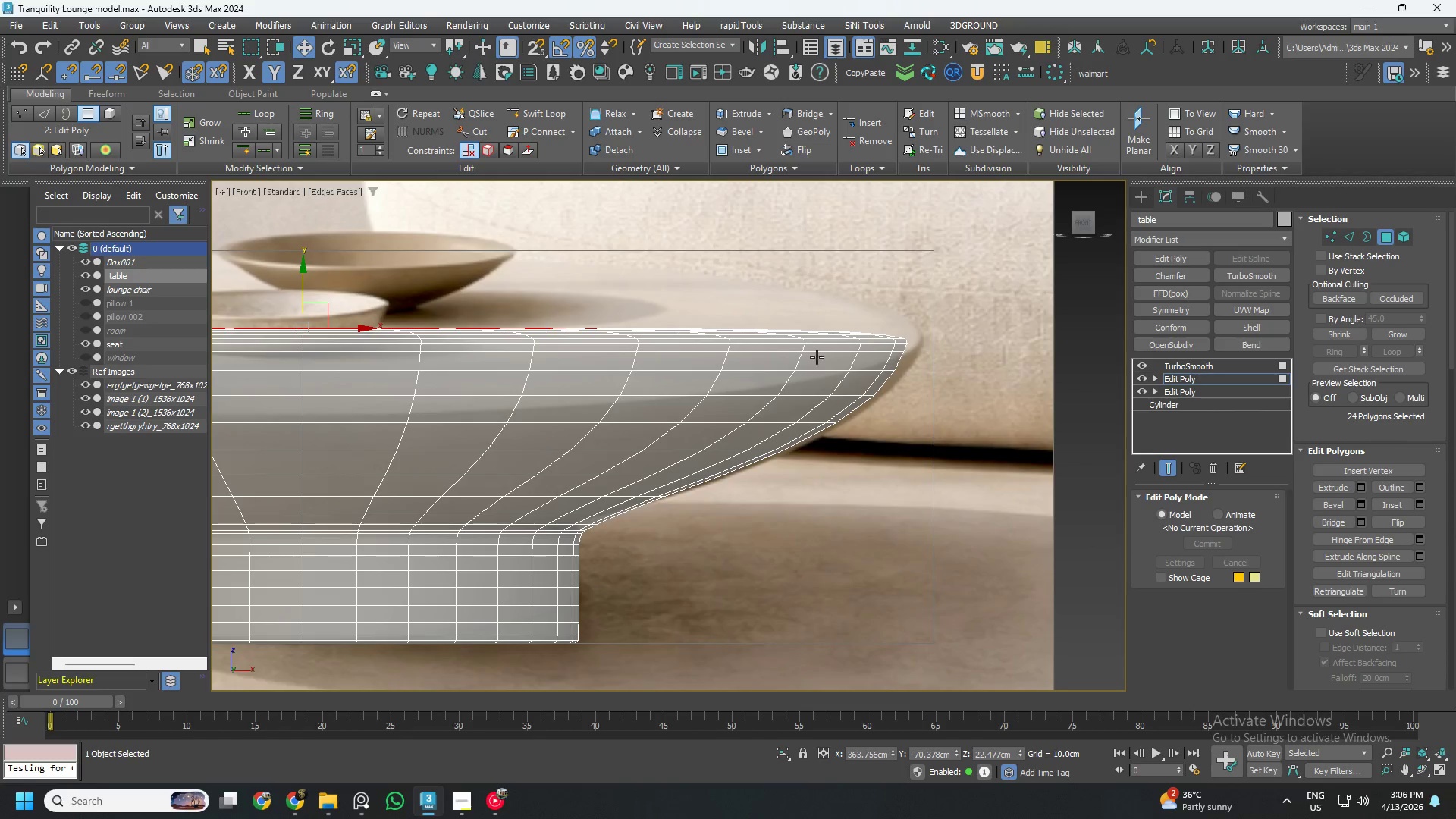 
left_click([1142, 363])
 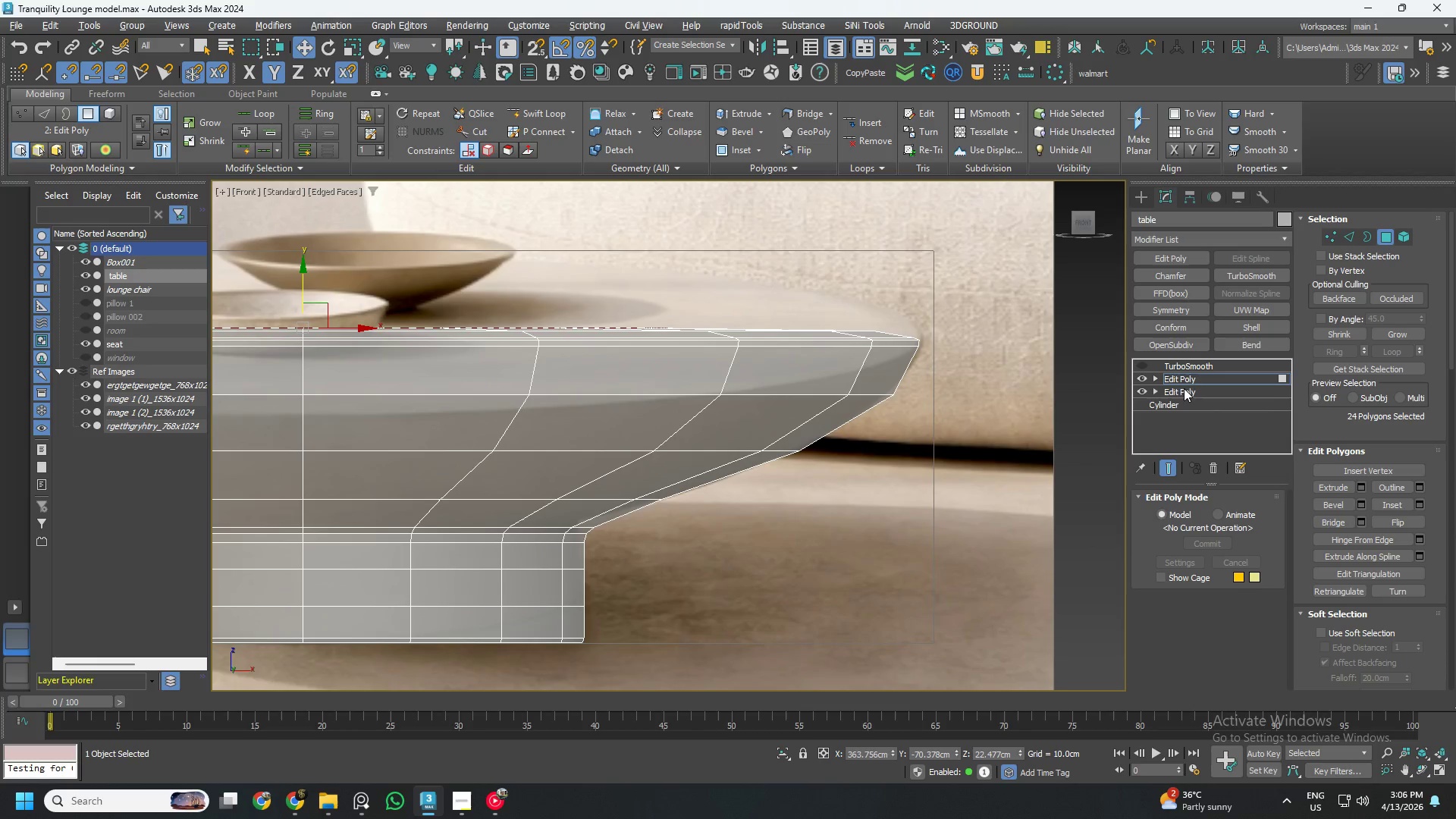 
left_click([1191, 379])
 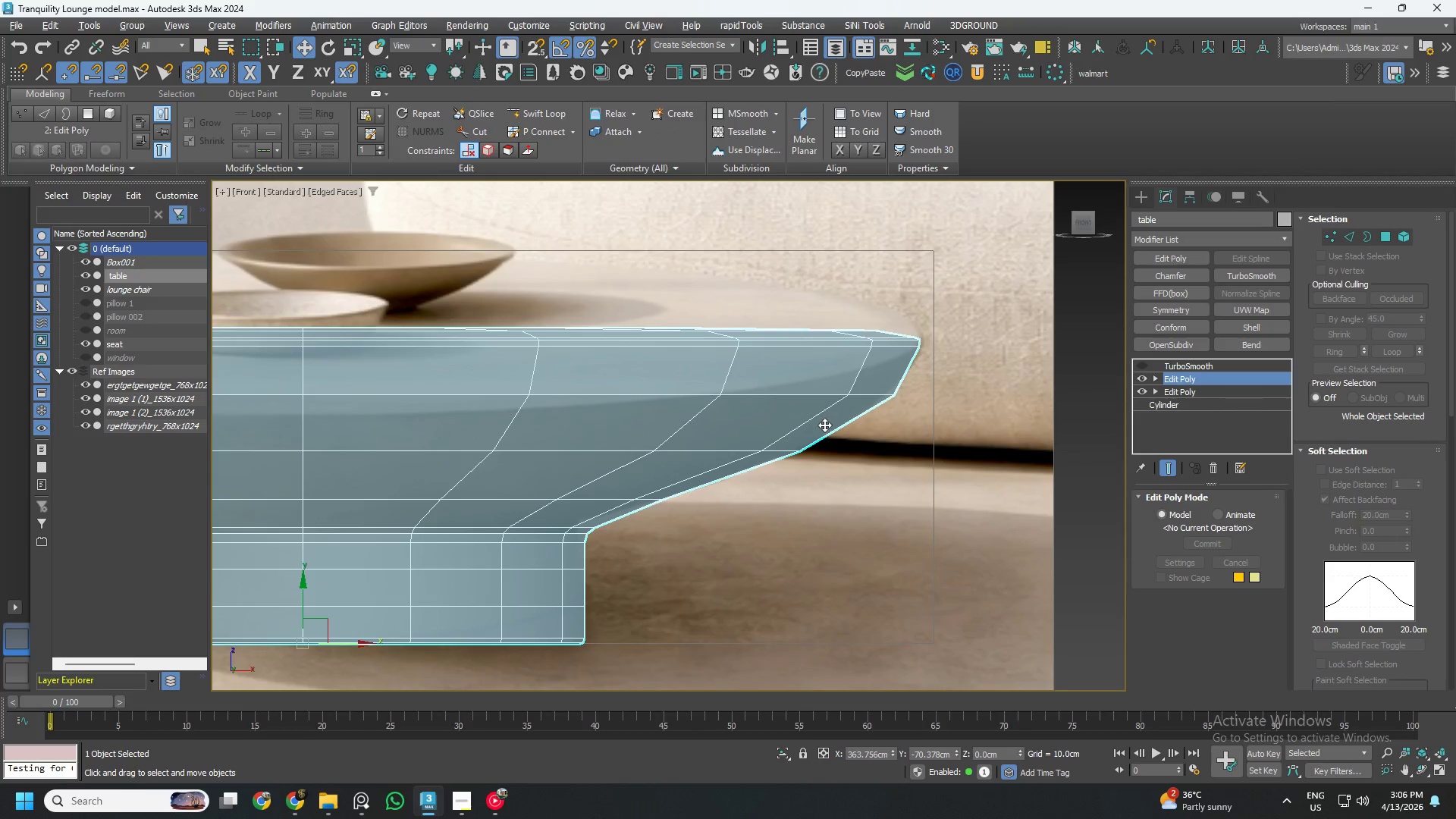 
key(2)
 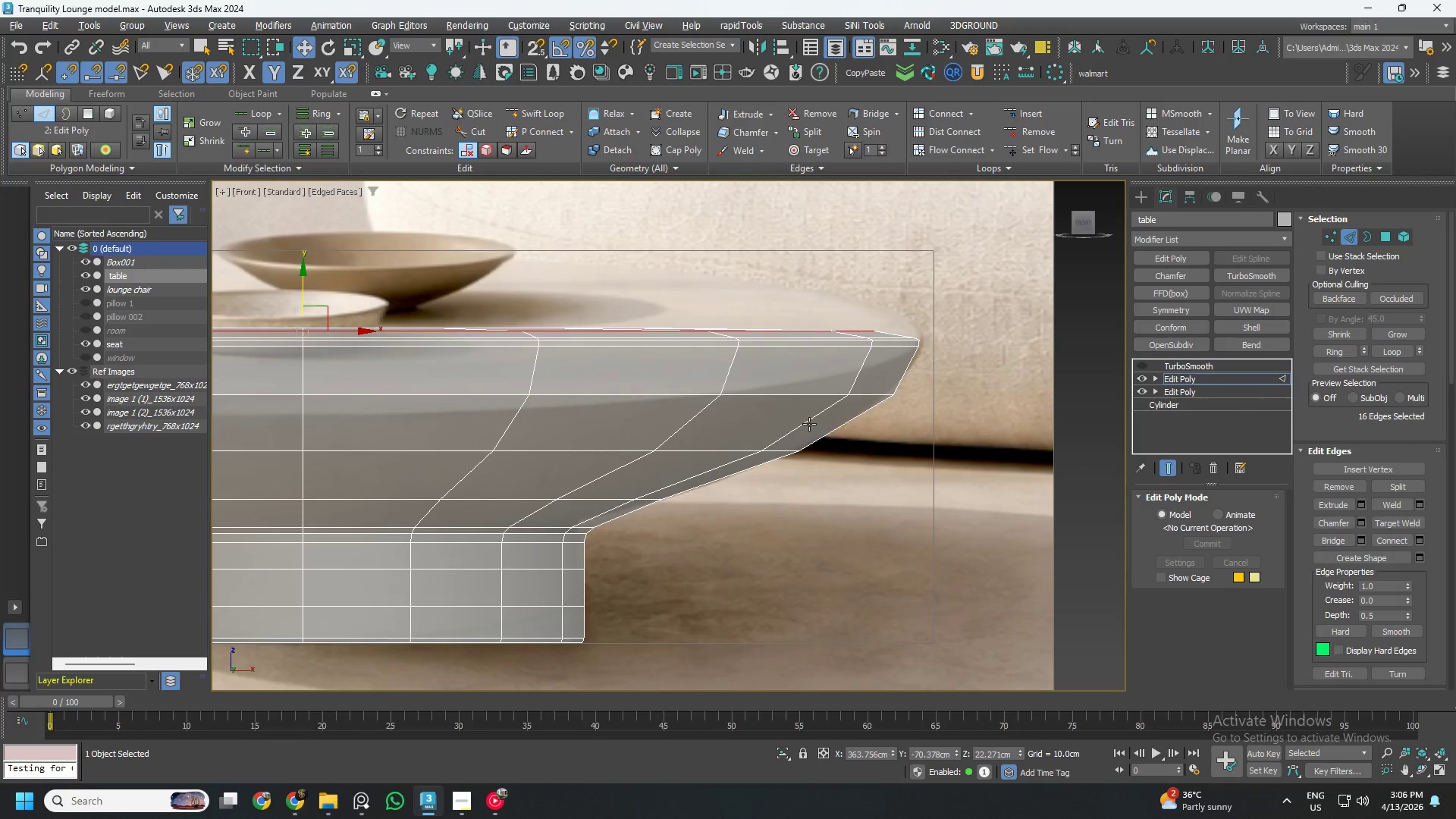 
left_click([808, 424])
 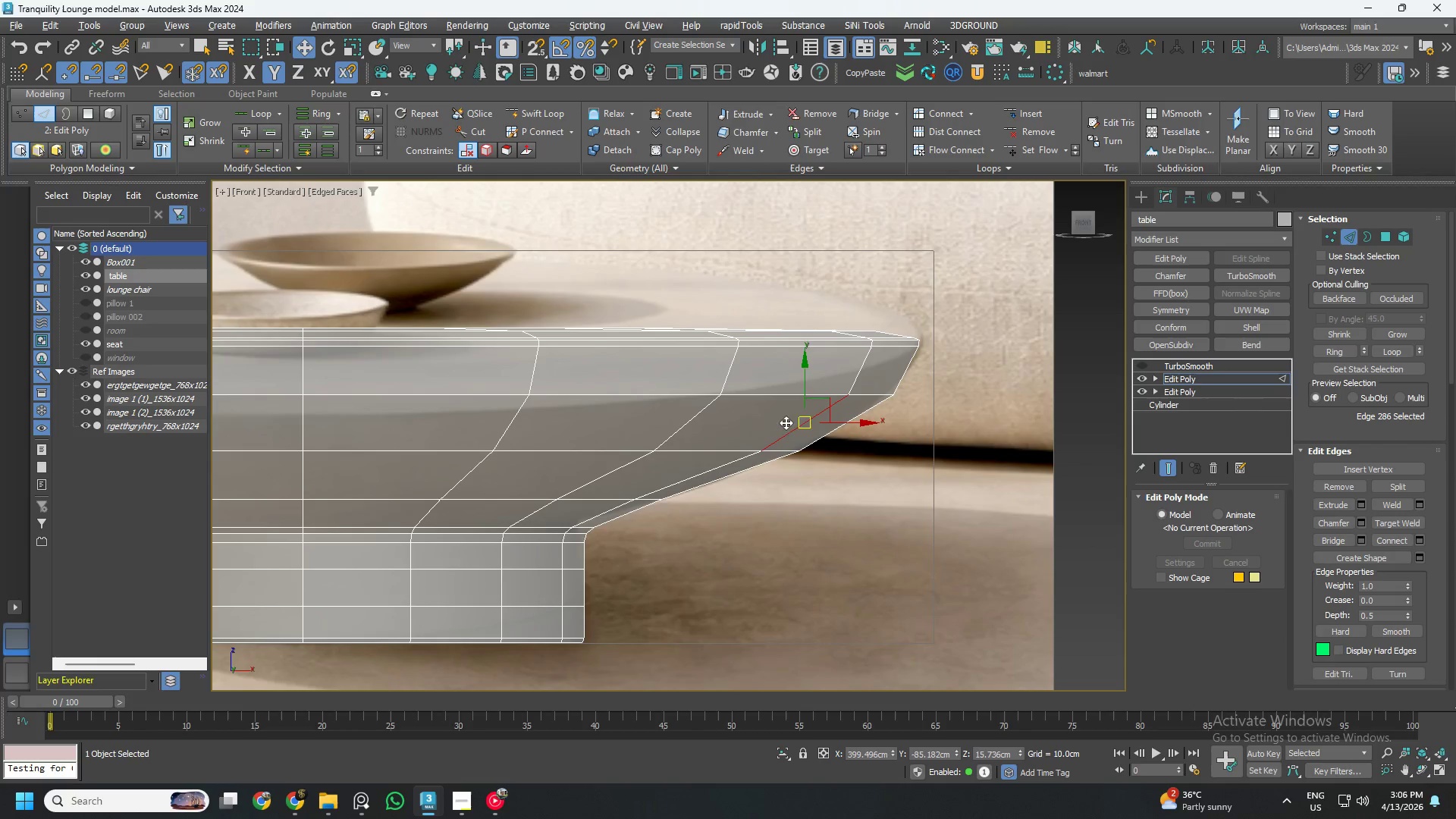 
hold_key(key=ControlLeft, duration=0.73)
double_click([704, 417])
 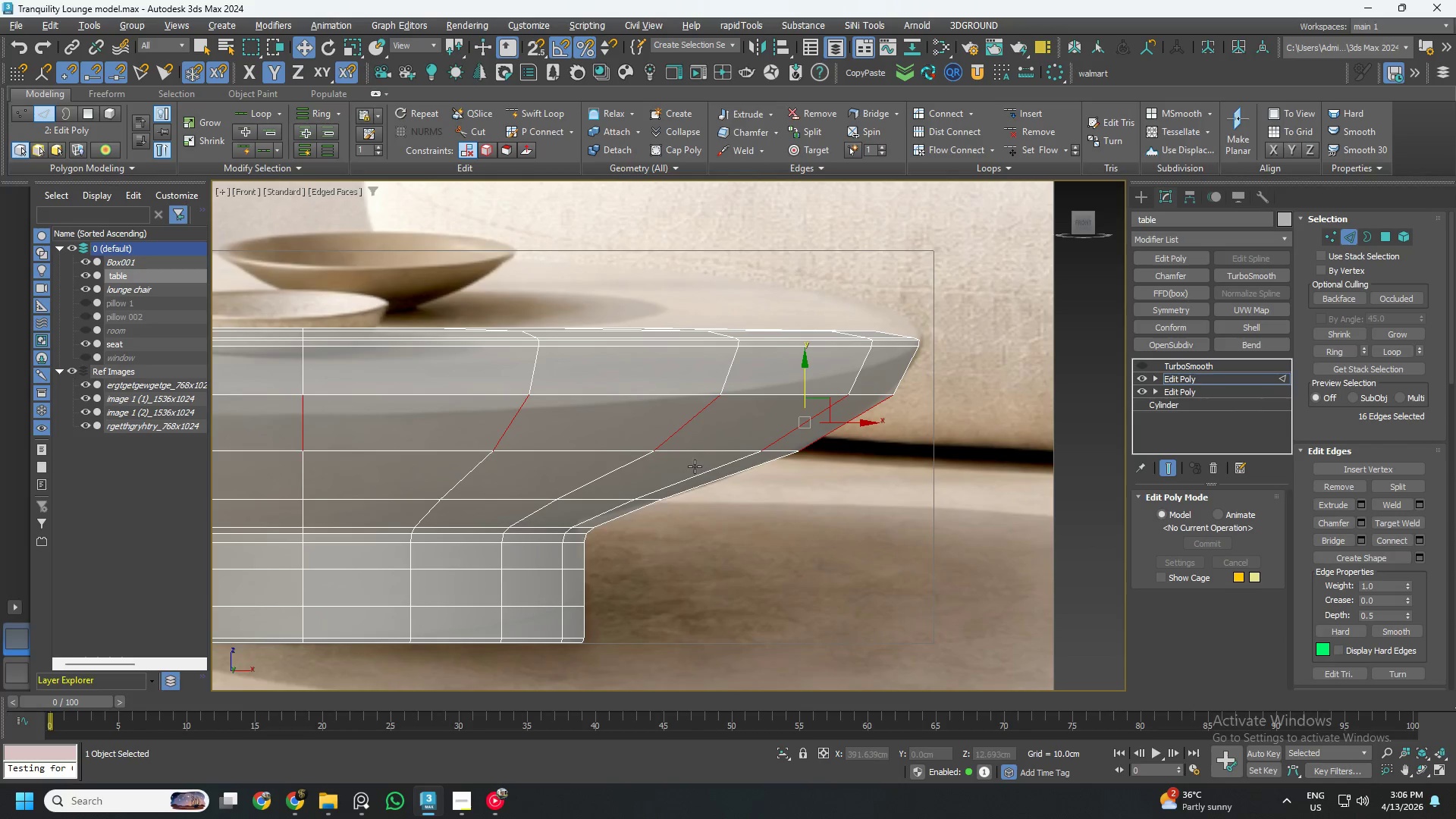 
hold_key(key=ControlLeft, duration=1.17)
left_click([696, 475])
 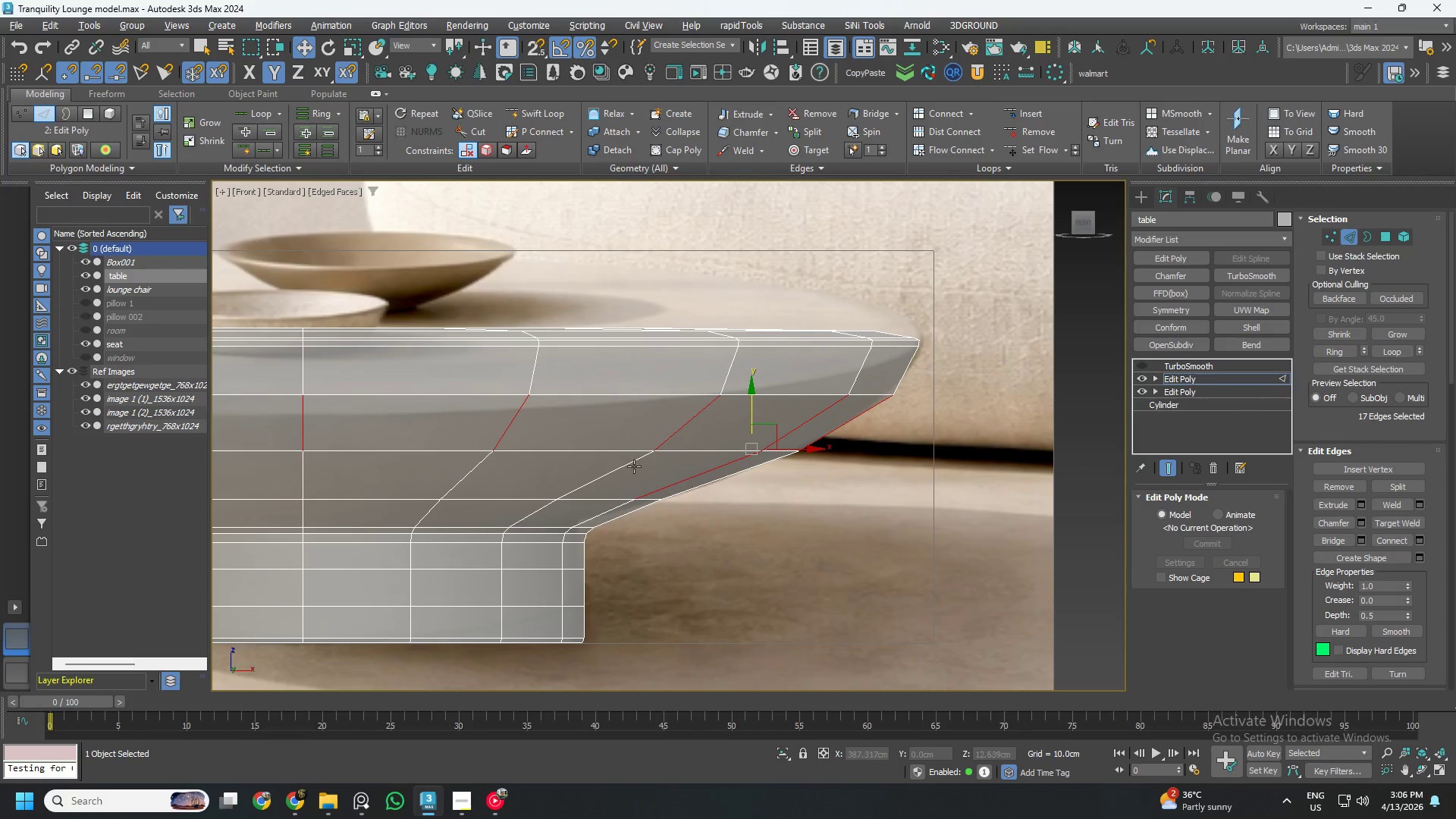 
left_click([632, 466])
 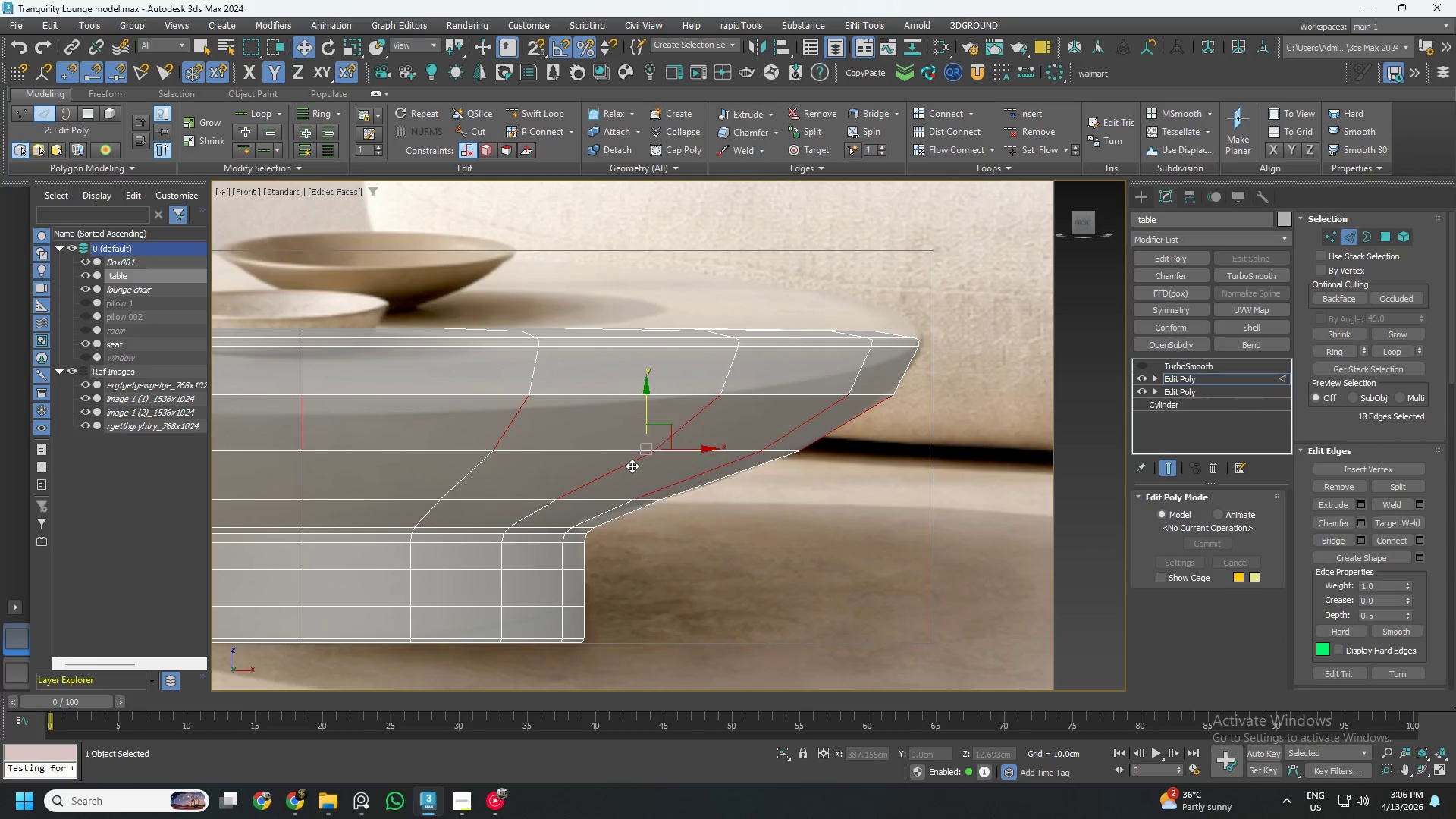 
double_click([632, 466])
 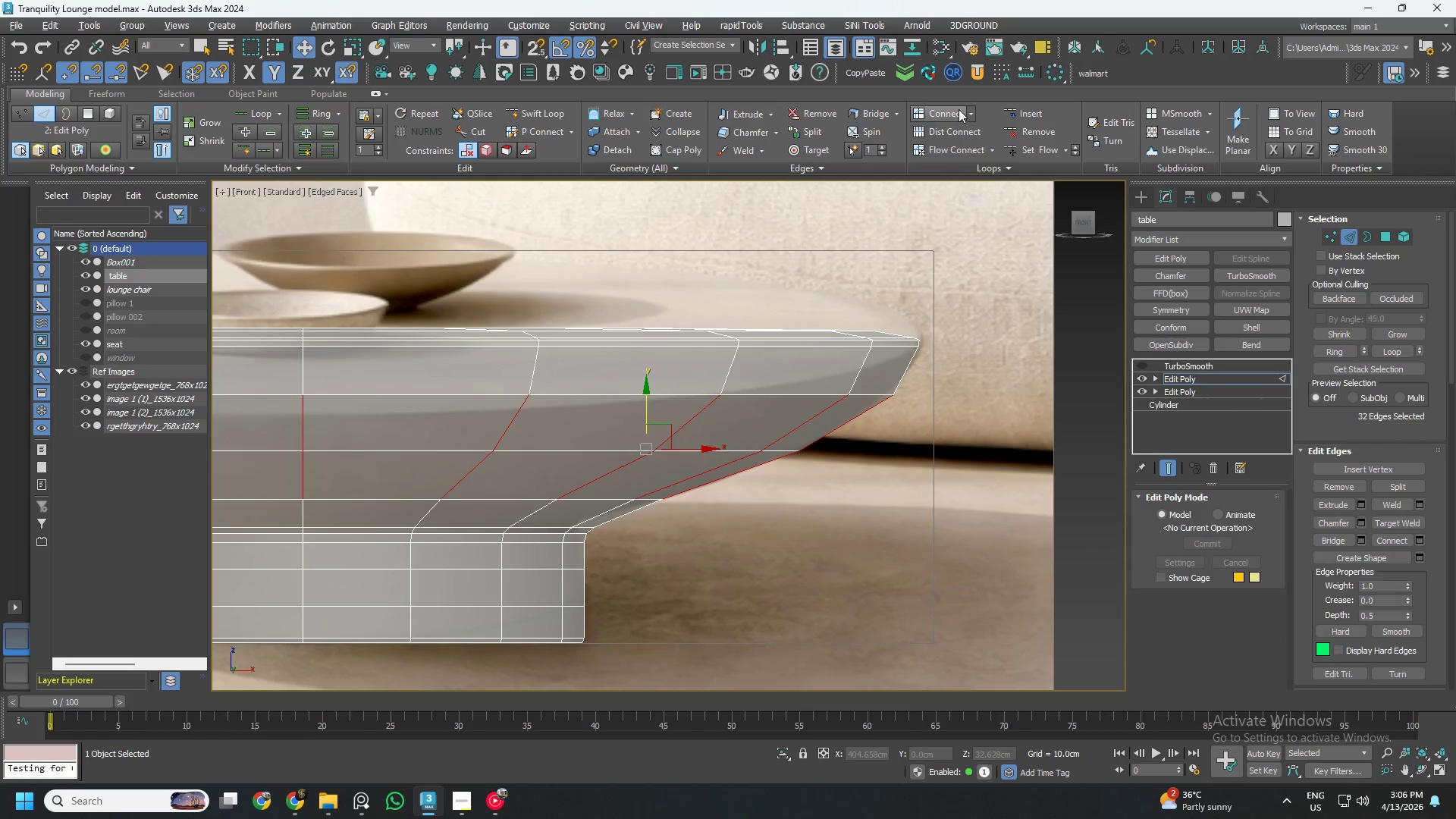 
left_click([938, 118])
 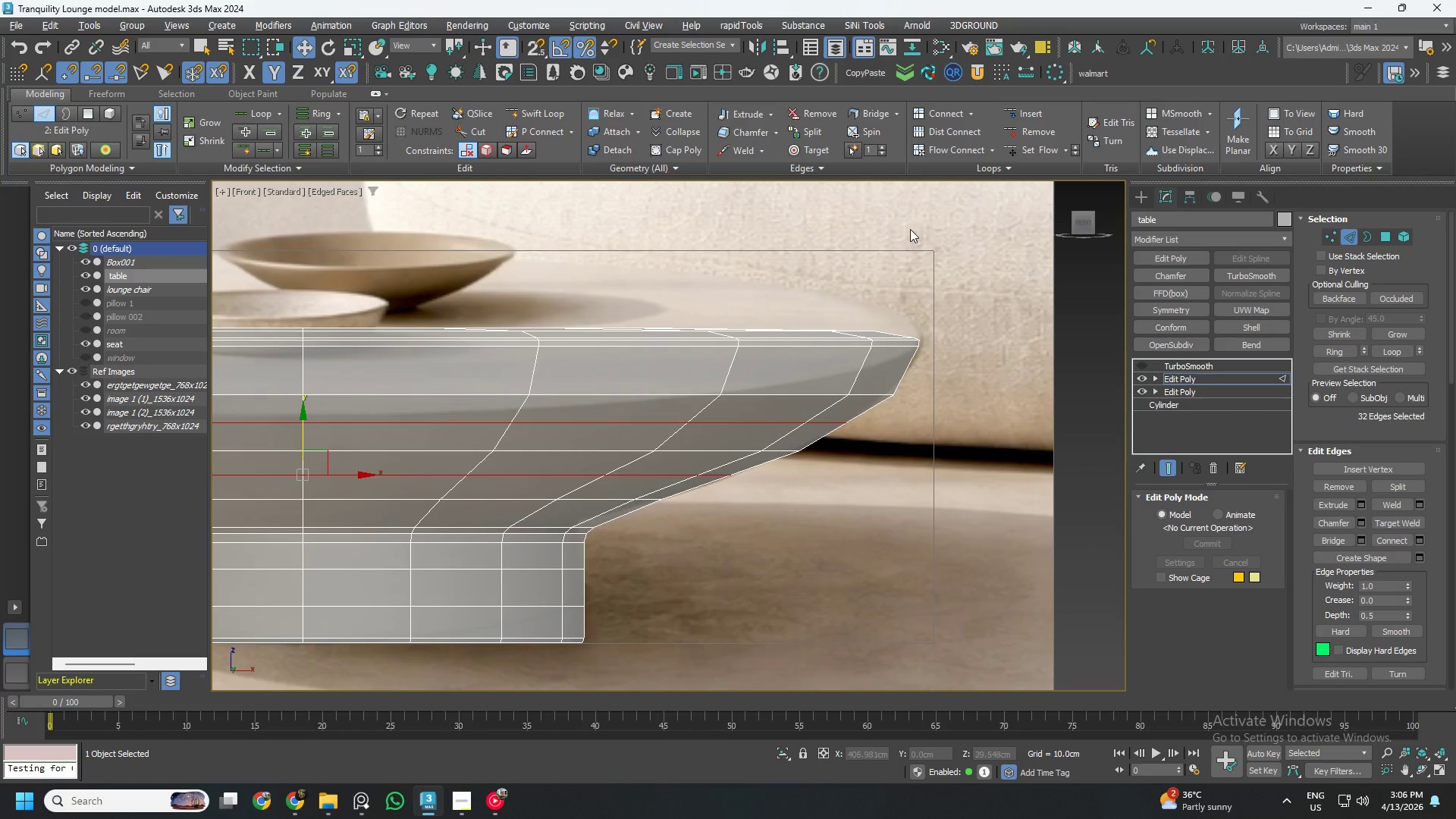 
key(Alt+2)
 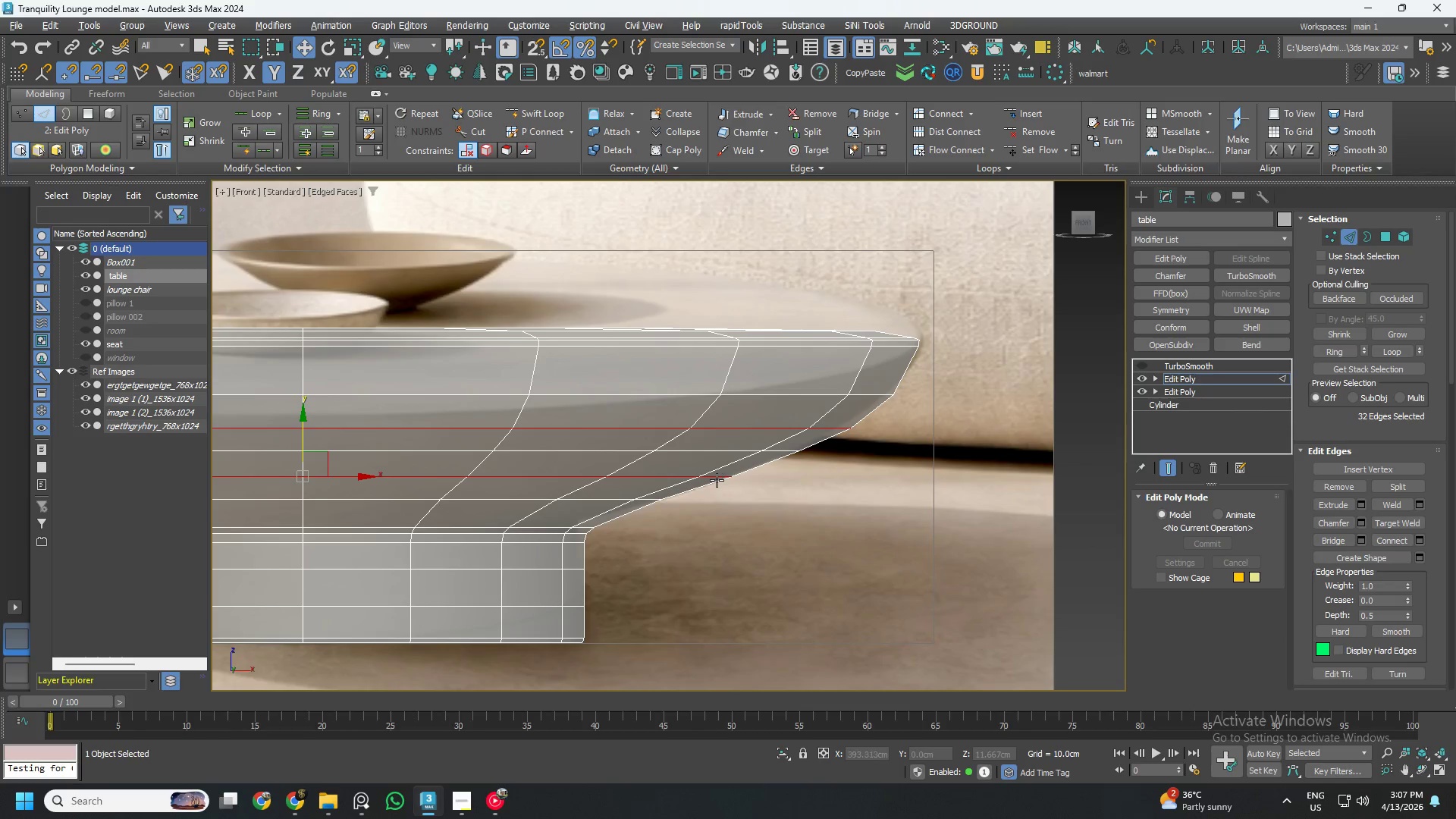 
double_click([661, 472])
 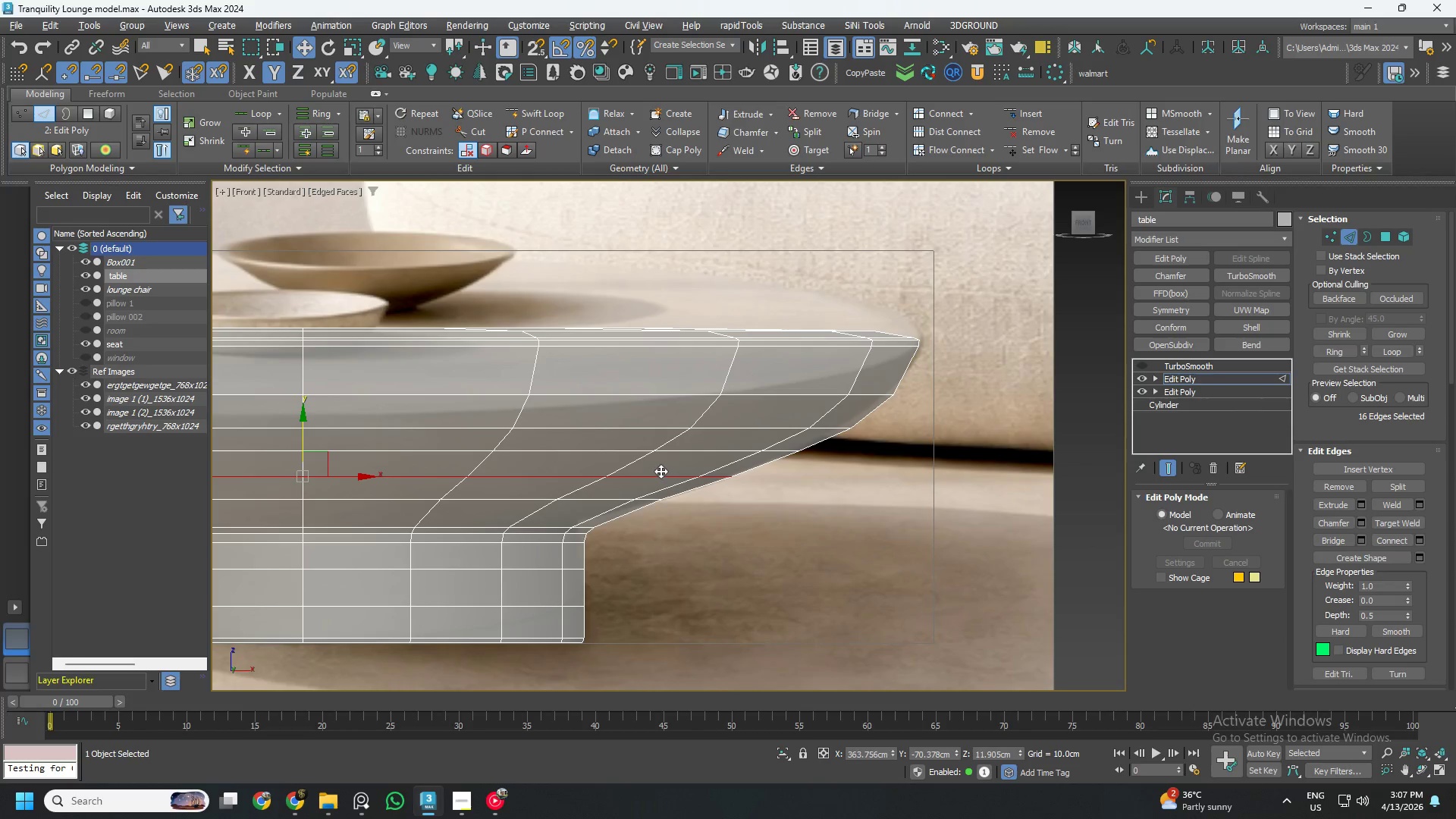 
key(Alt+AltLeft)
 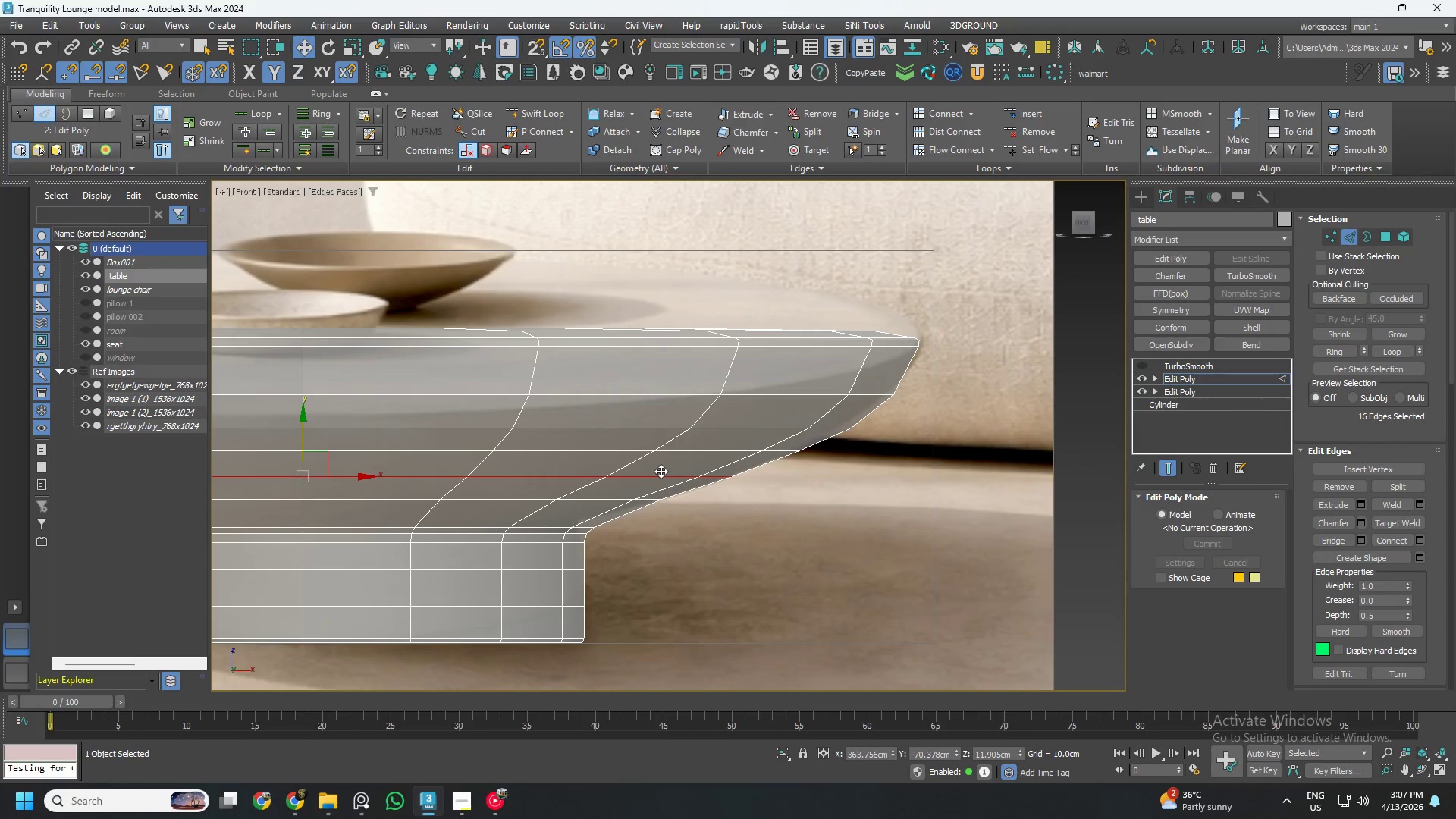 
key(Alt+2)
 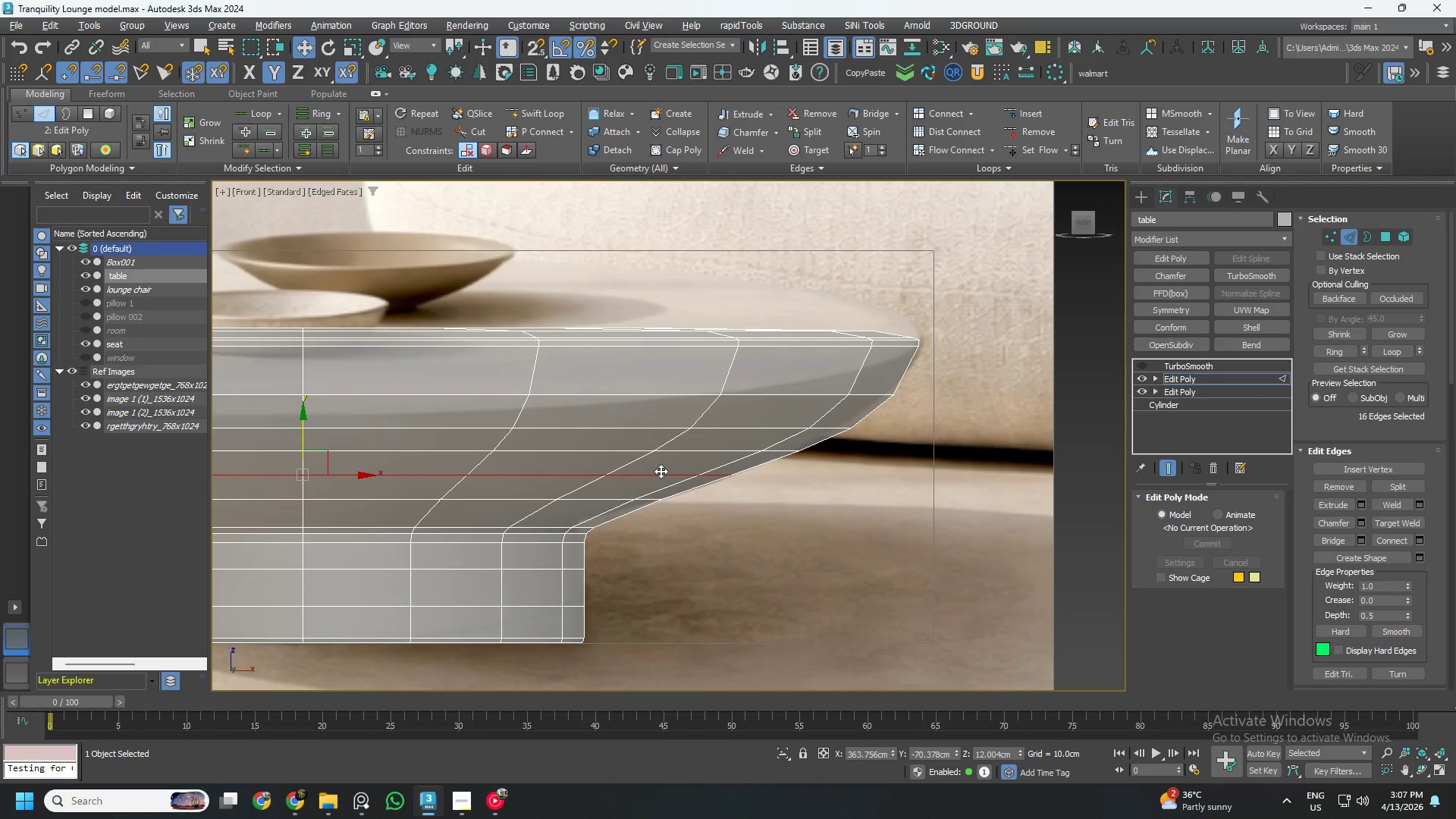 
key(Control+ControlLeft)
 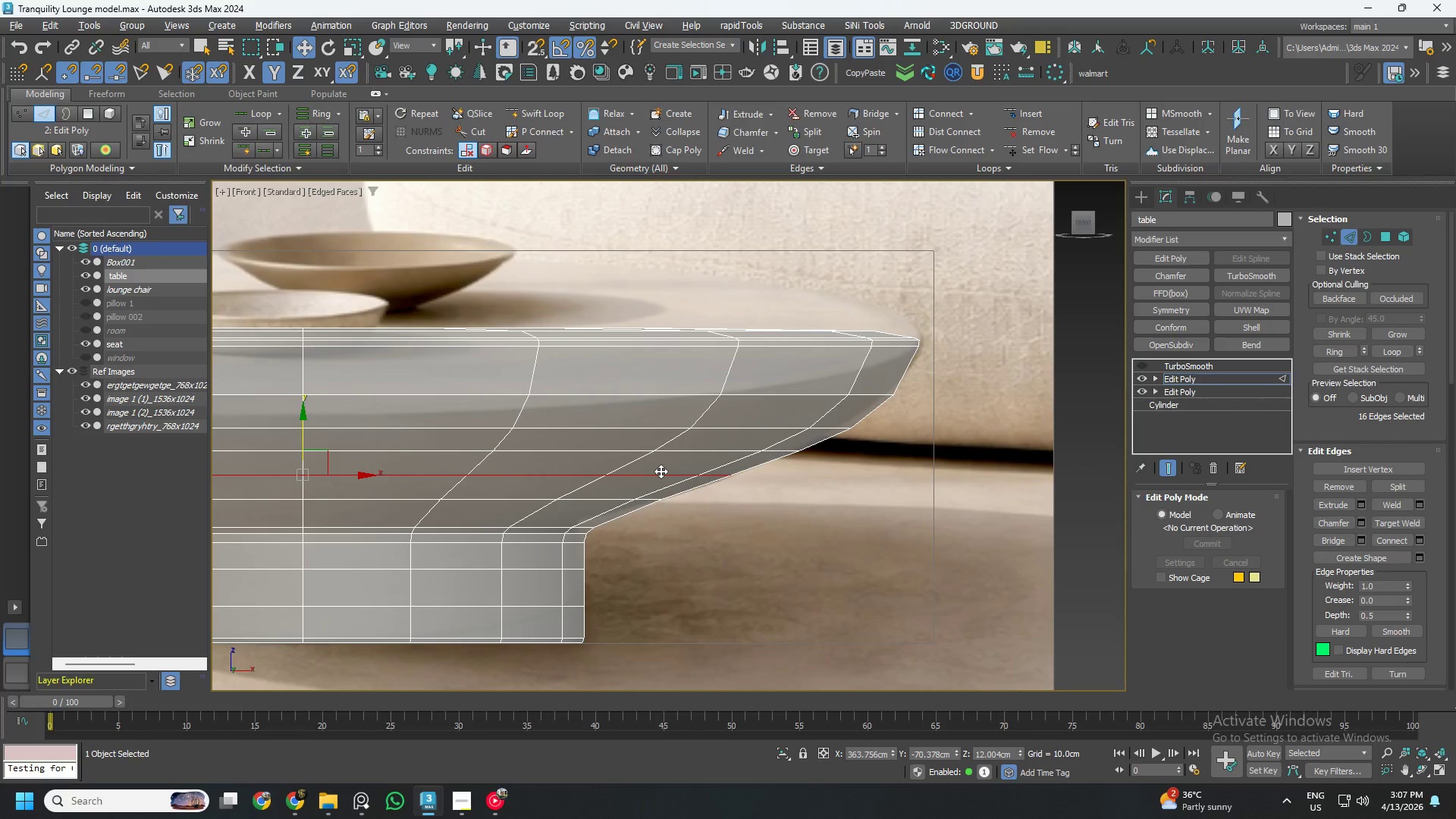 
key(Control+Z)
 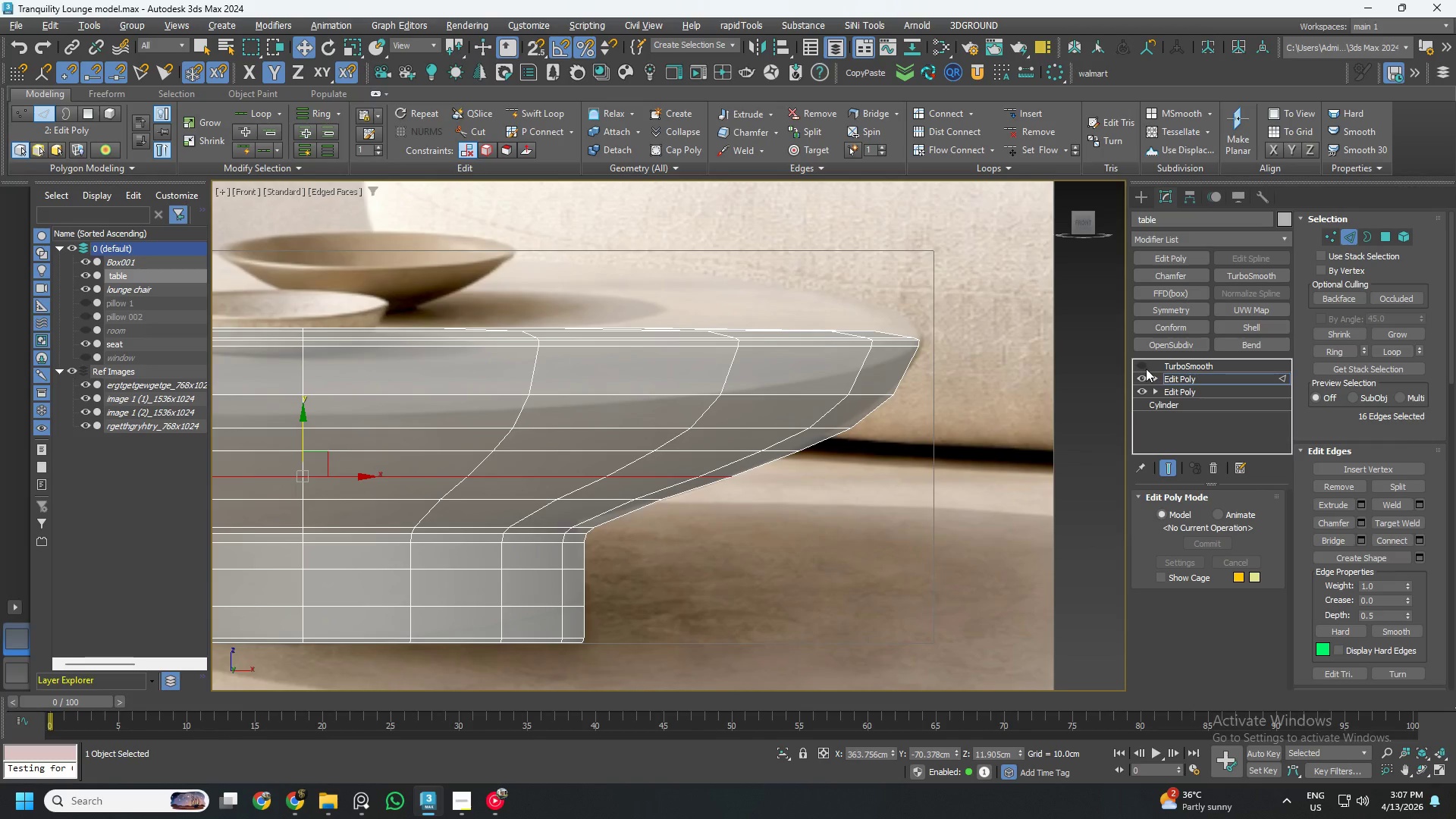 
left_click([1141, 364])
 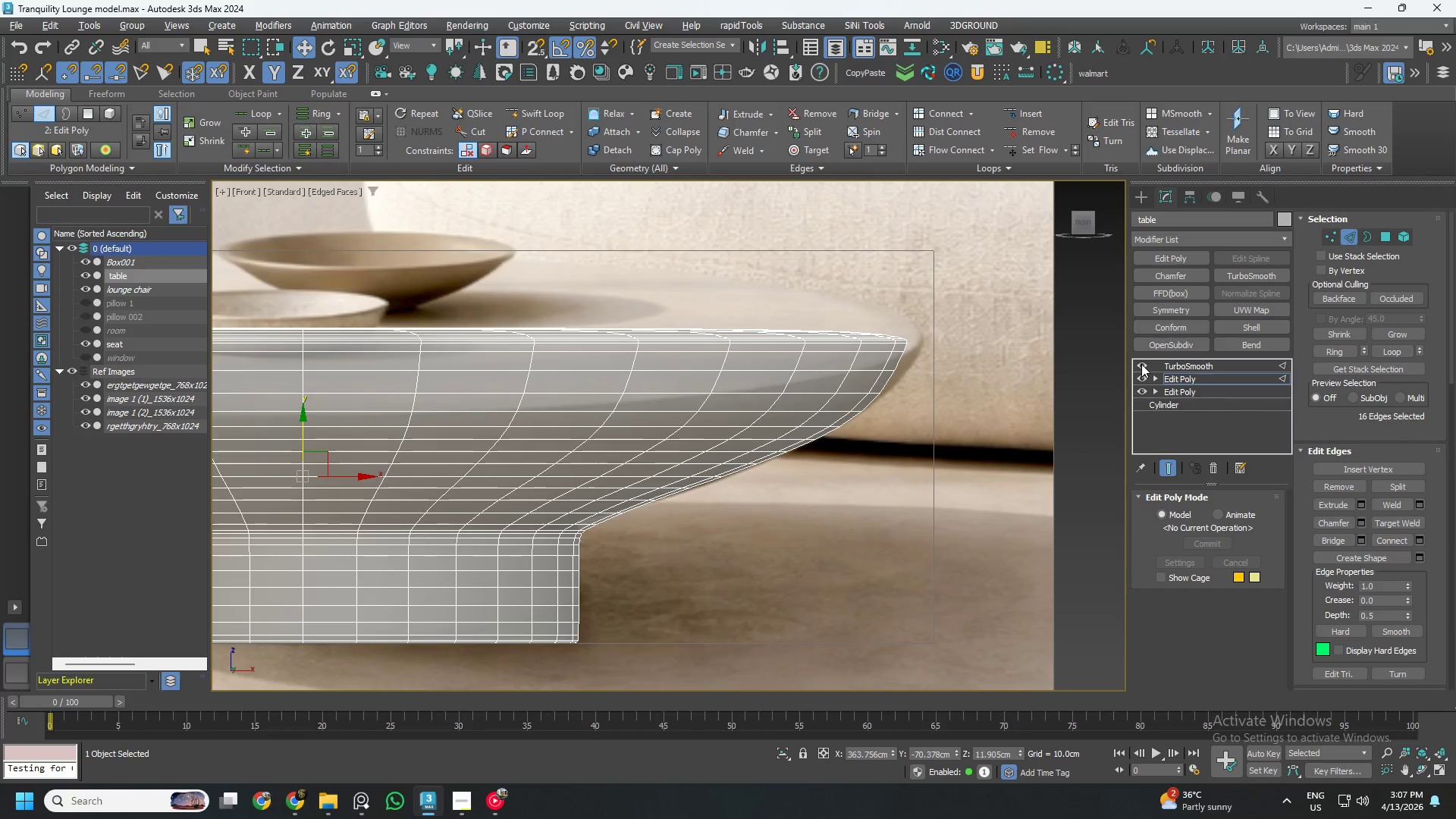 
left_click([1141, 364])
 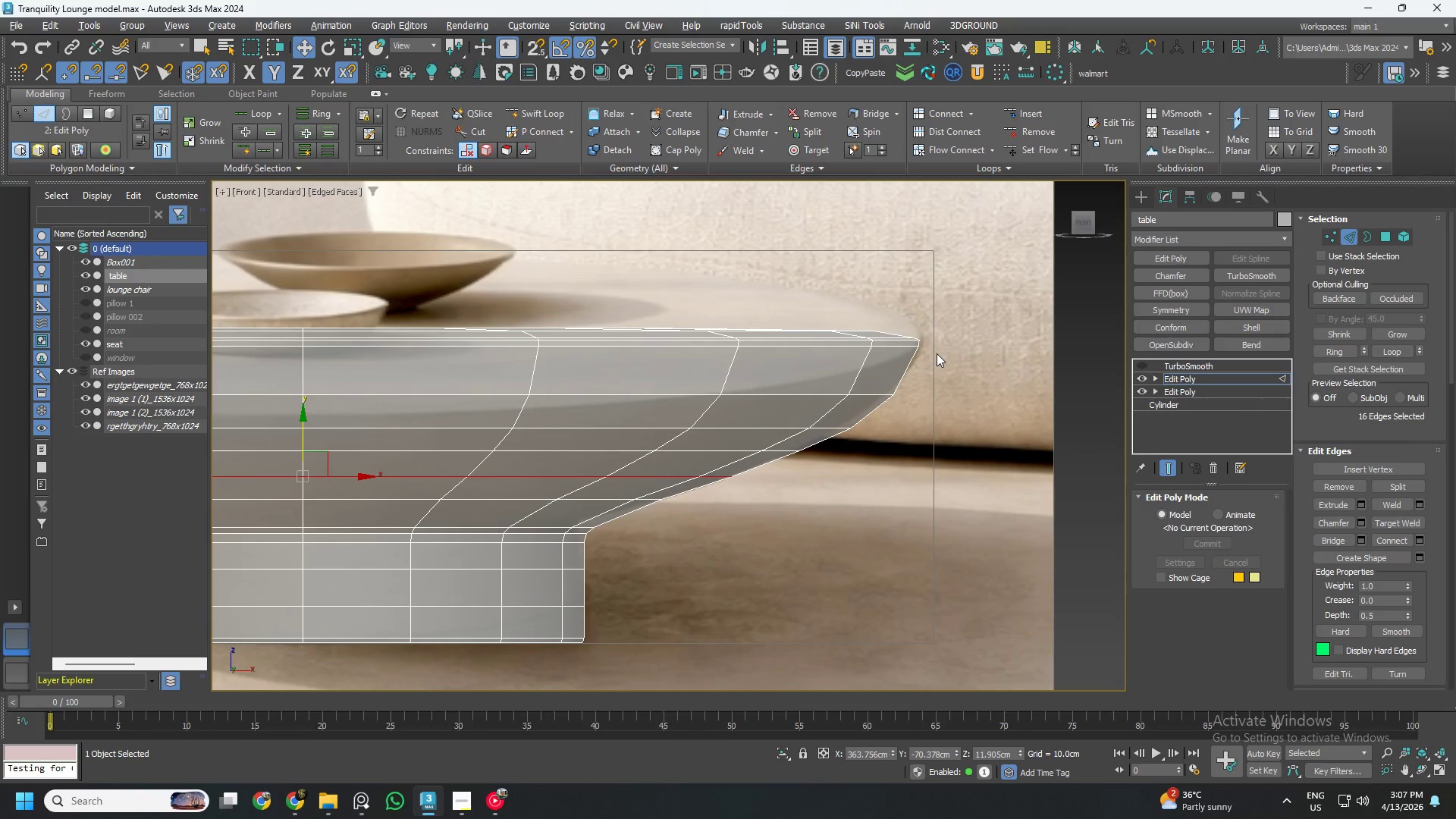 
scroll: coordinate [903, 340], scroll_direction: up, amount: 3.0
 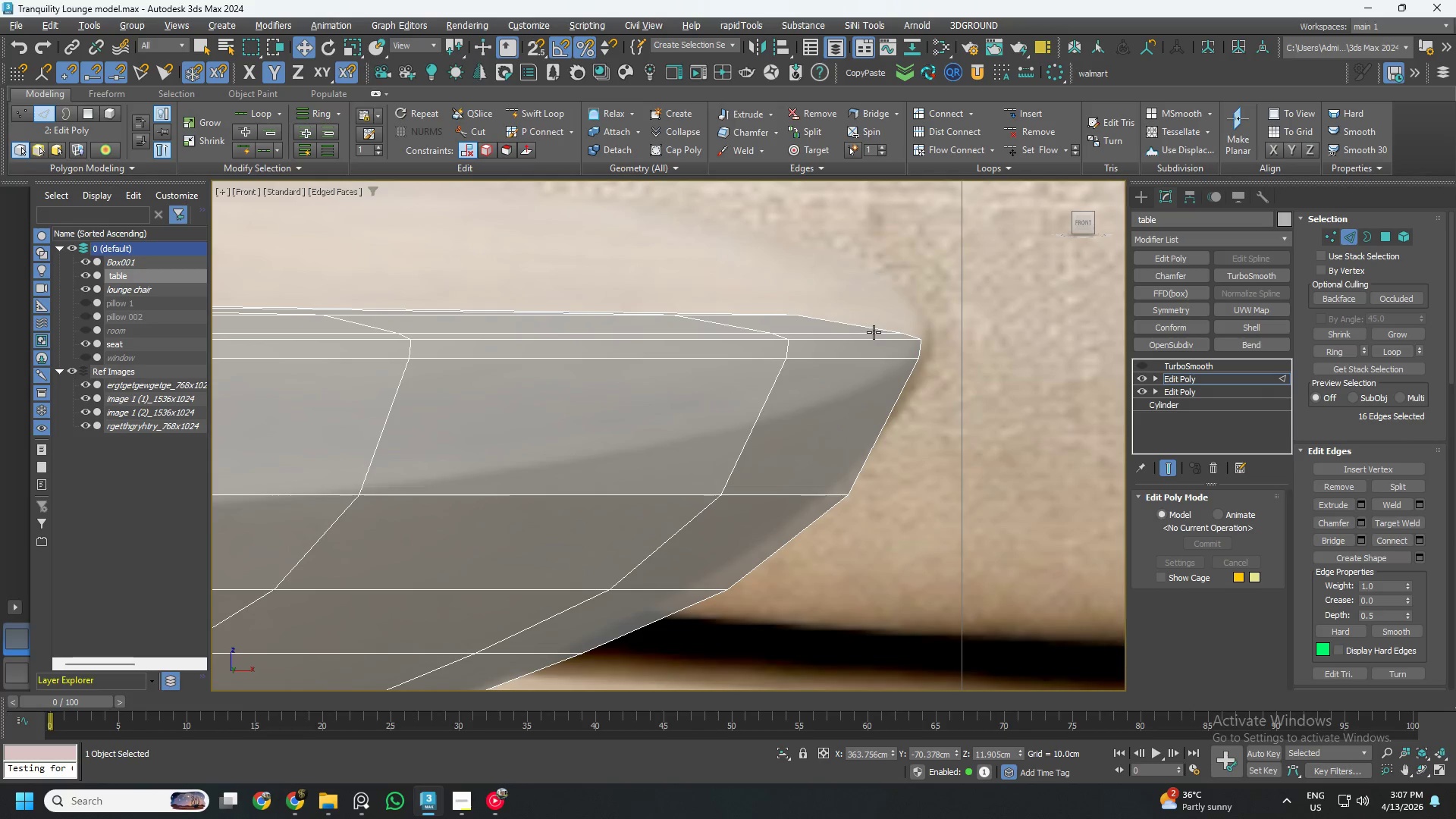 
double_click([874, 332])
 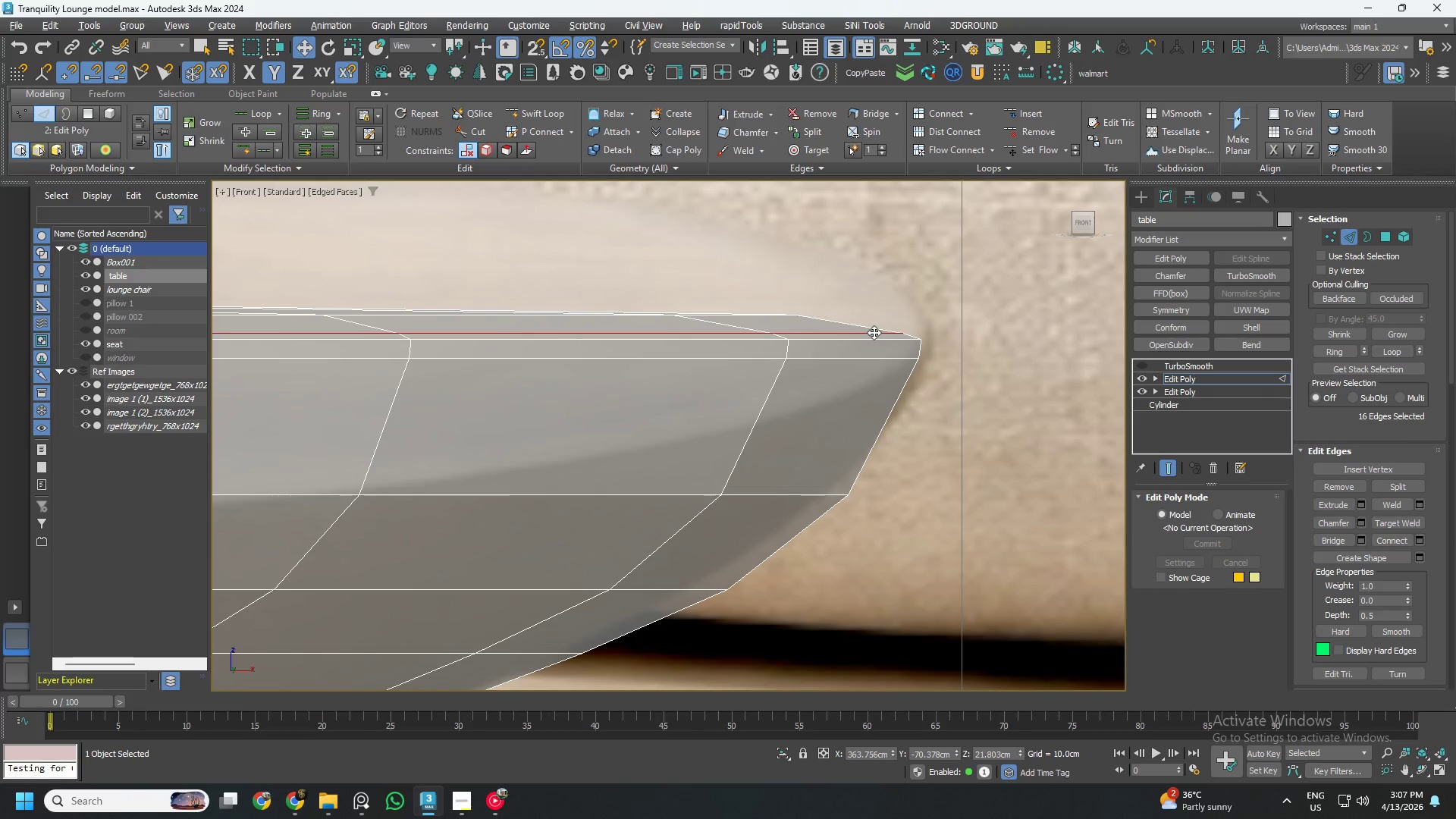 
key(Alt+AltLeft)
 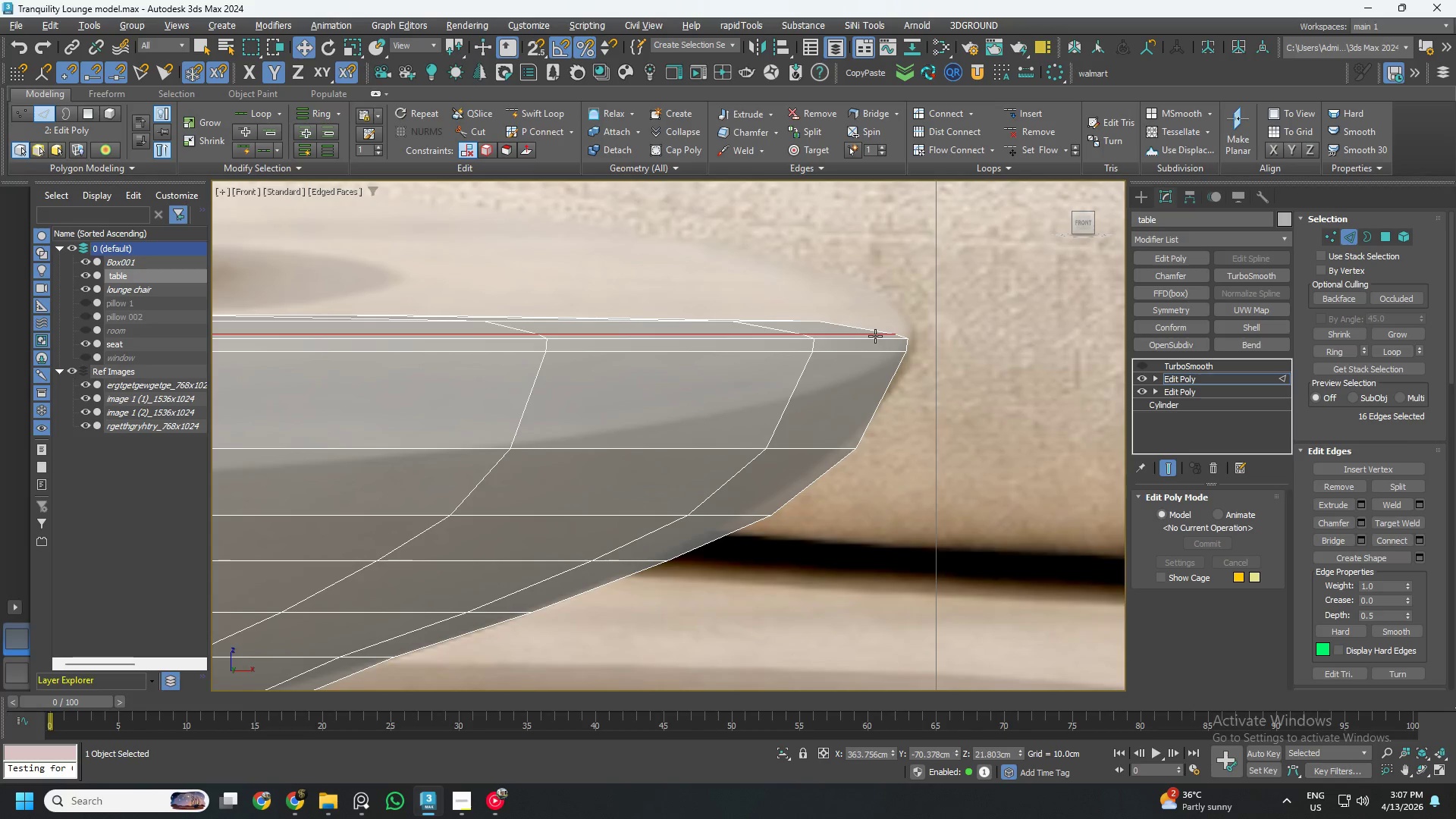 
key(Alt+1)
 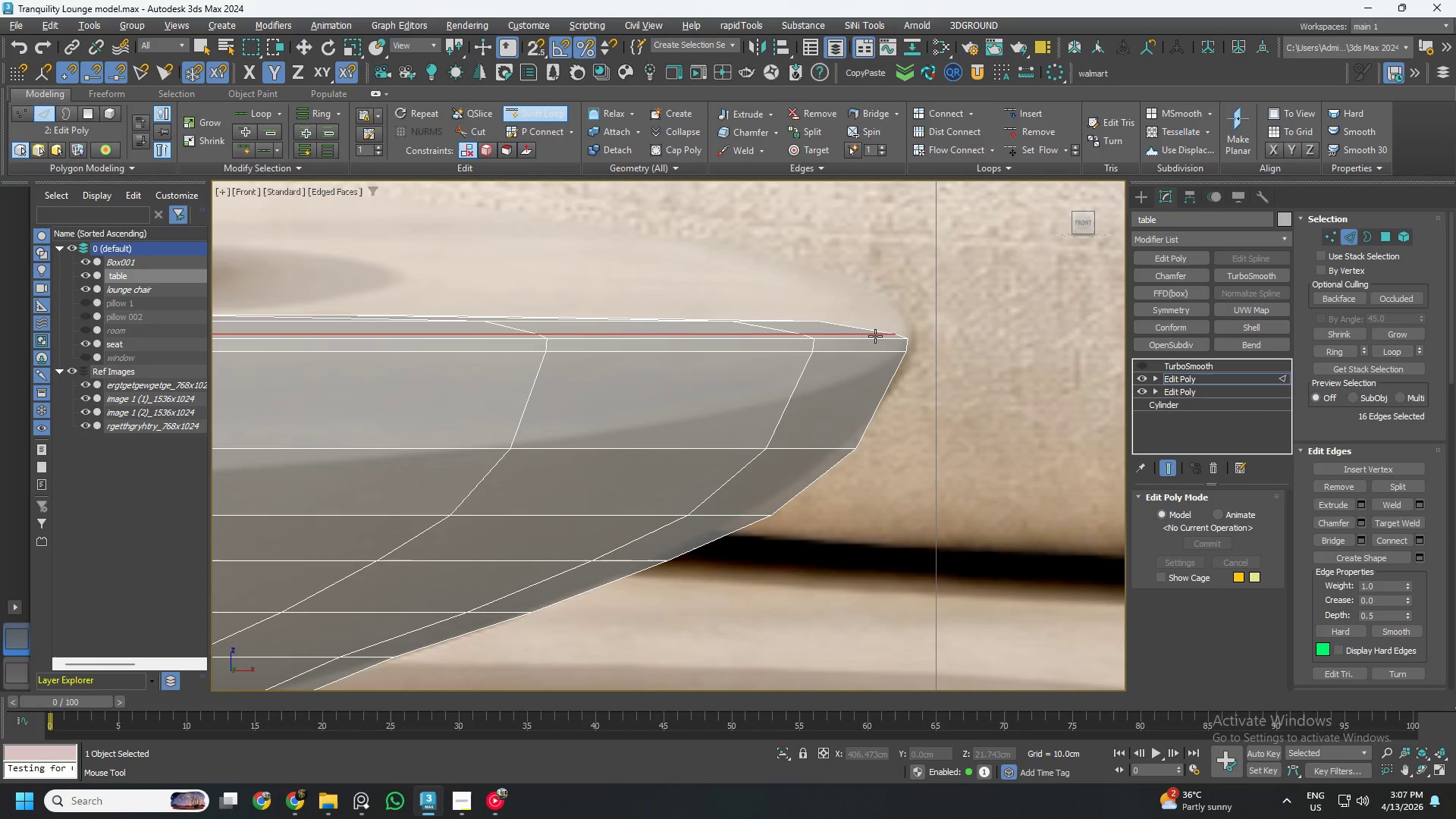 
scroll: coordinate [875, 336], scroll_direction: down, amount: 1.0
 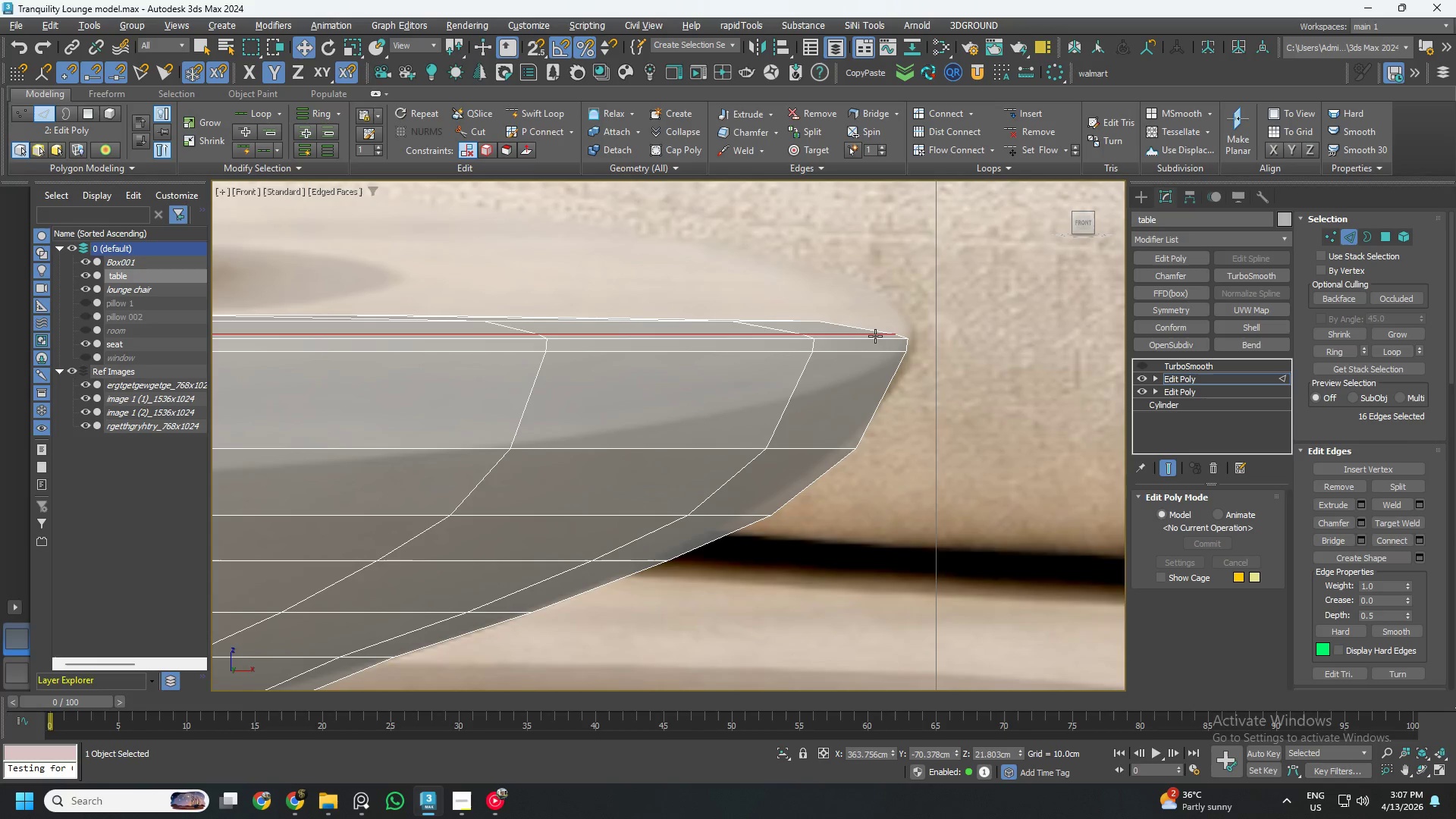 
key(Alt+AltLeft)
 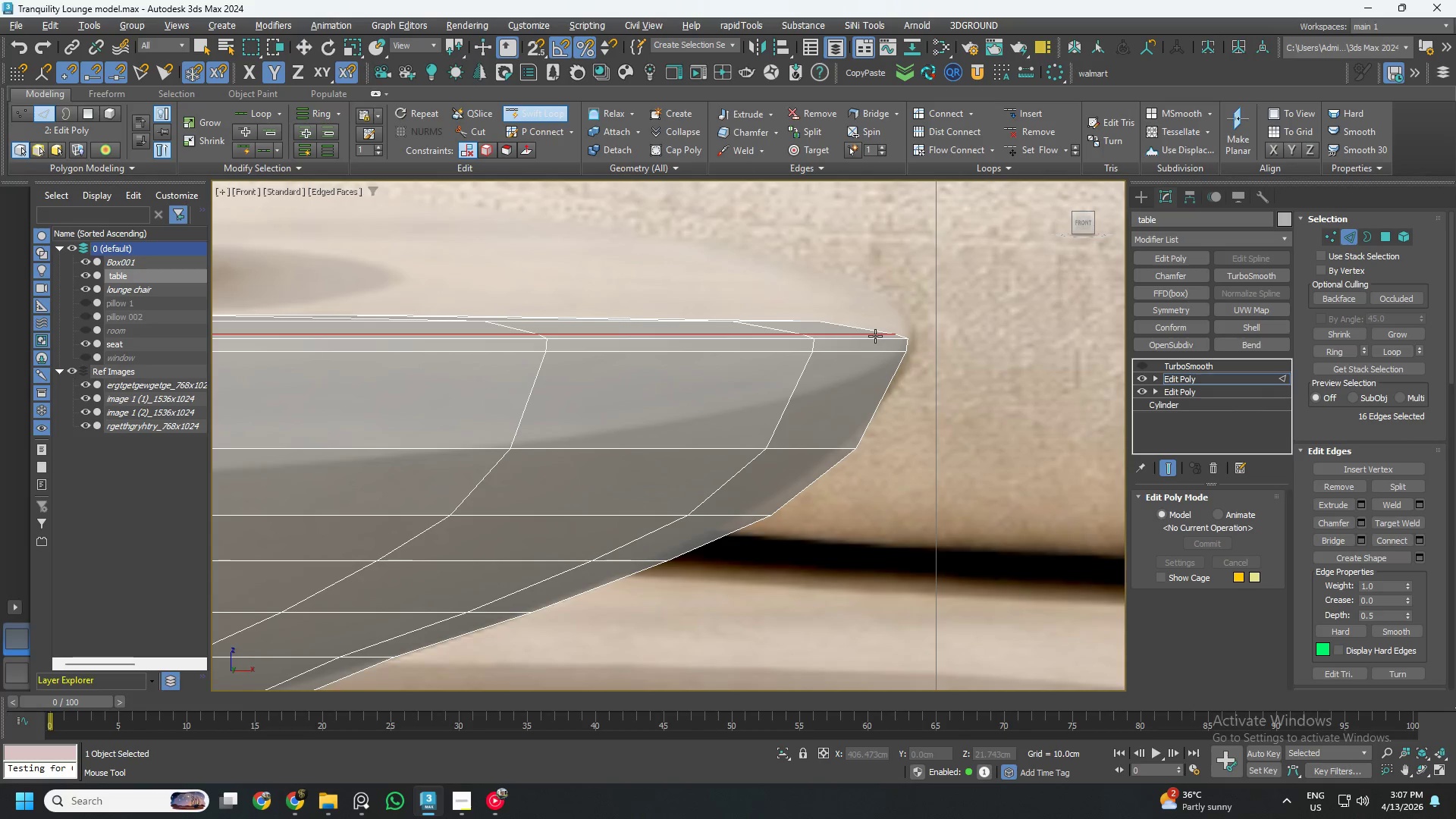 
key(Alt+1)
 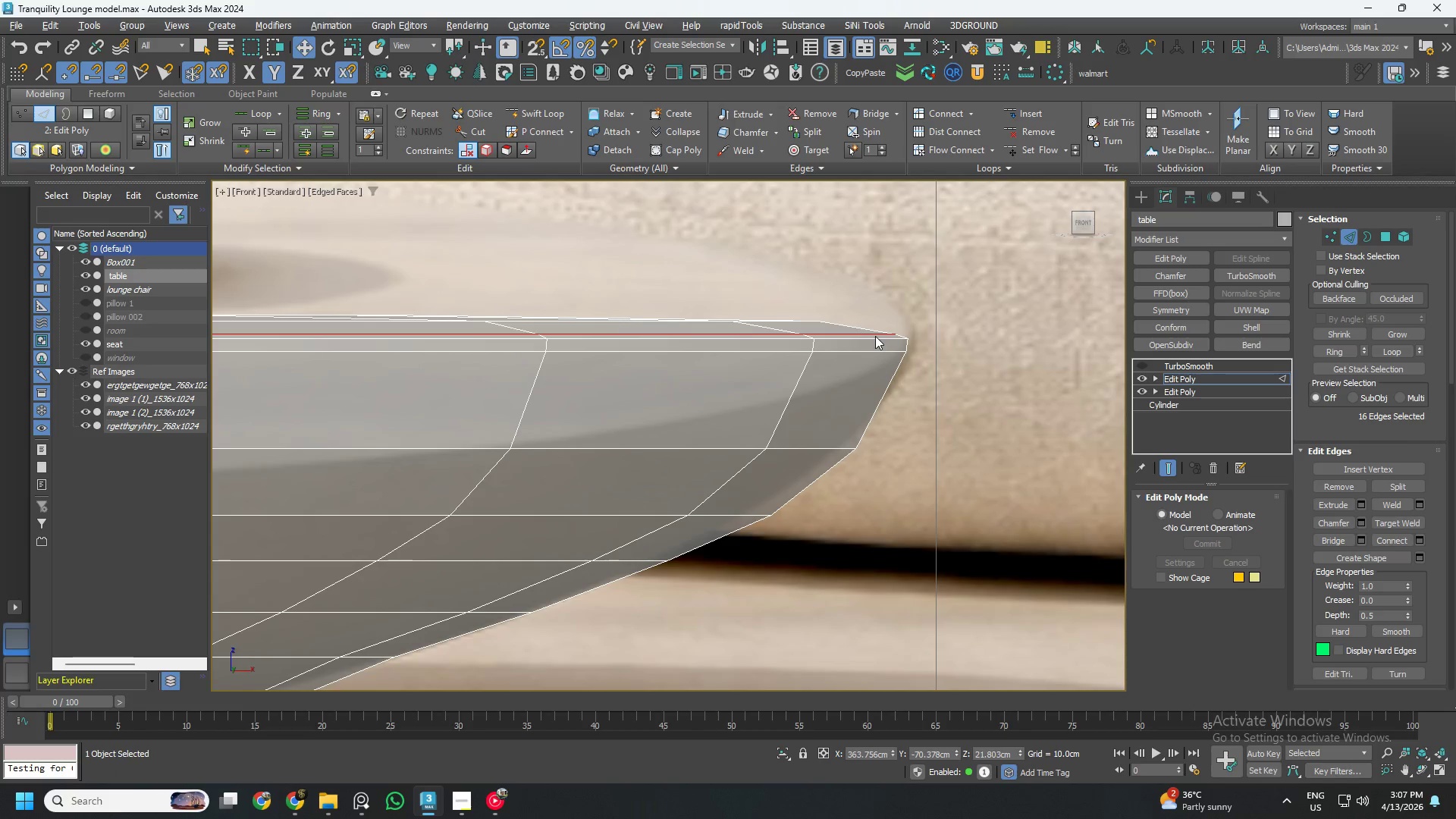 
key(Alt+AltLeft)
 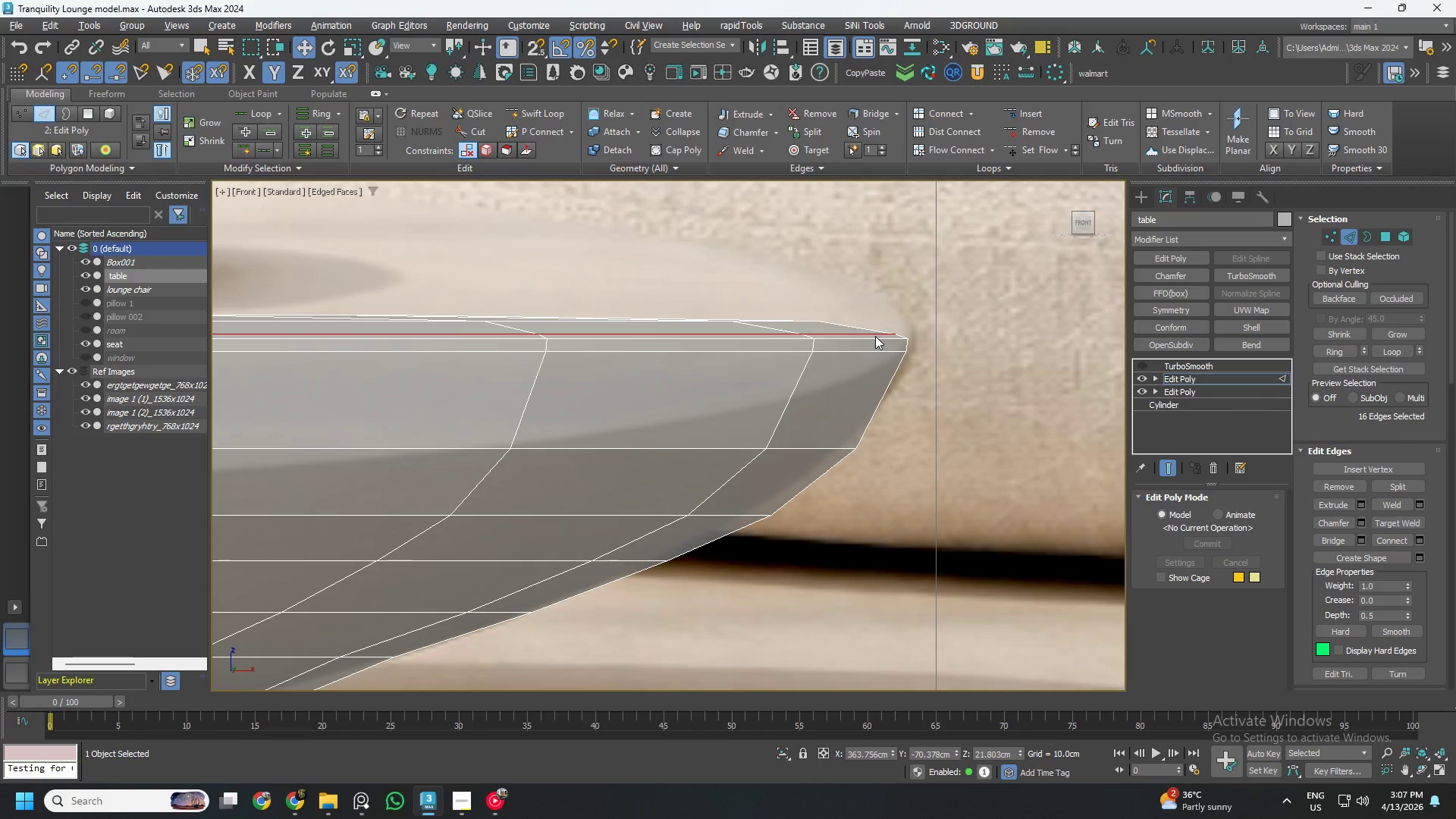 
key(Alt+2)
 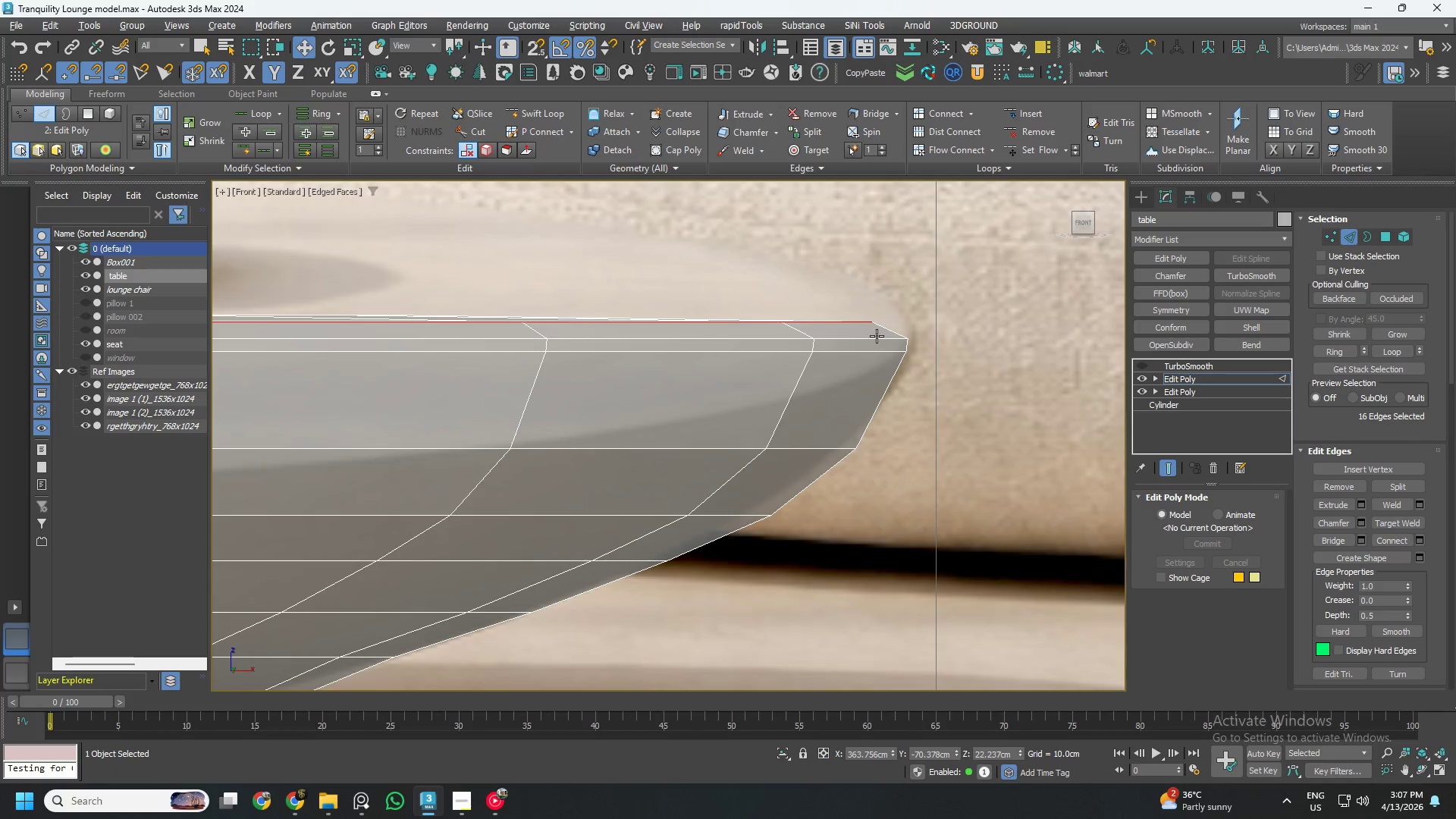 
key(Control+ControlLeft)
 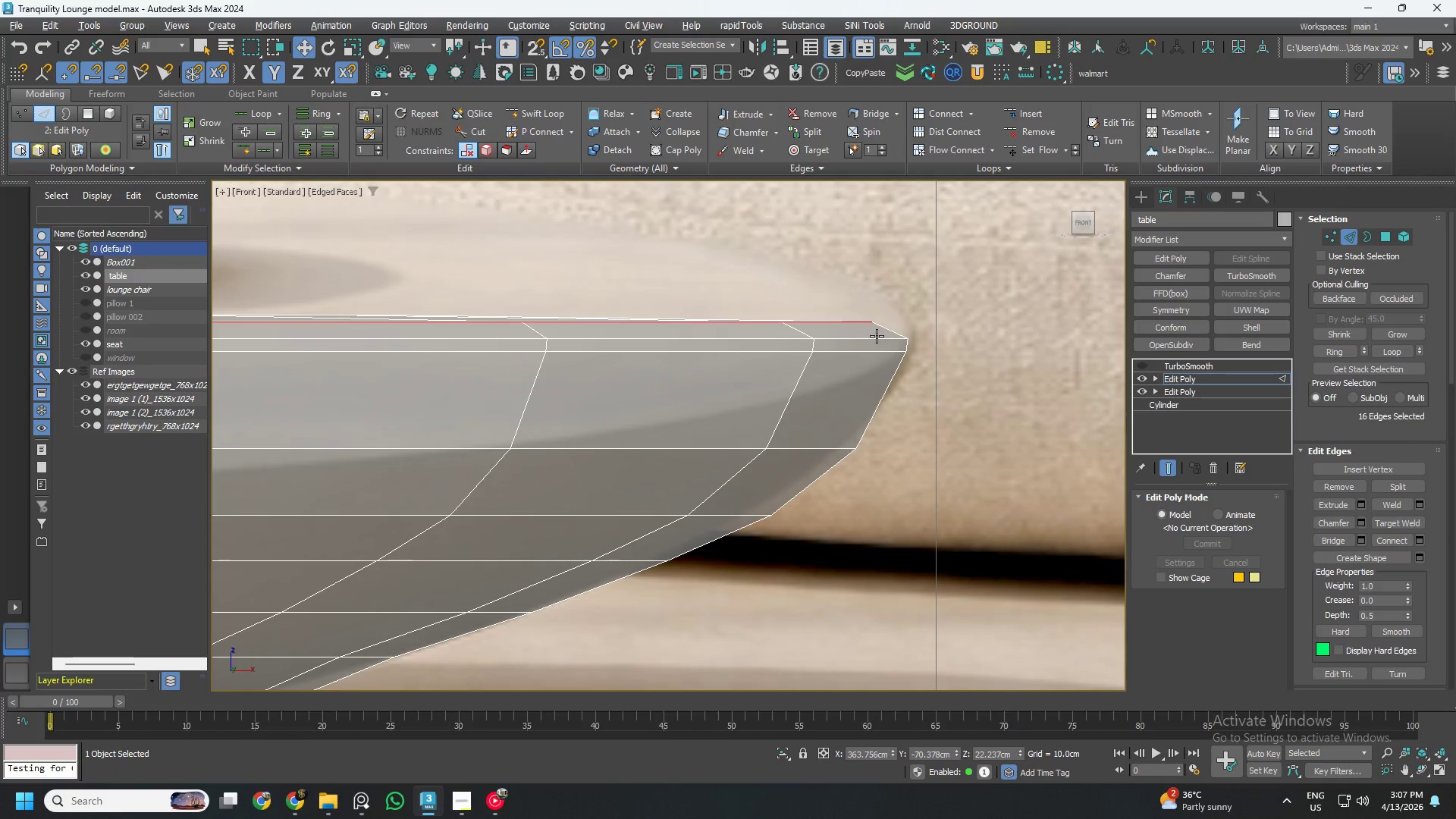 
key(Control+Z)
 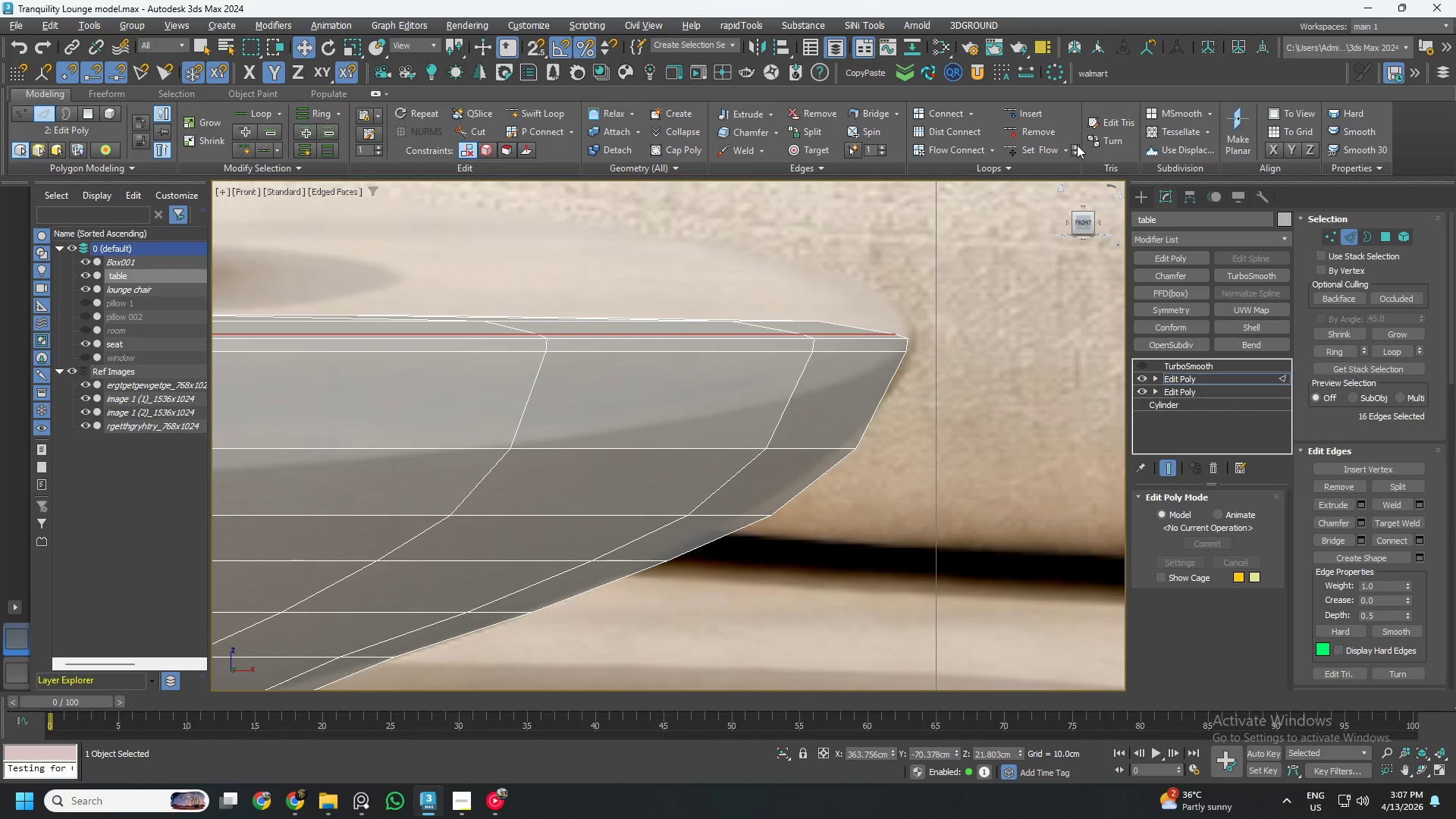 
double_click([1076, 145])
 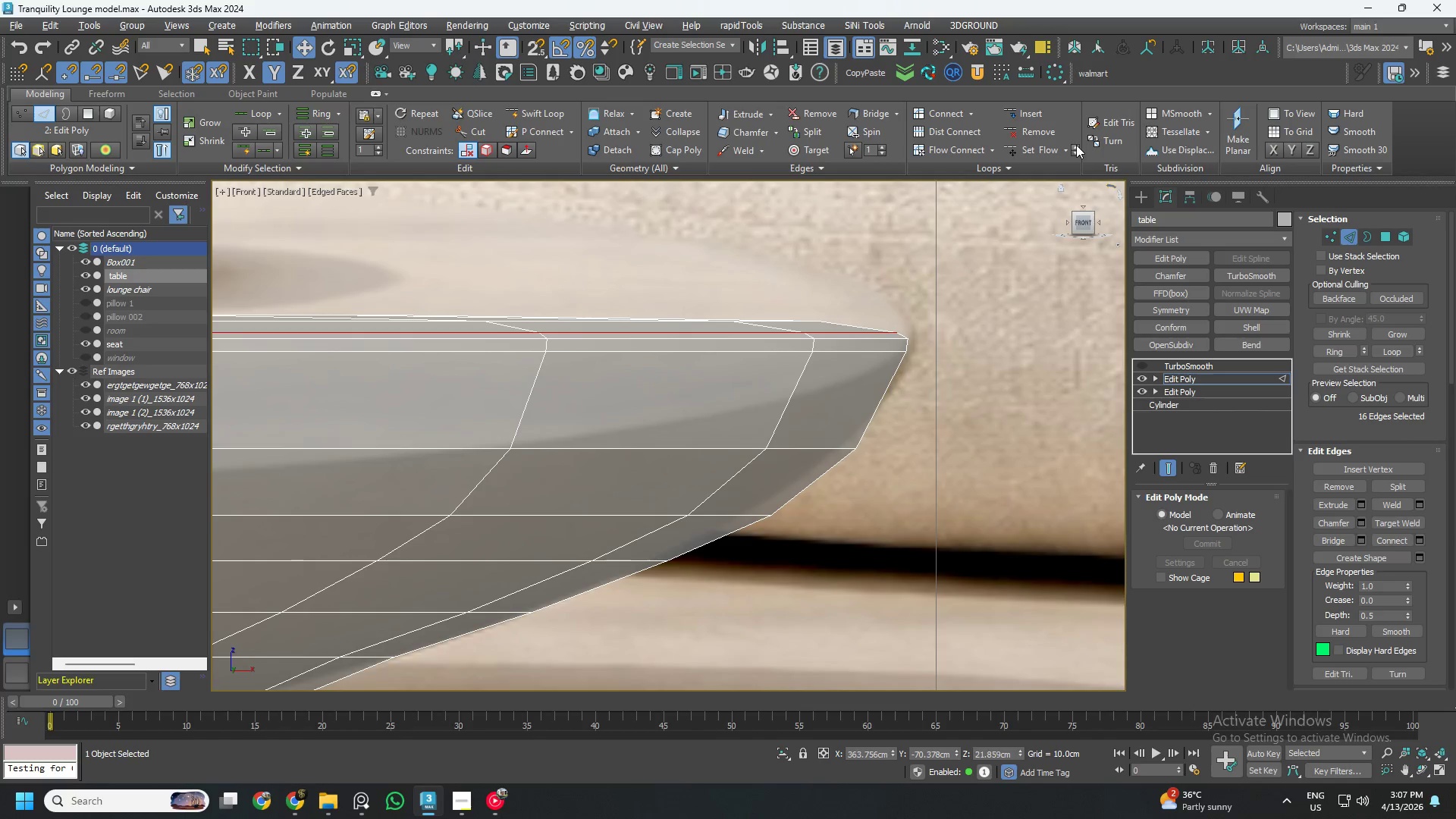 
triple_click([1076, 145])
 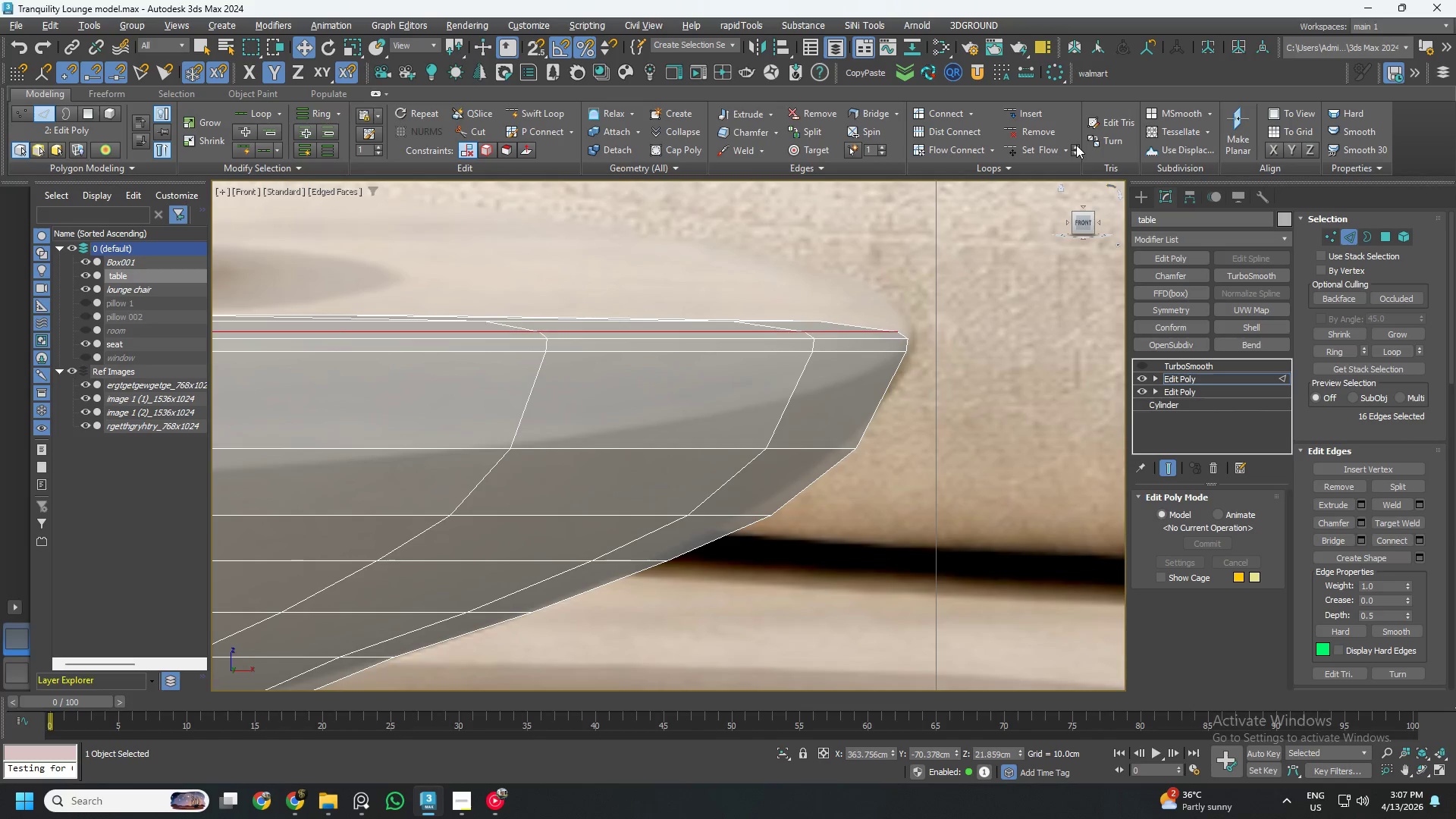 
triple_click([1076, 145])
 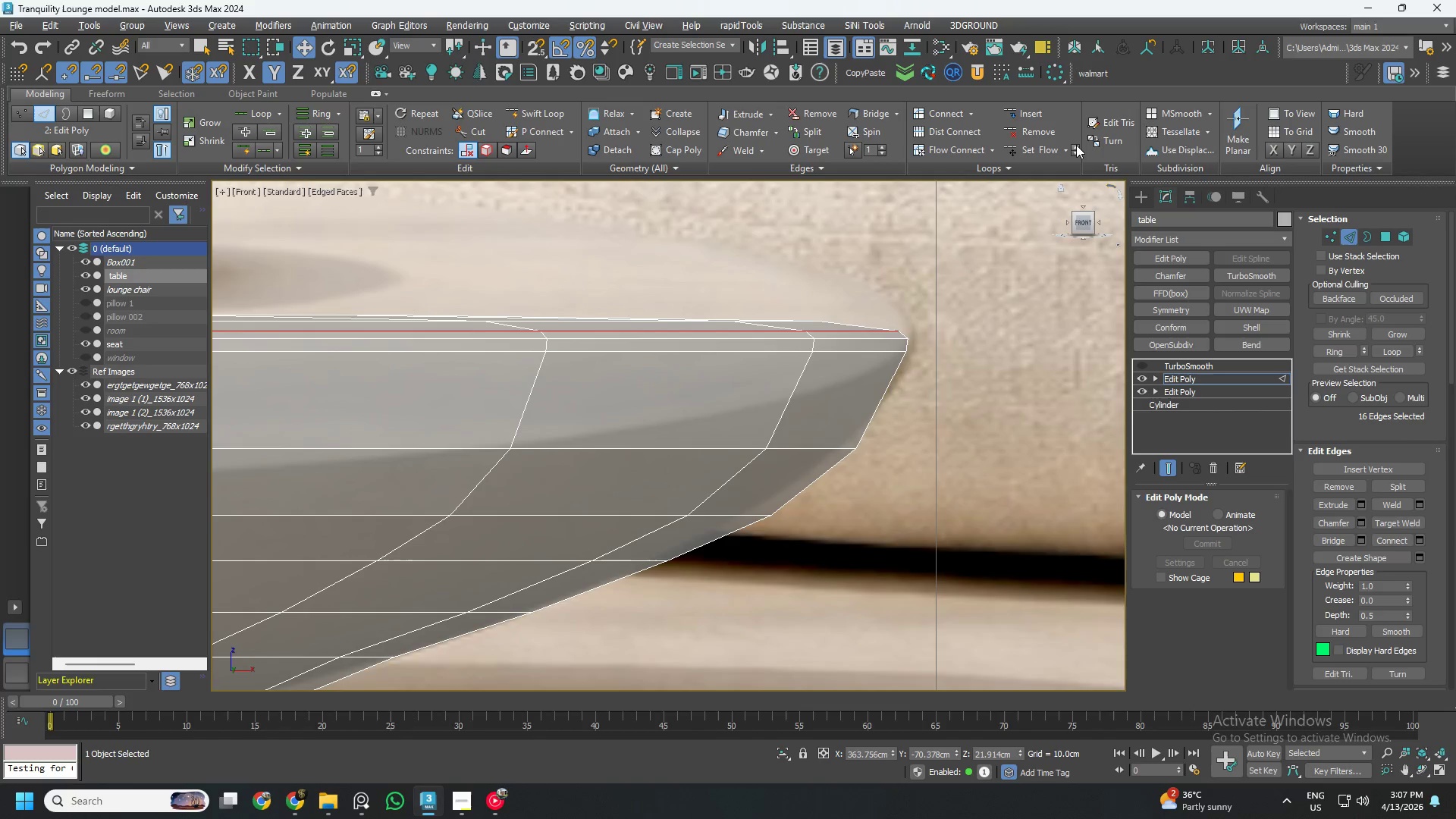 
triple_click([1076, 145])
 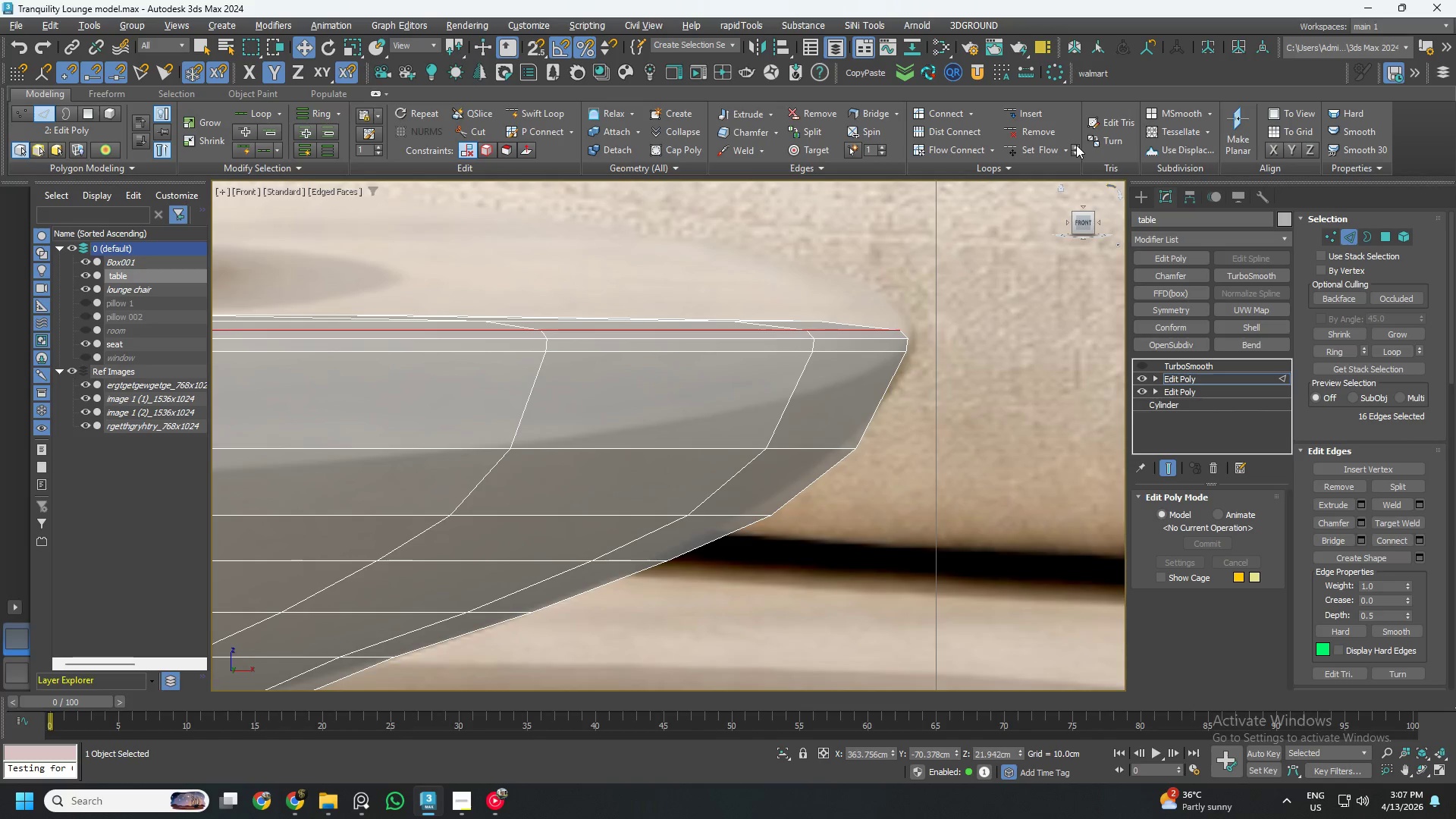 
triple_click([1076, 145])
 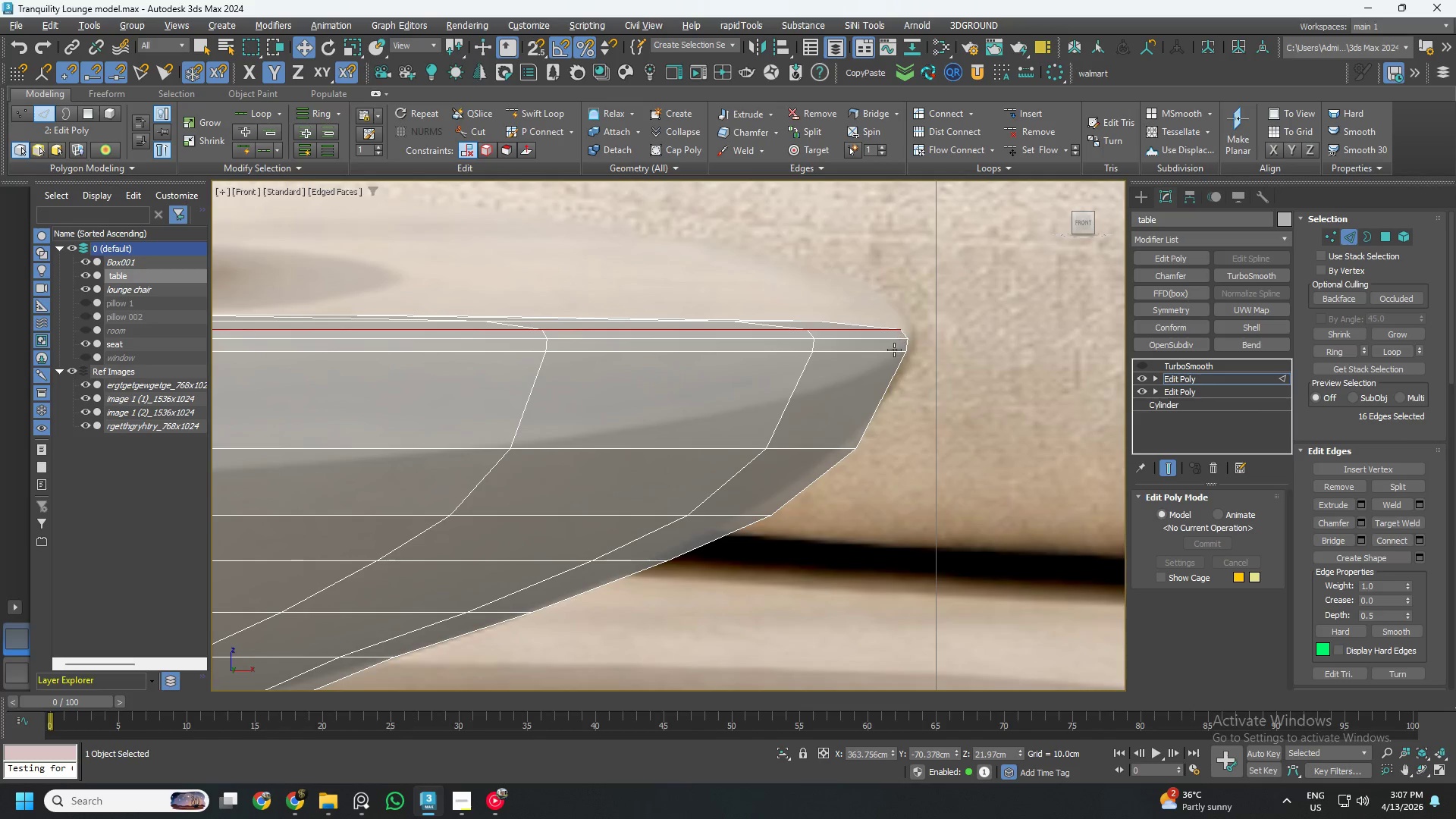 
double_click([893, 350])
 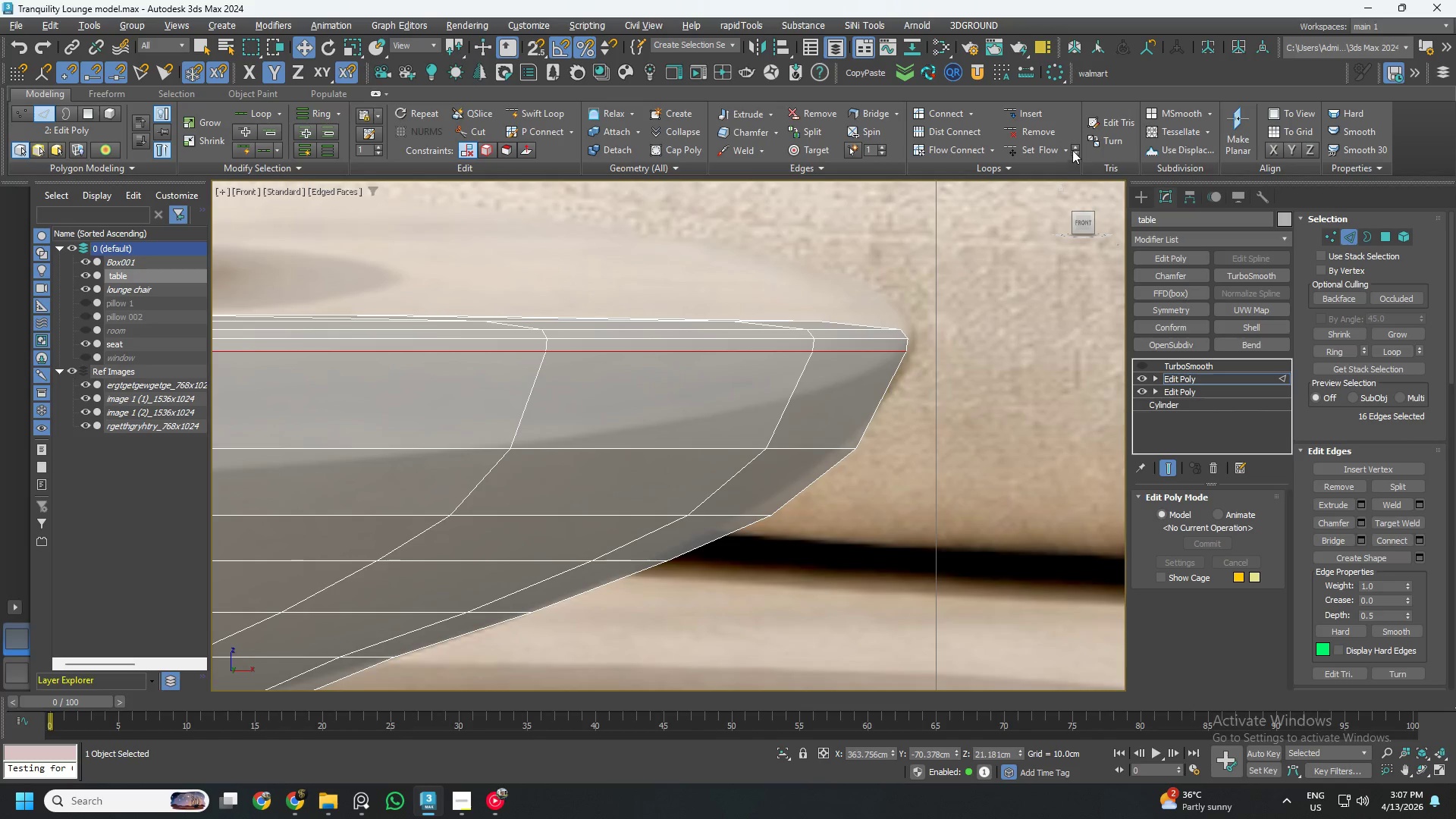 
double_click([1074, 146])
 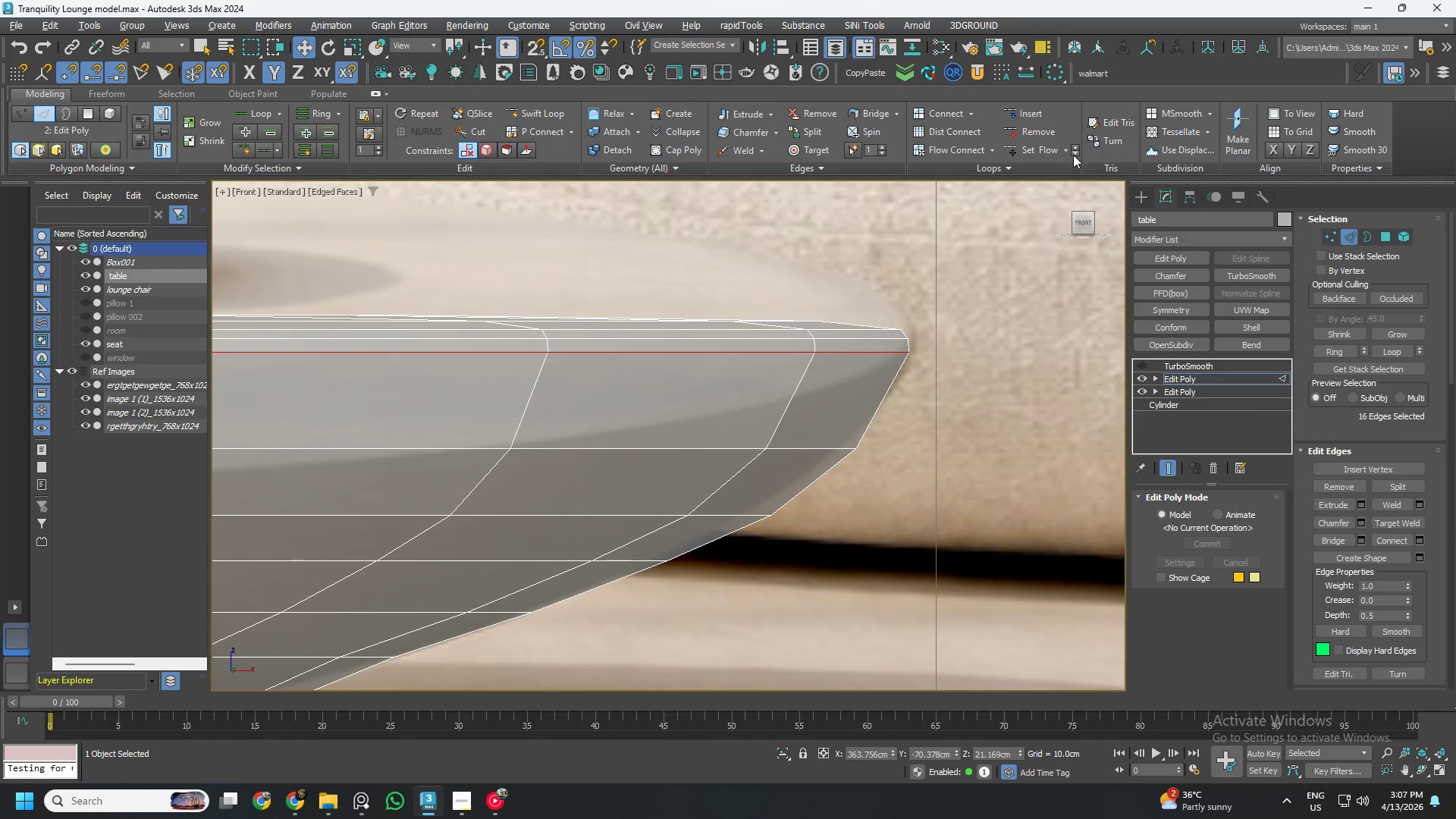 
key(Control+ControlLeft)
 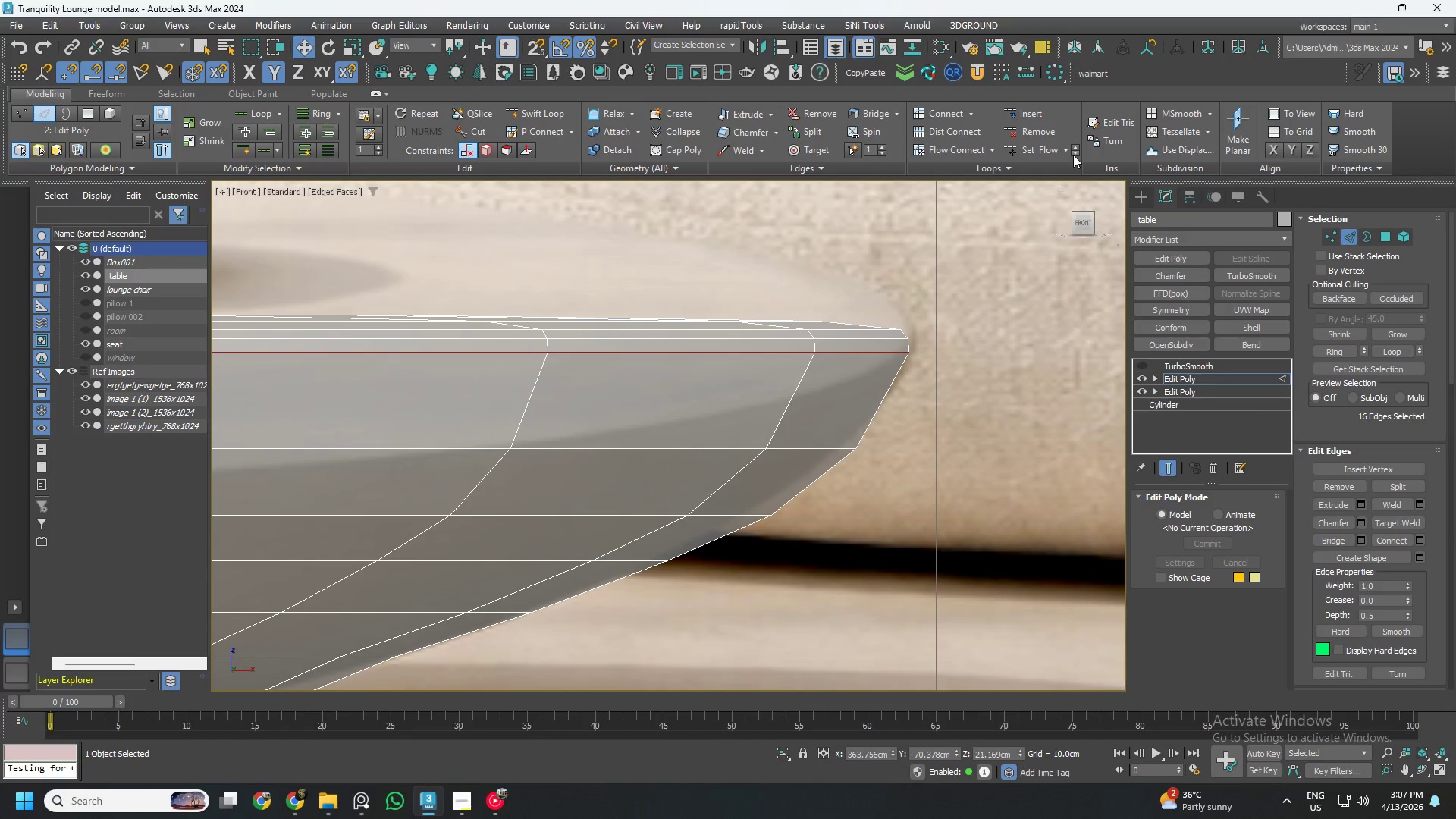 
key(Control+Z)
 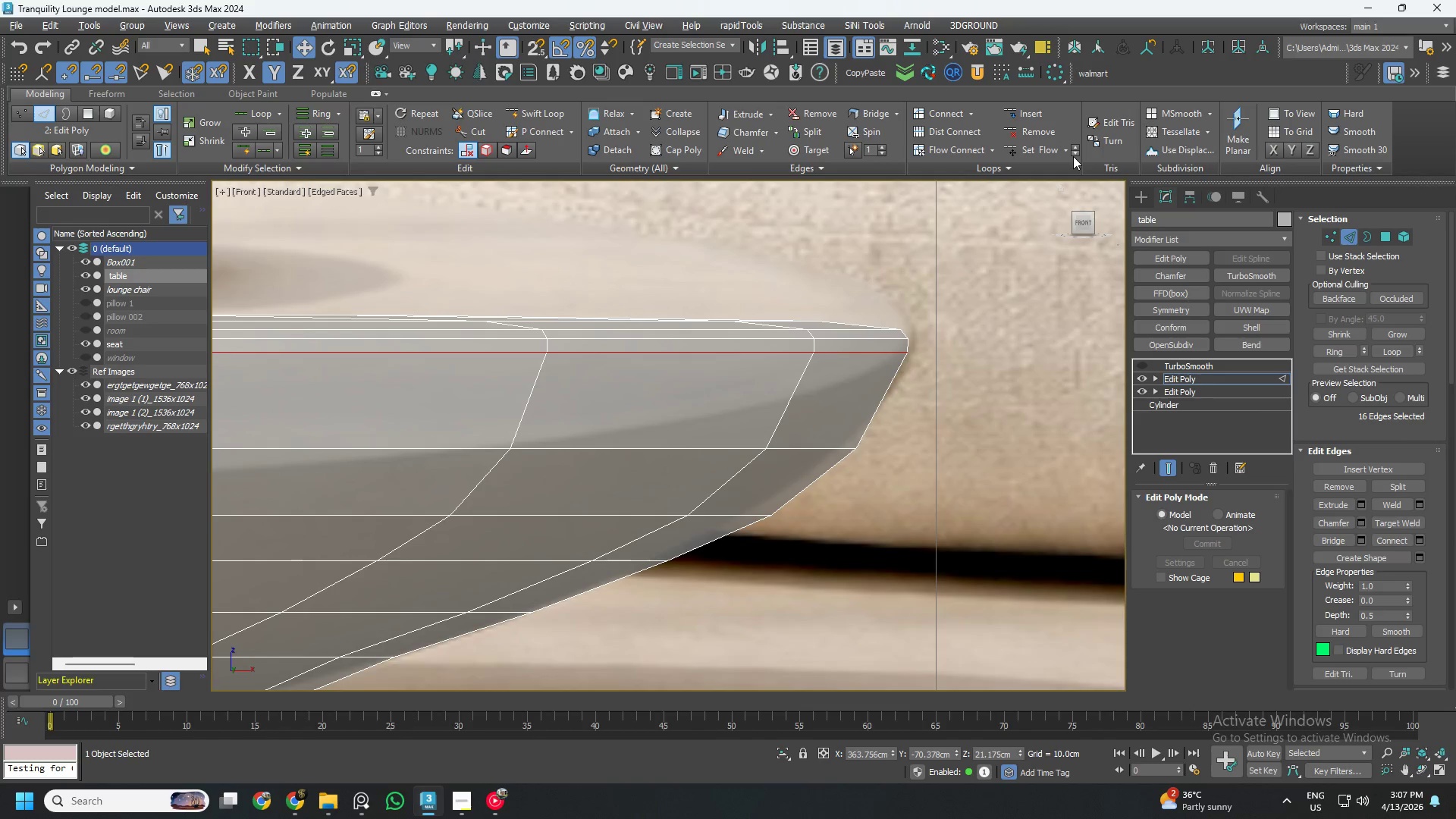 
key(Alt+2)
 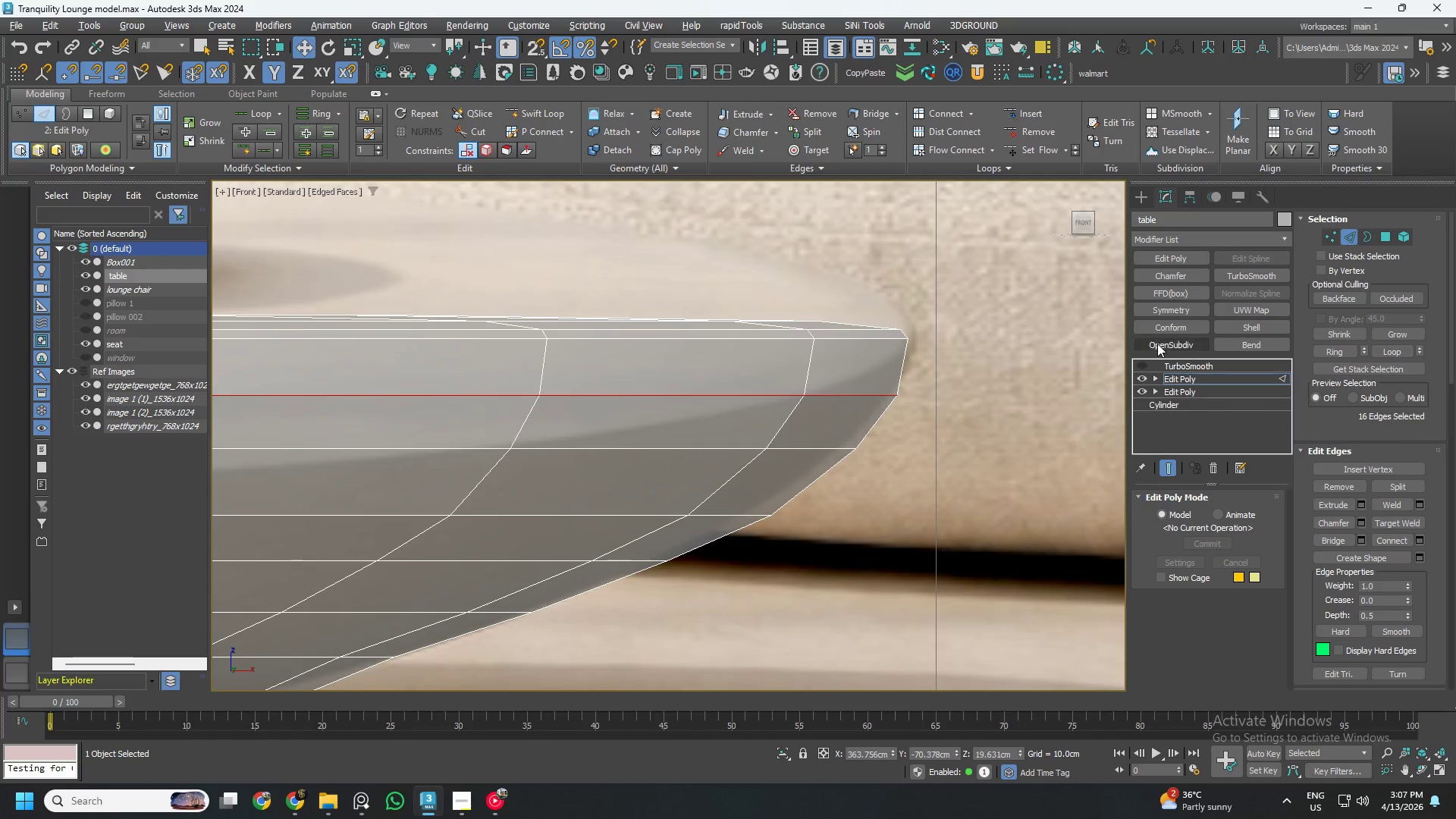 
left_click([1142, 362])
 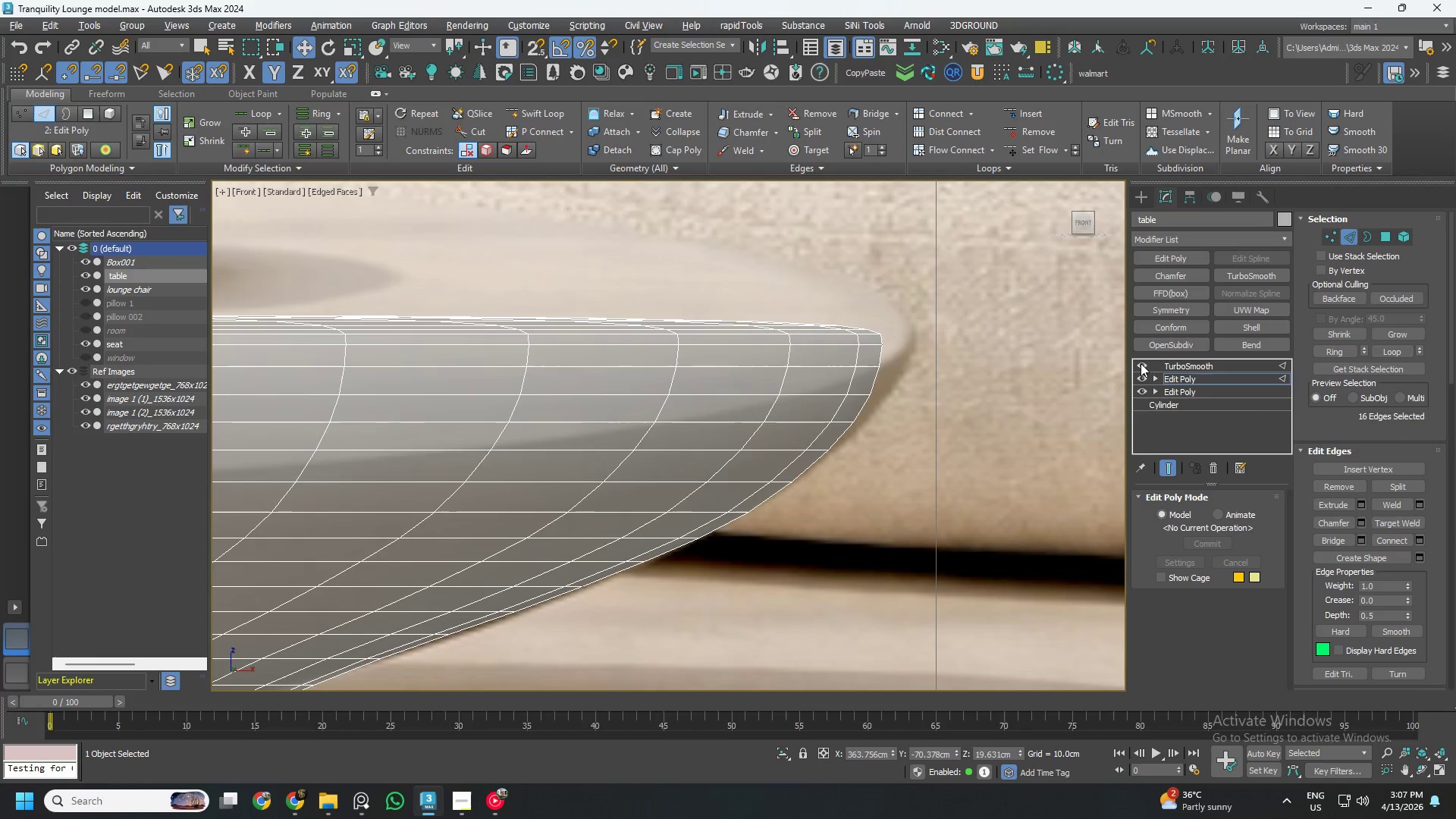 
scroll: coordinate [869, 352], scroll_direction: down, amount: 3.0
 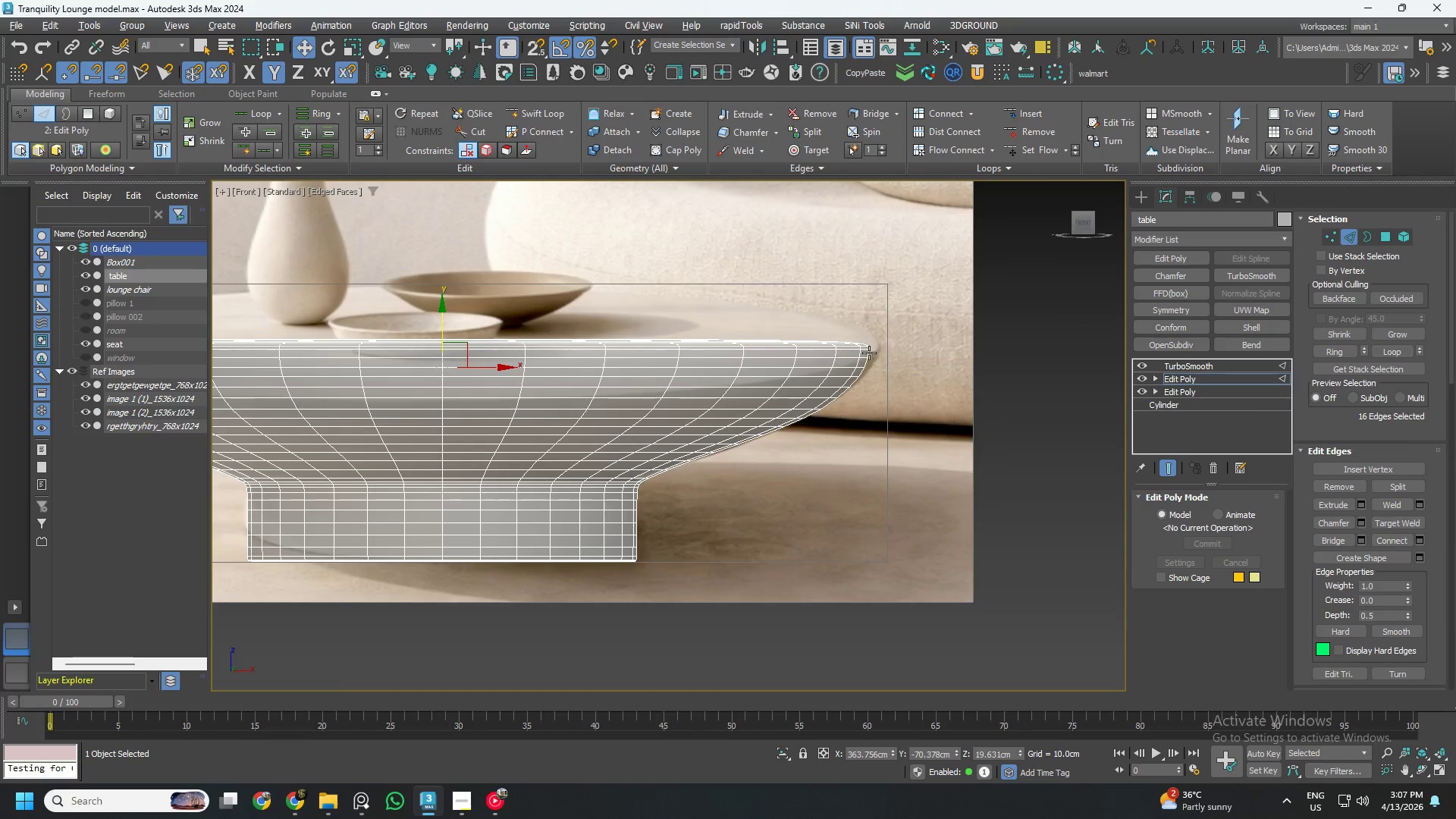 
hold_key(key=AltLeft, duration=1.25)
 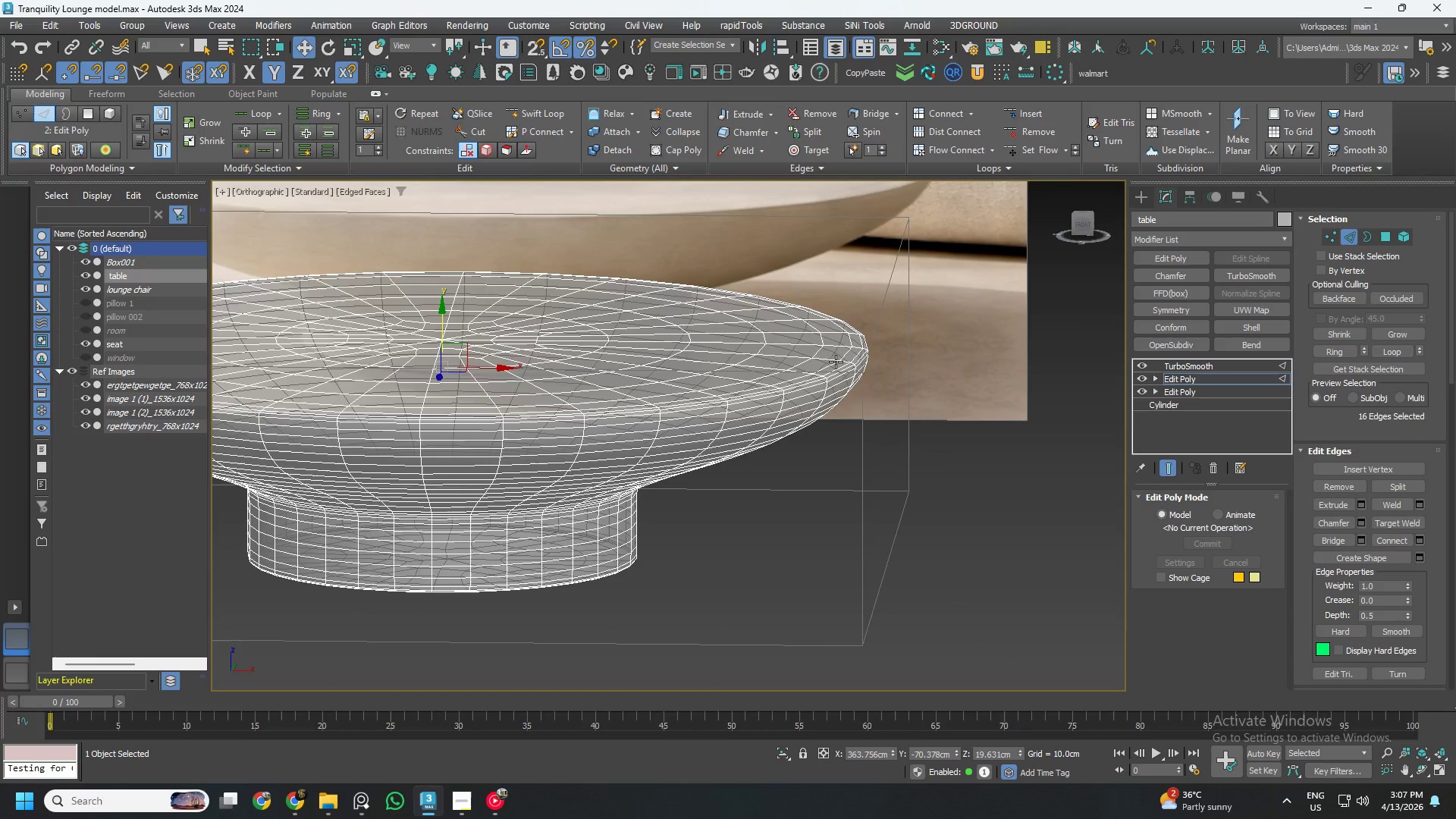 
hold_key(key=AltLeft, duration=1.5)
 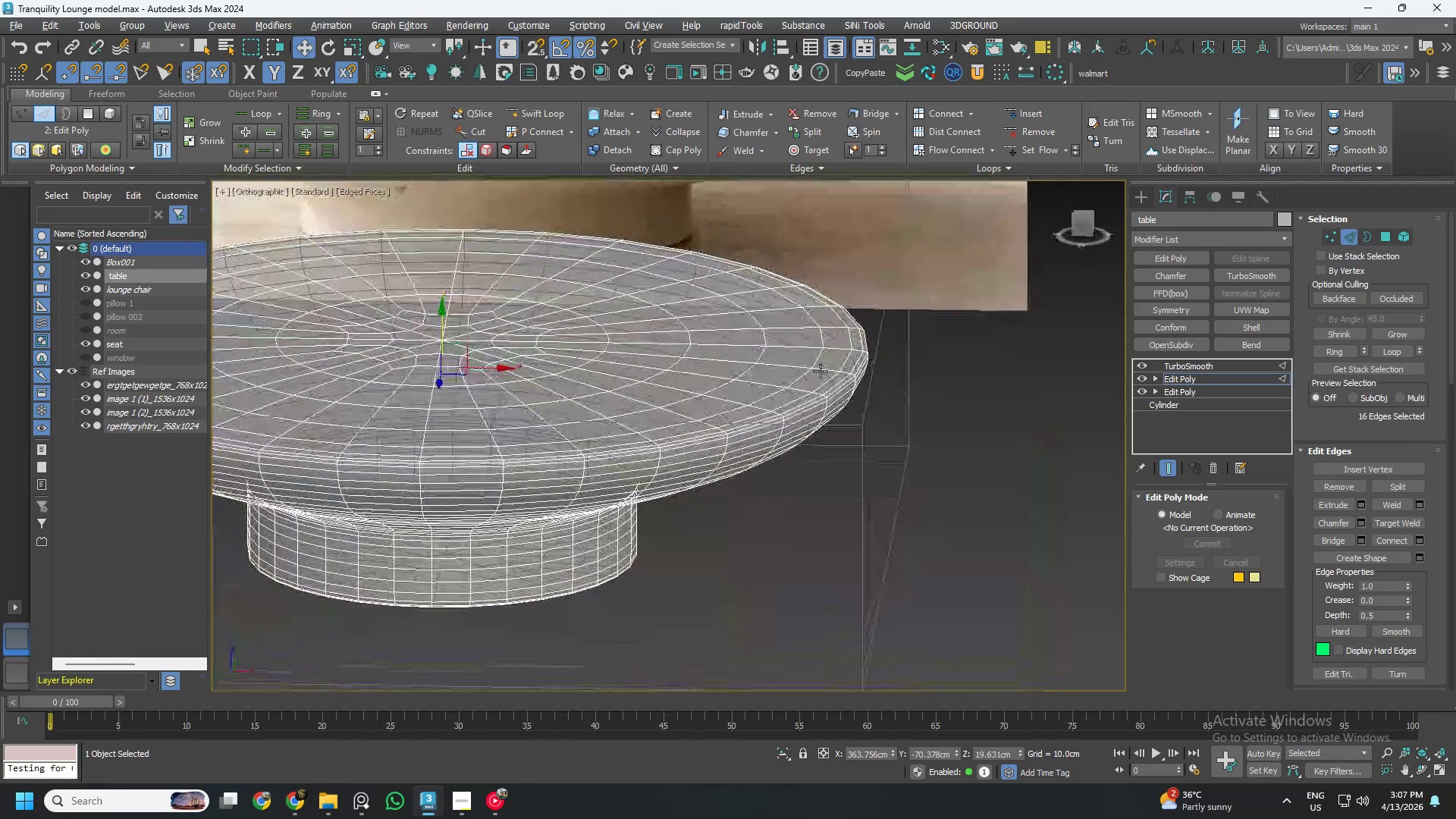 
hold_key(key=AltLeft, duration=0.81)
 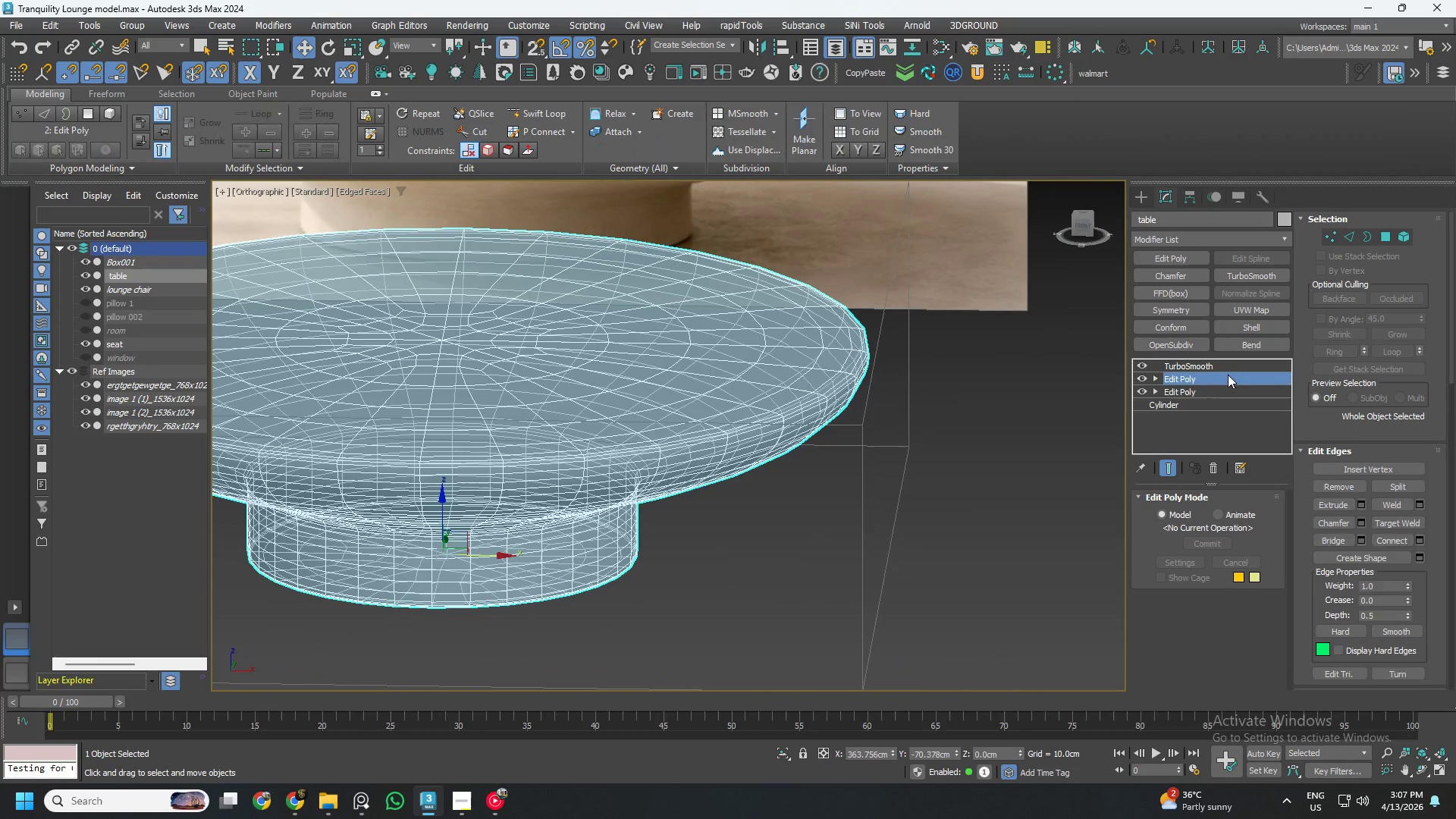 
left_click([1212, 363])
 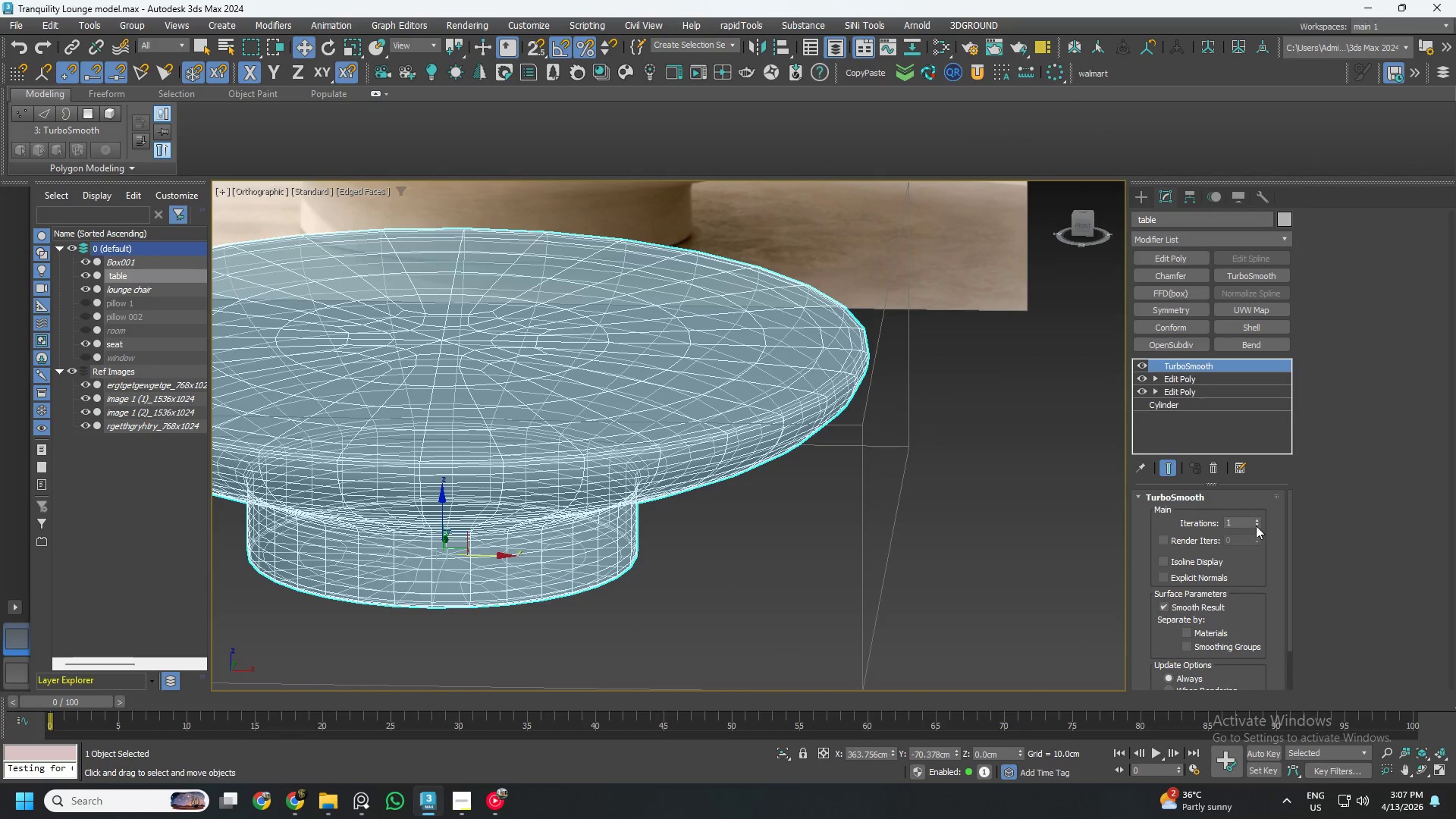 
left_click([1259, 519])
 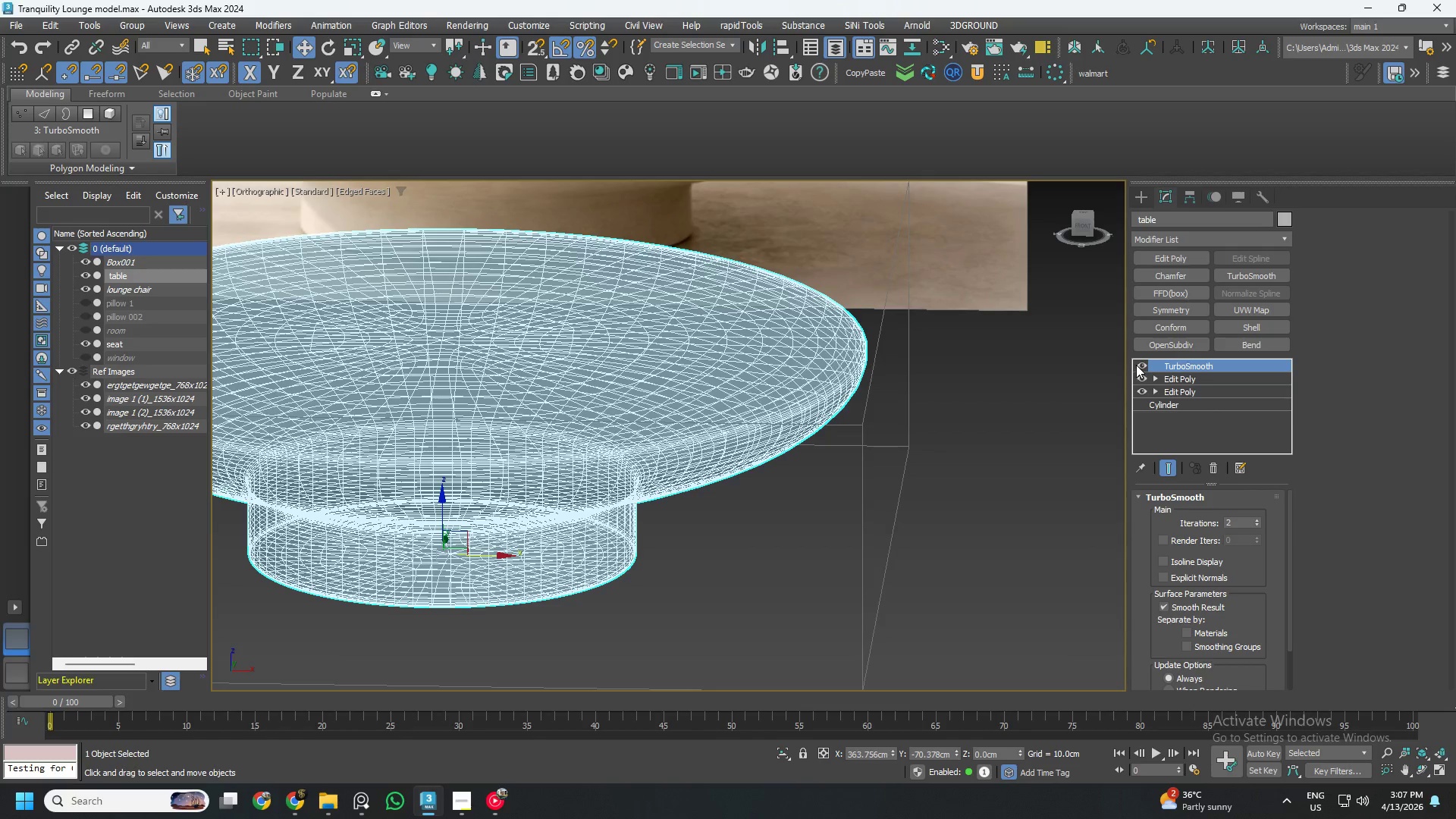 
left_click([1138, 364])
 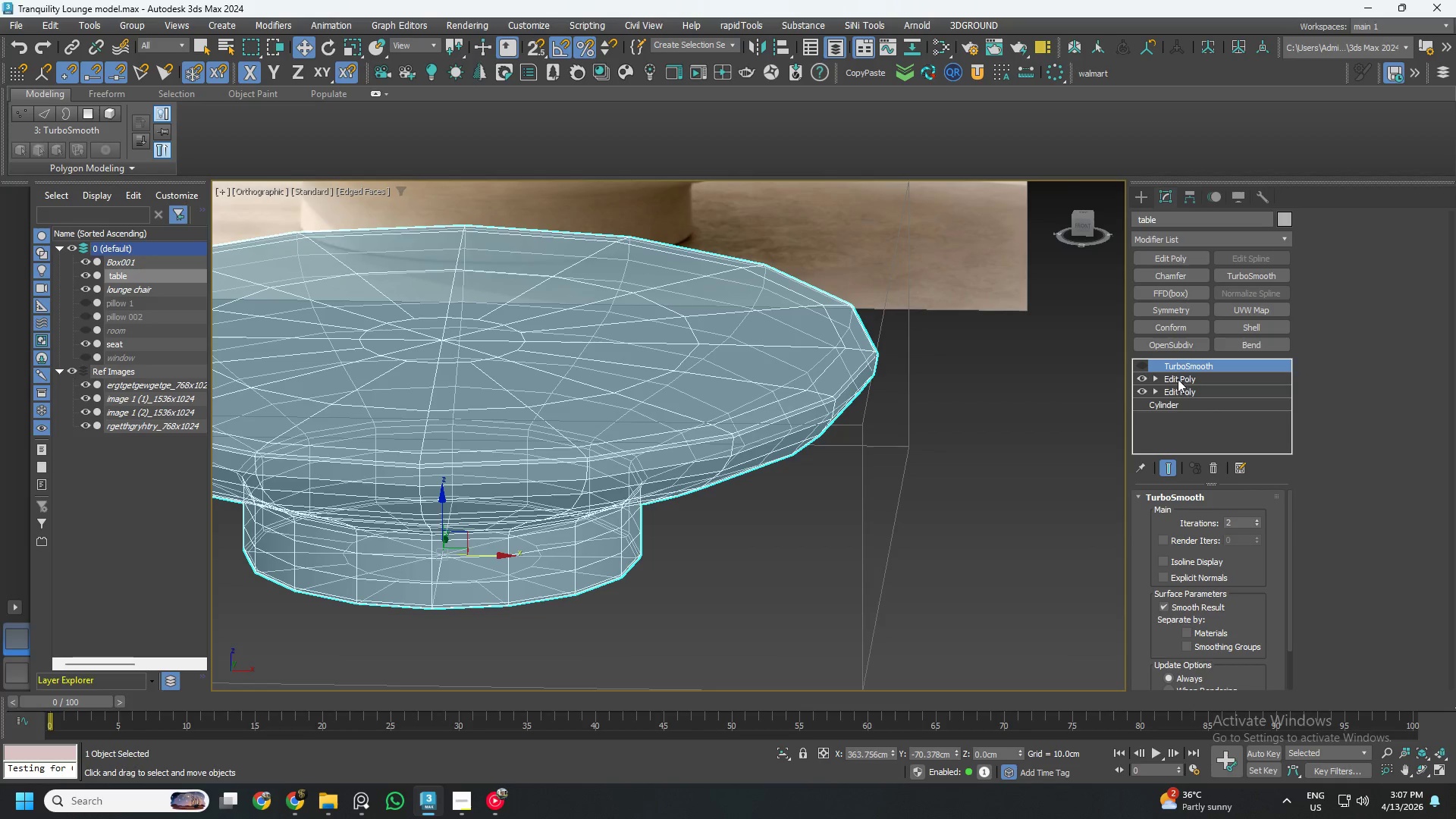 
left_click([1180, 379])
 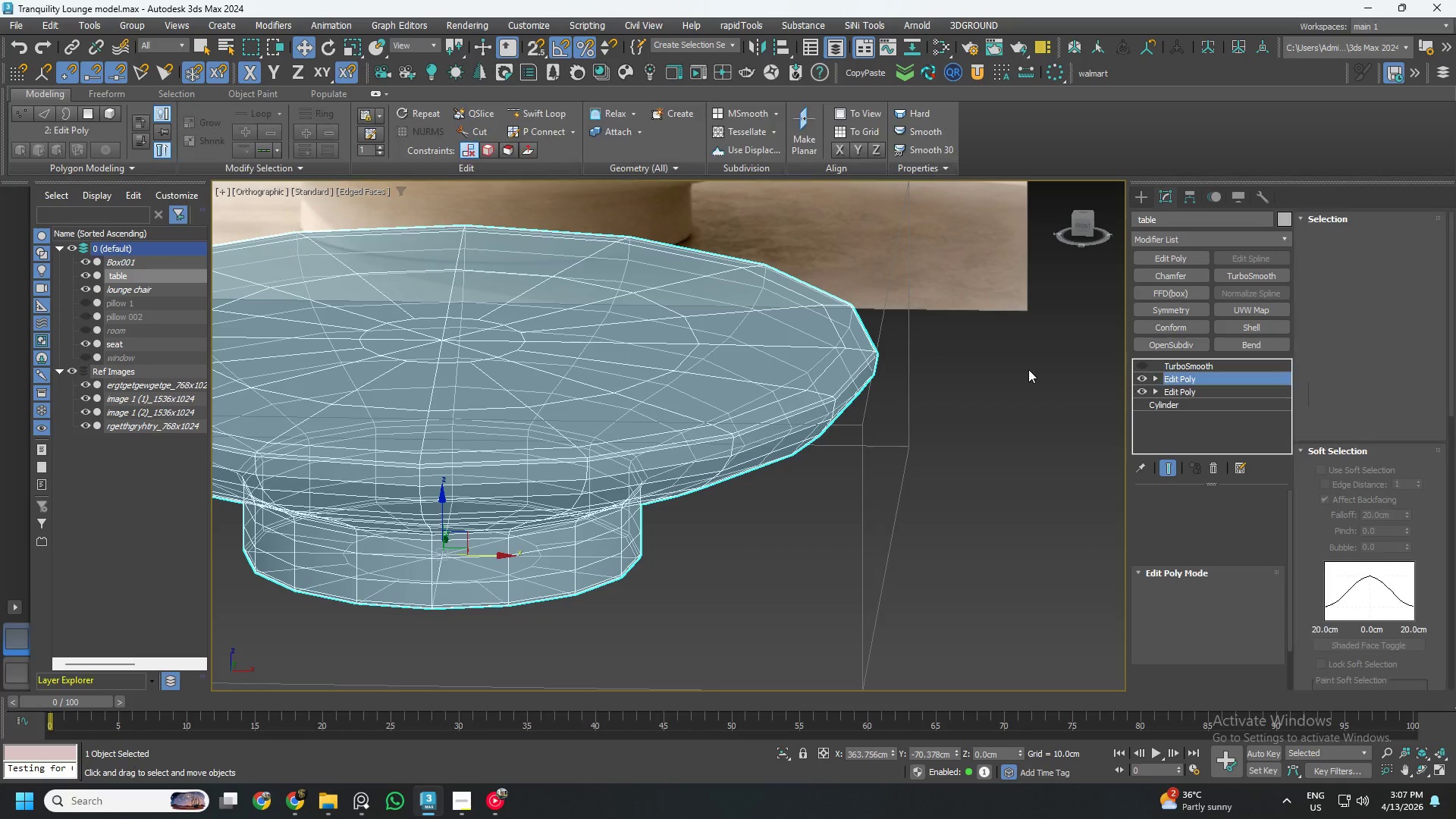 
scroll: coordinate [1015, 369], scroll_direction: down, amount: 2.0
 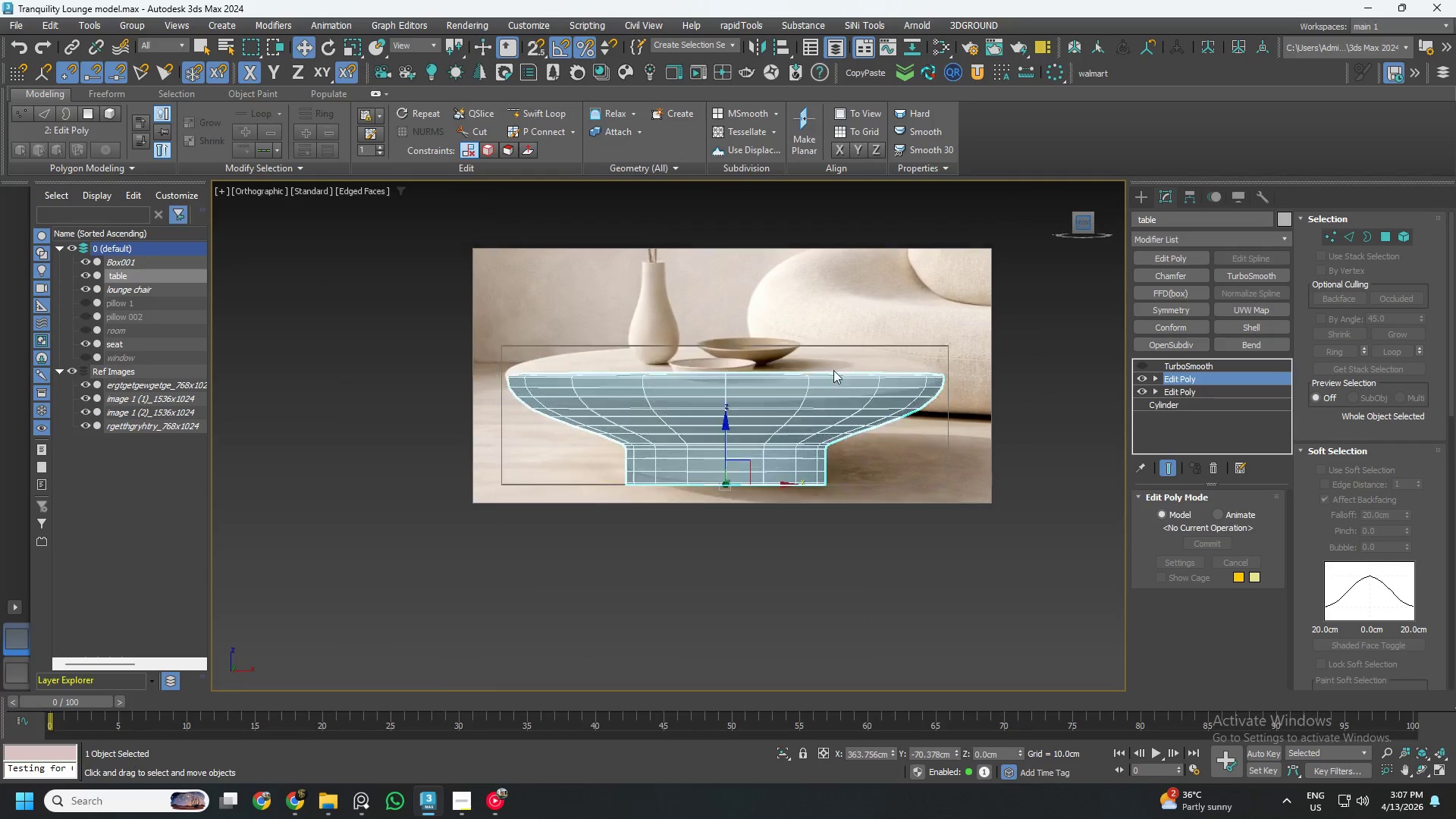 
key(Control+S)
 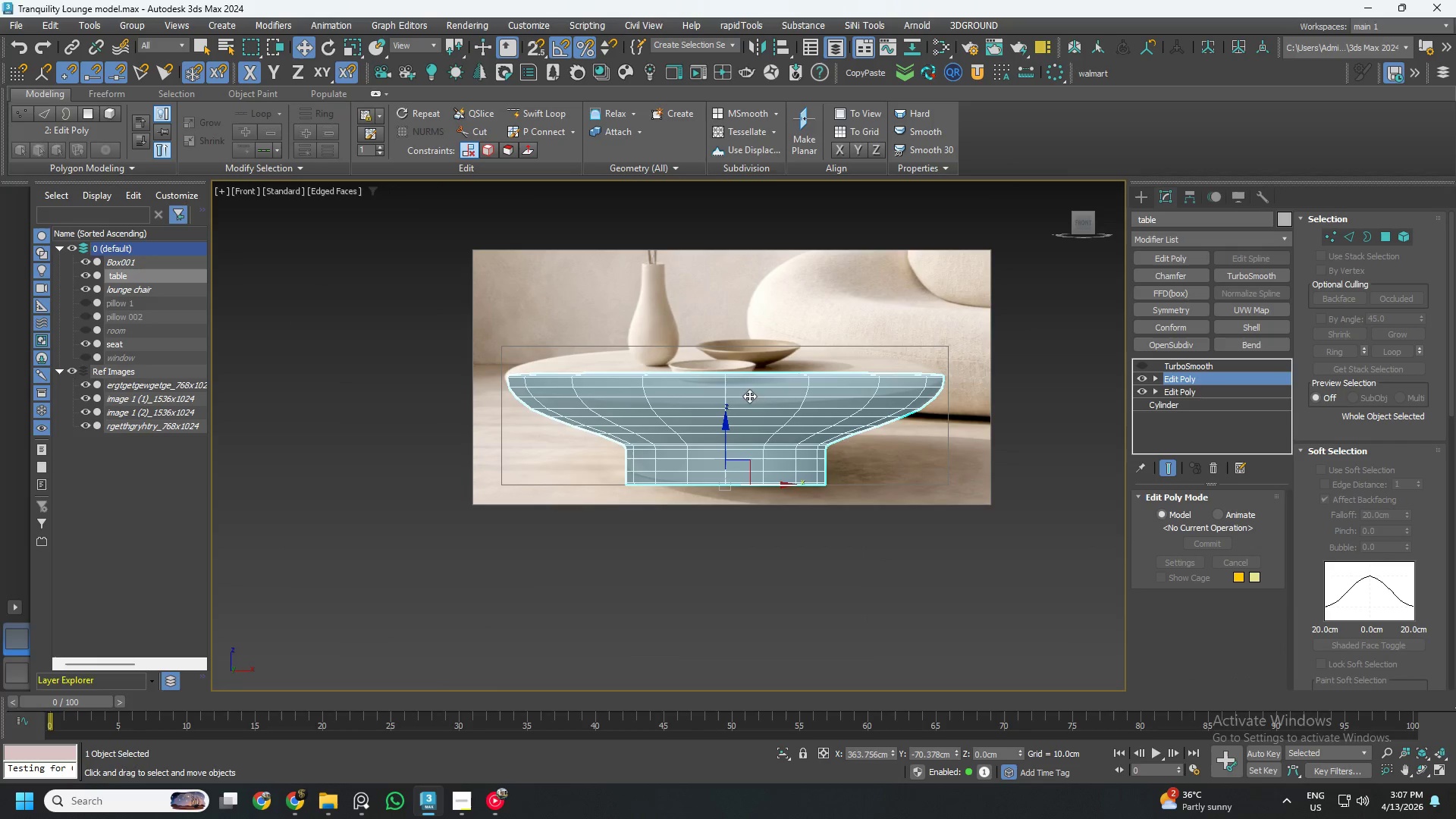 
left_click([1145, 200])
 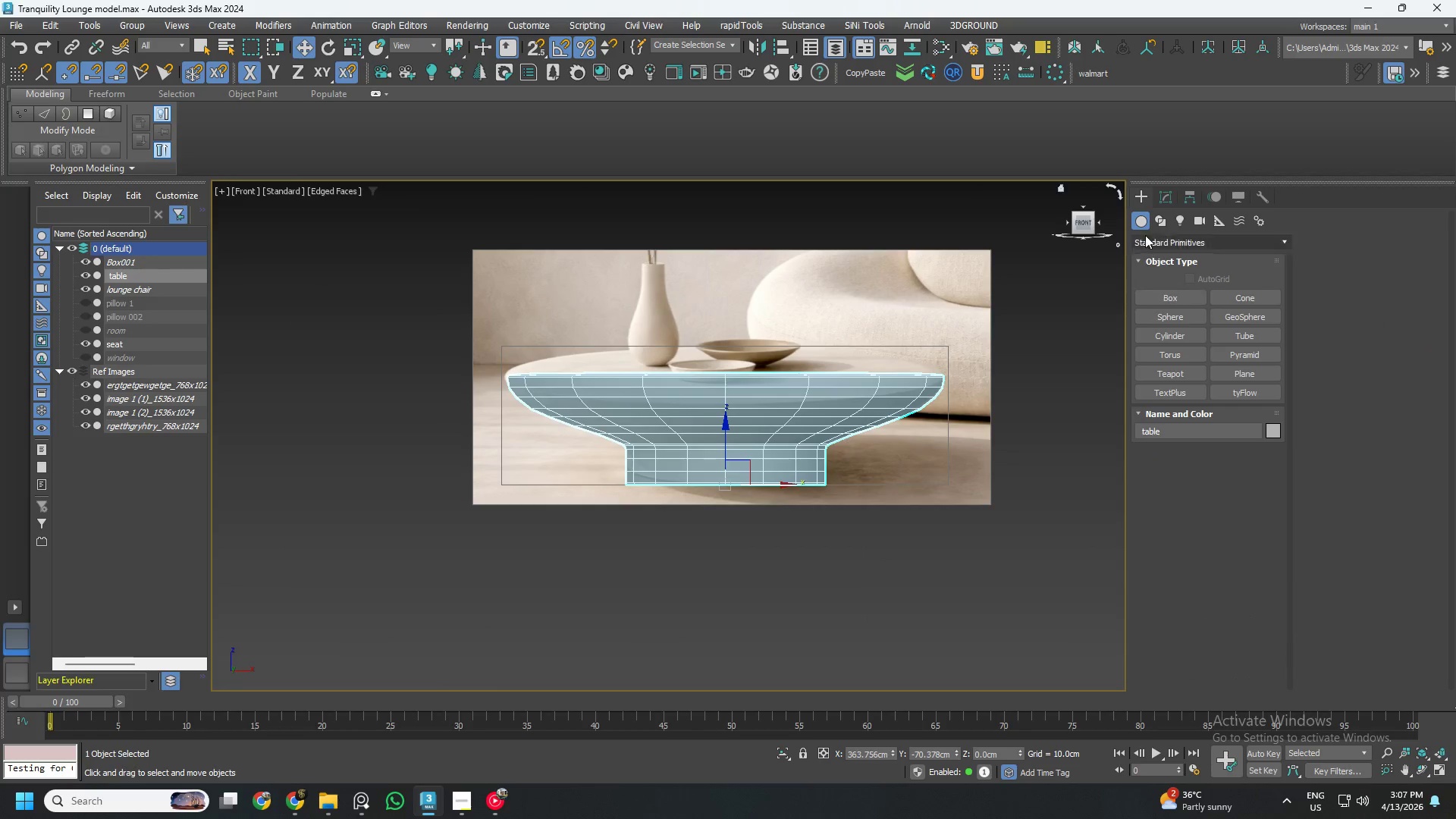 
left_click([1161, 219])
 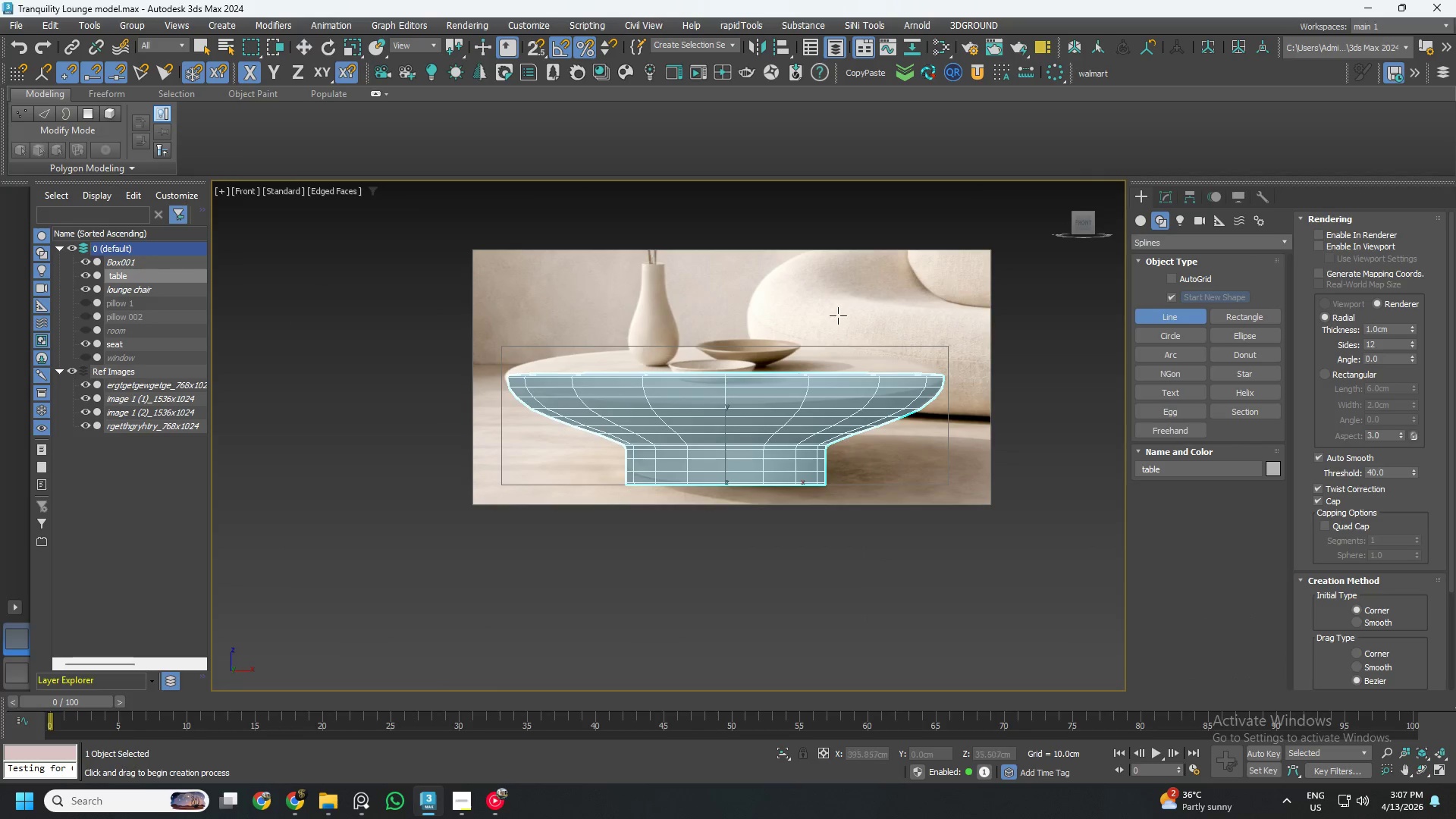 
scroll: coordinate [679, 377], scroll_direction: up, amount: 6.0
 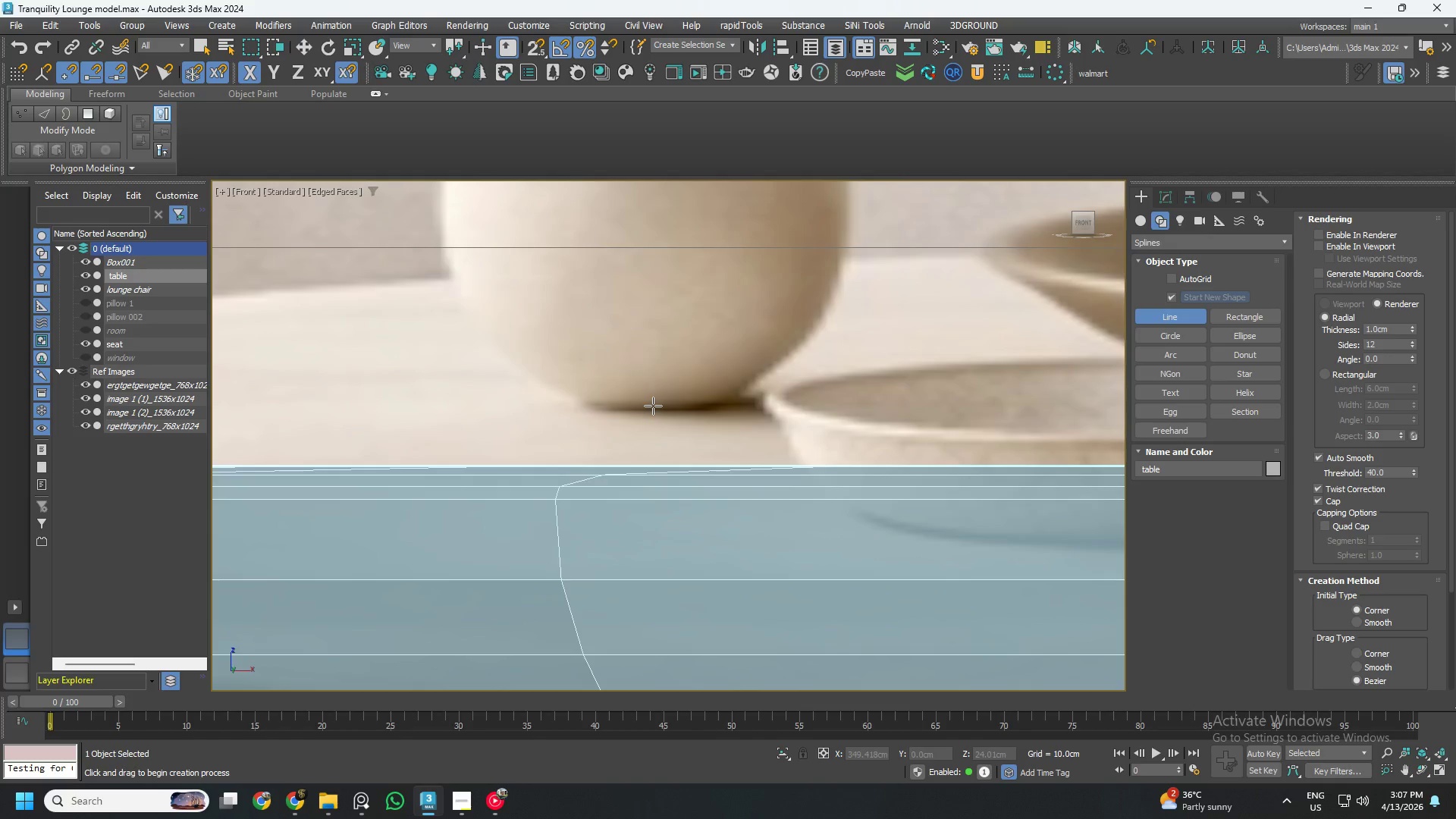 
left_click([653, 406])
 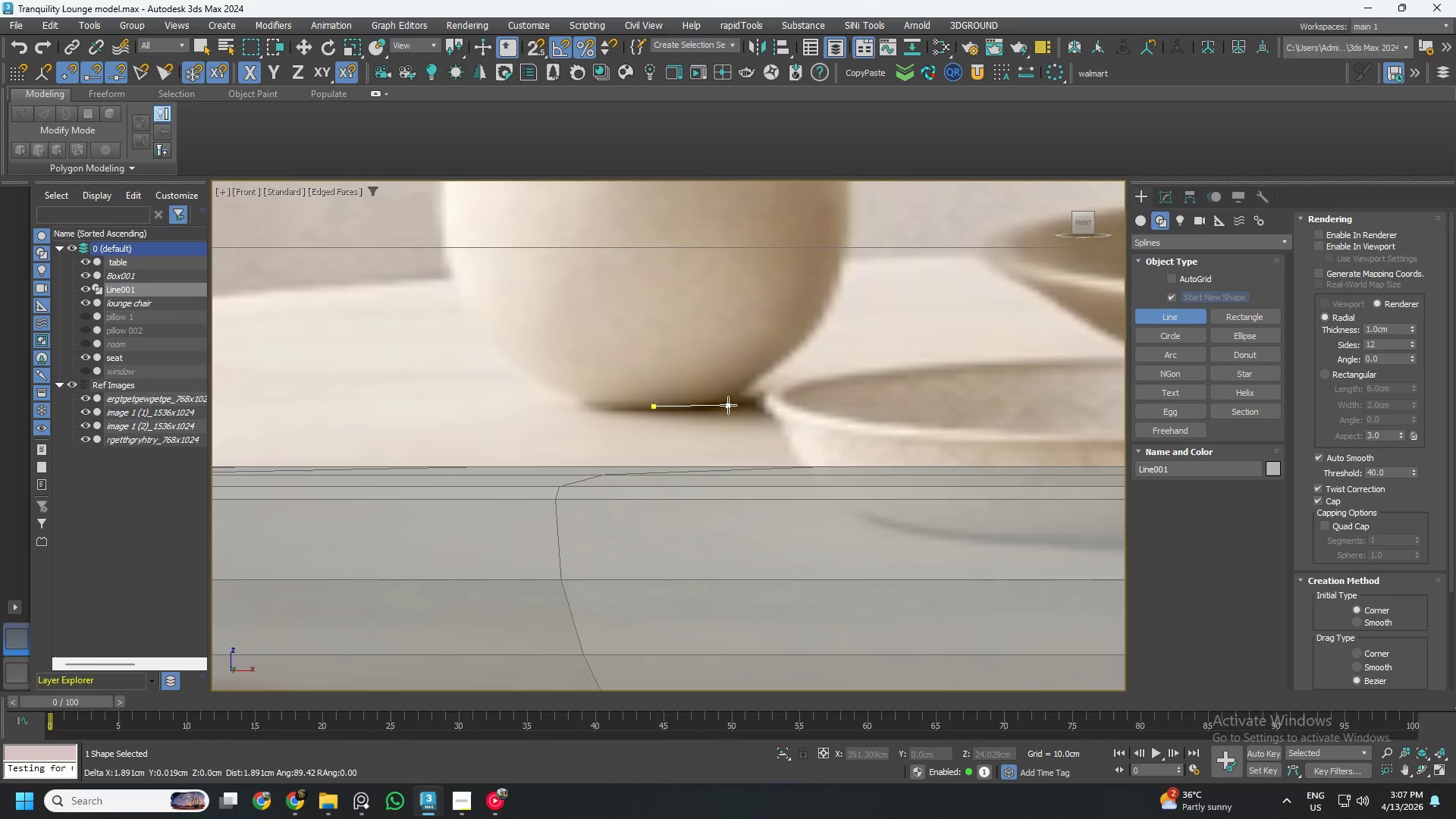 
left_click([728, 405])
 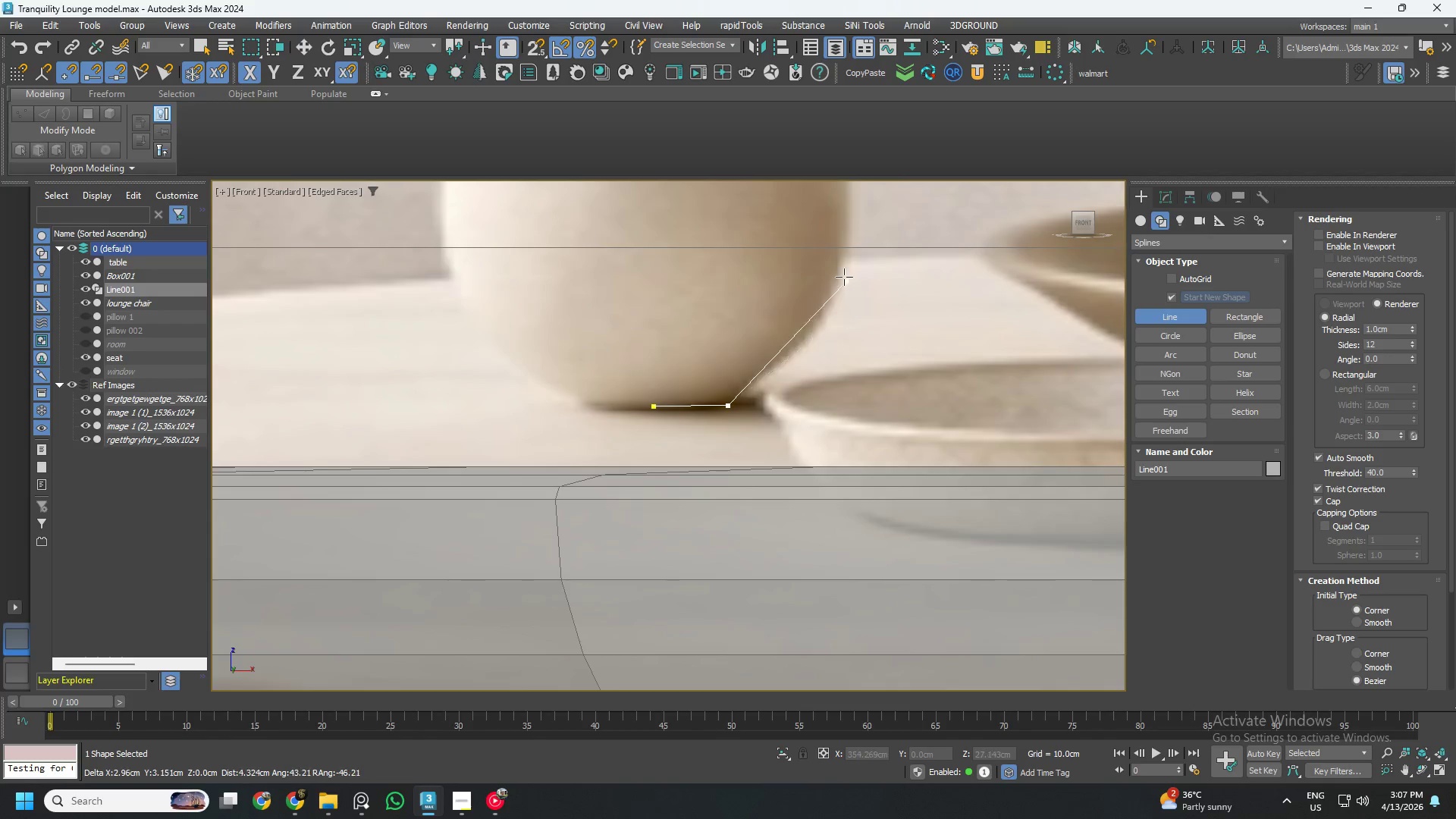 
left_click([842, 262])
 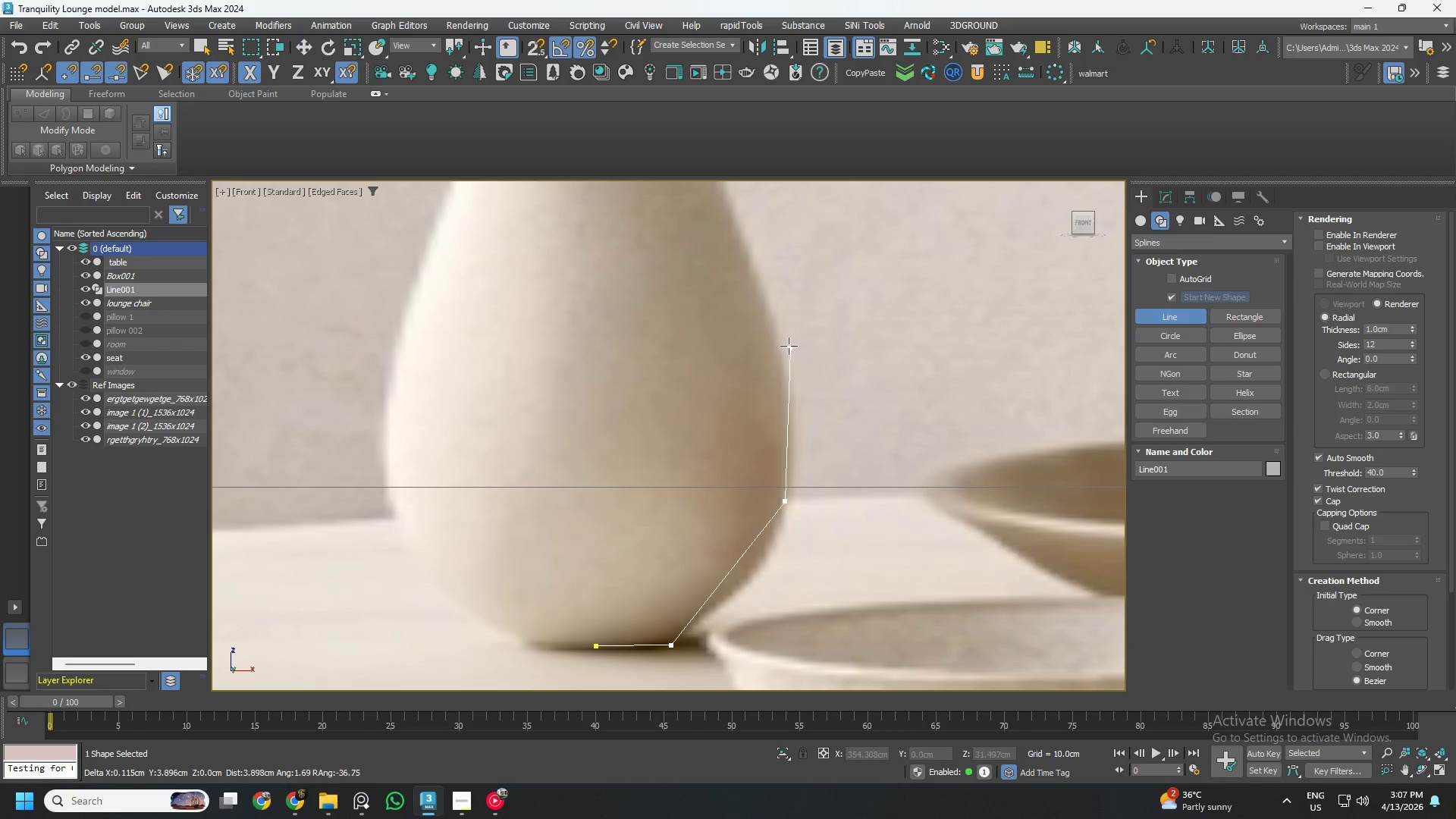 
scroll: coordinate [784, 340], scroll_direction: down, amount: 1.0
 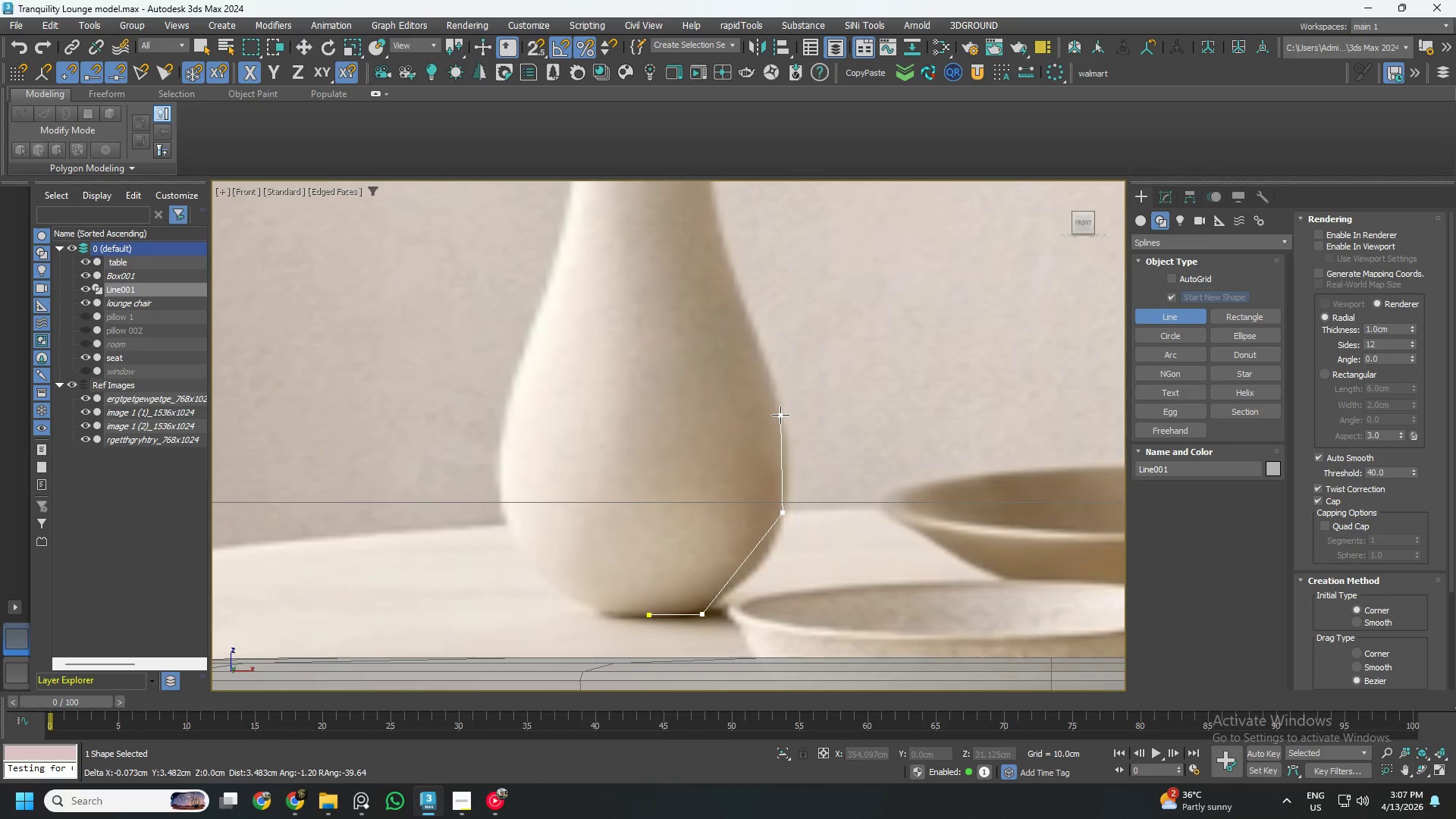 
left_click([781, 414])
 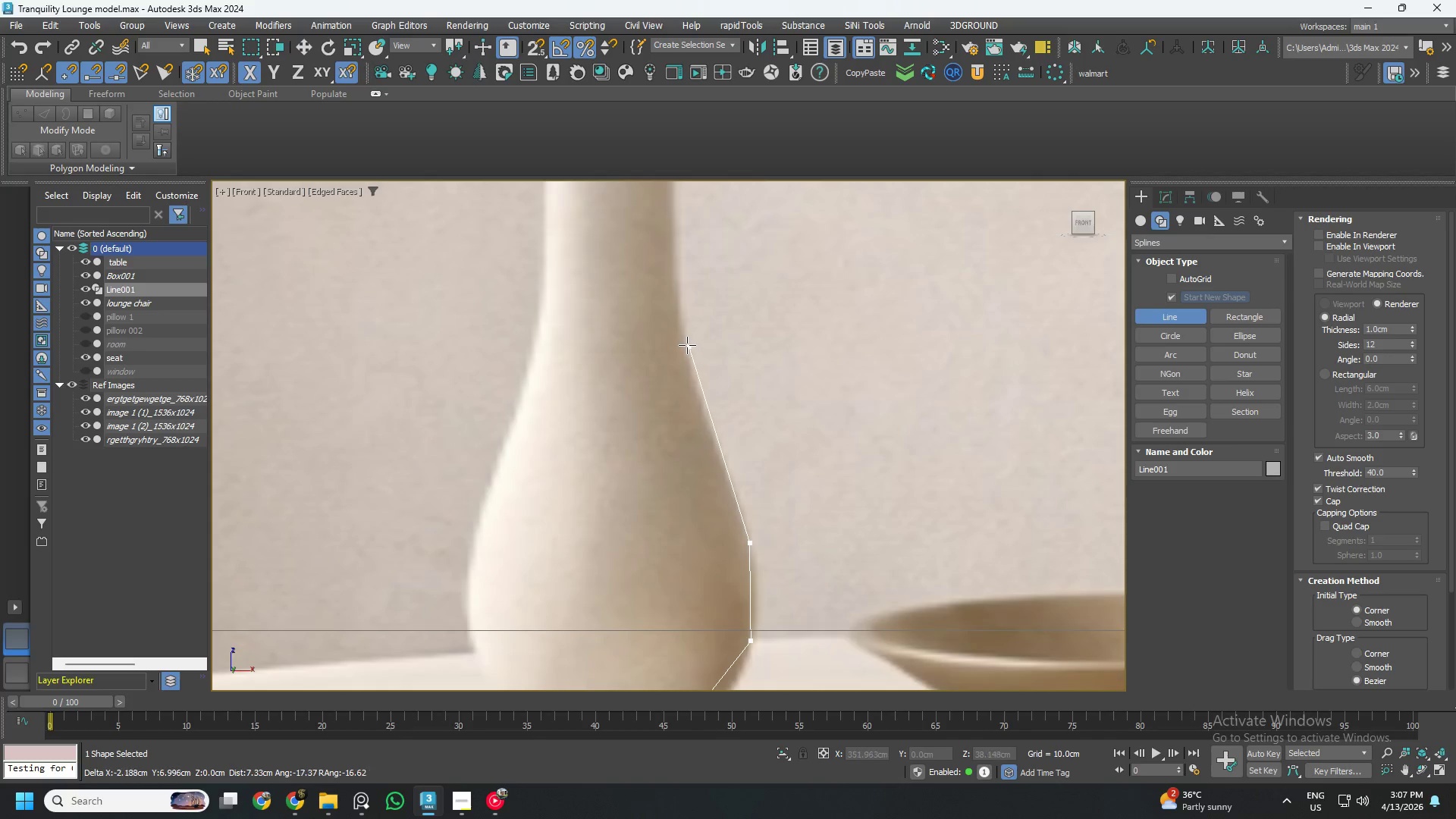 
scroll: coordinate [684, 340], scroll_direction: down, amount: 2.0
 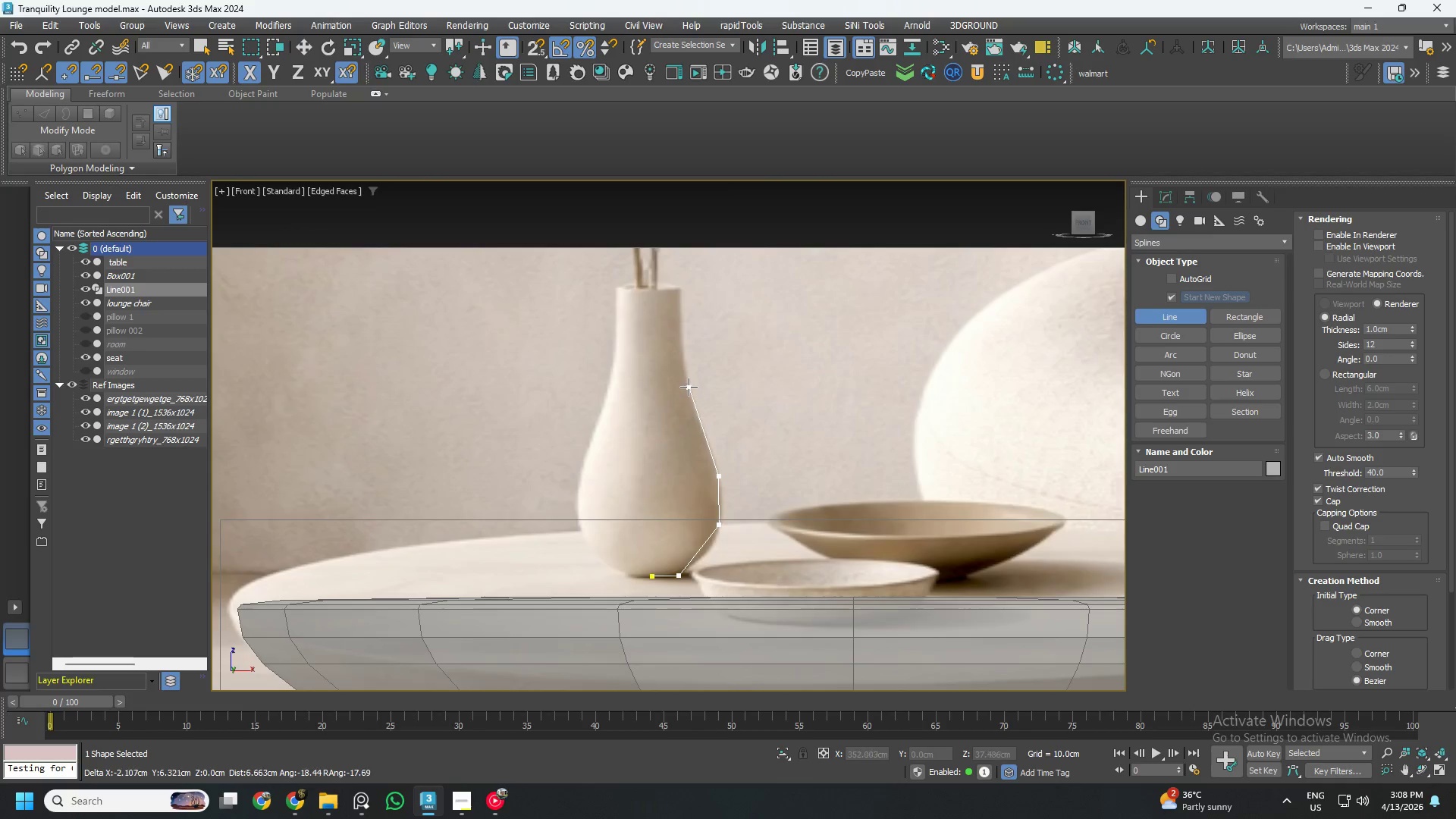 
scroll: coordinate [683, 381], scroll_direction: up, amount: 2.0
 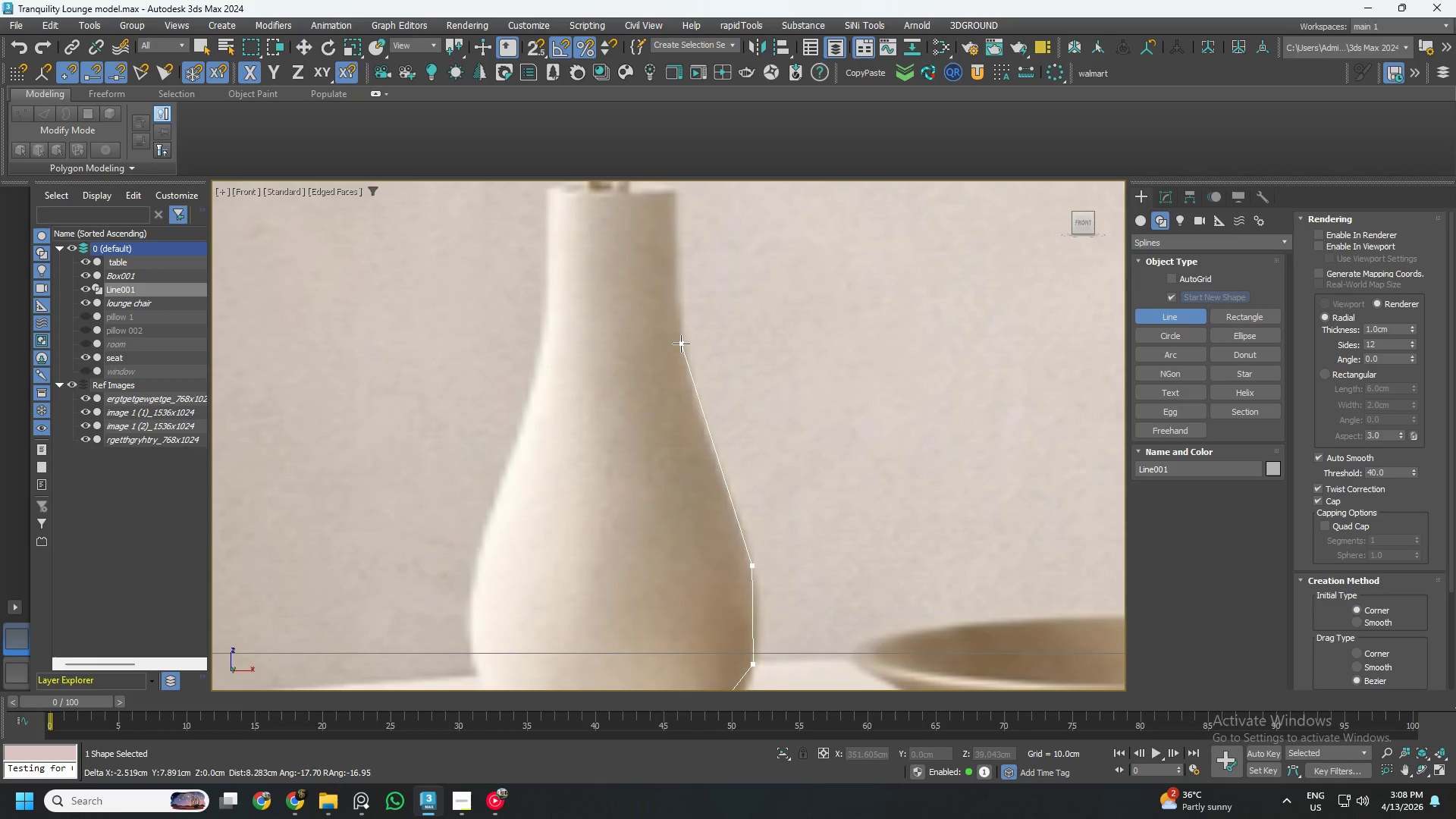 
left_click([681, 340])
 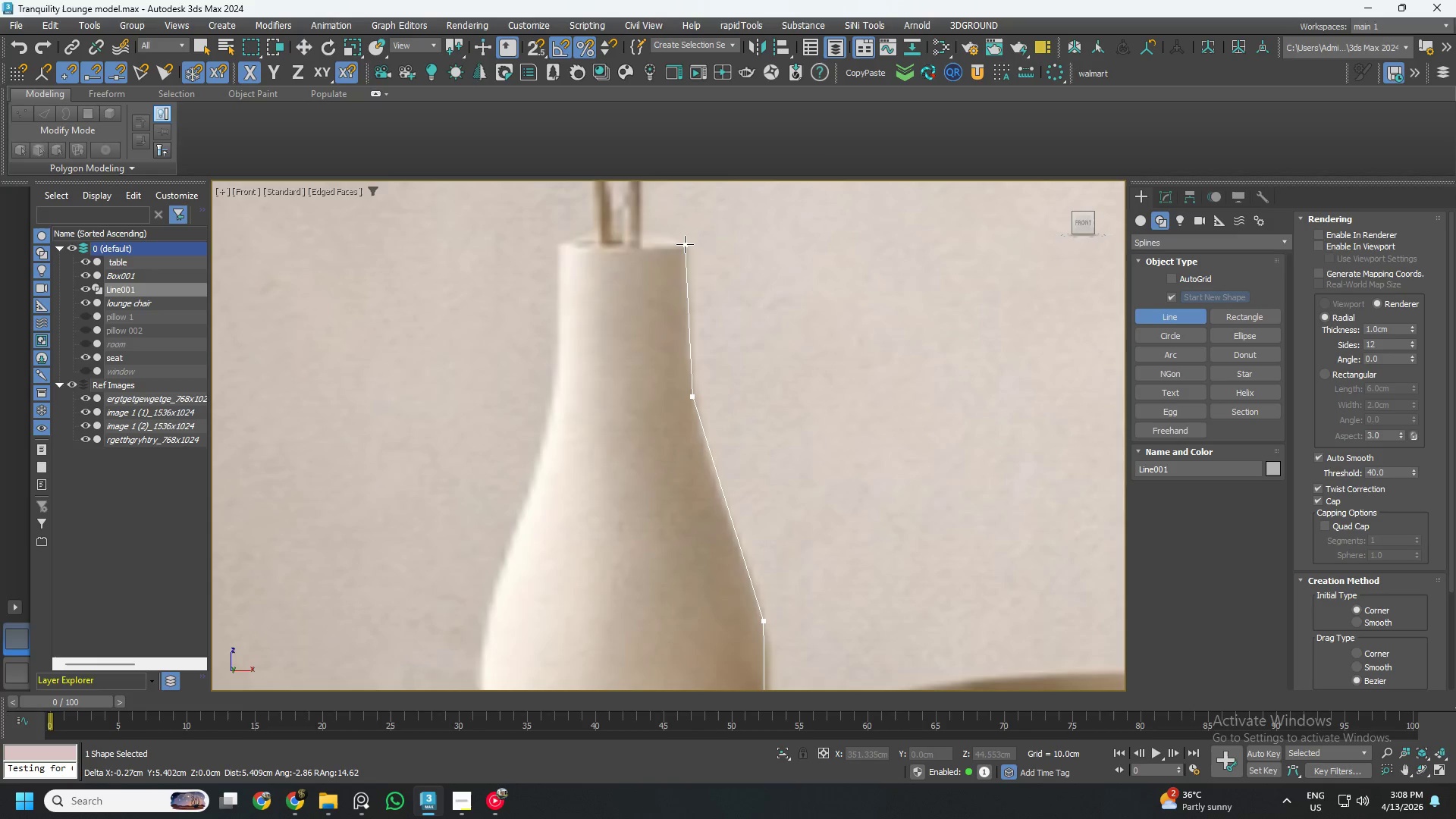 
left_click([685, 244])
 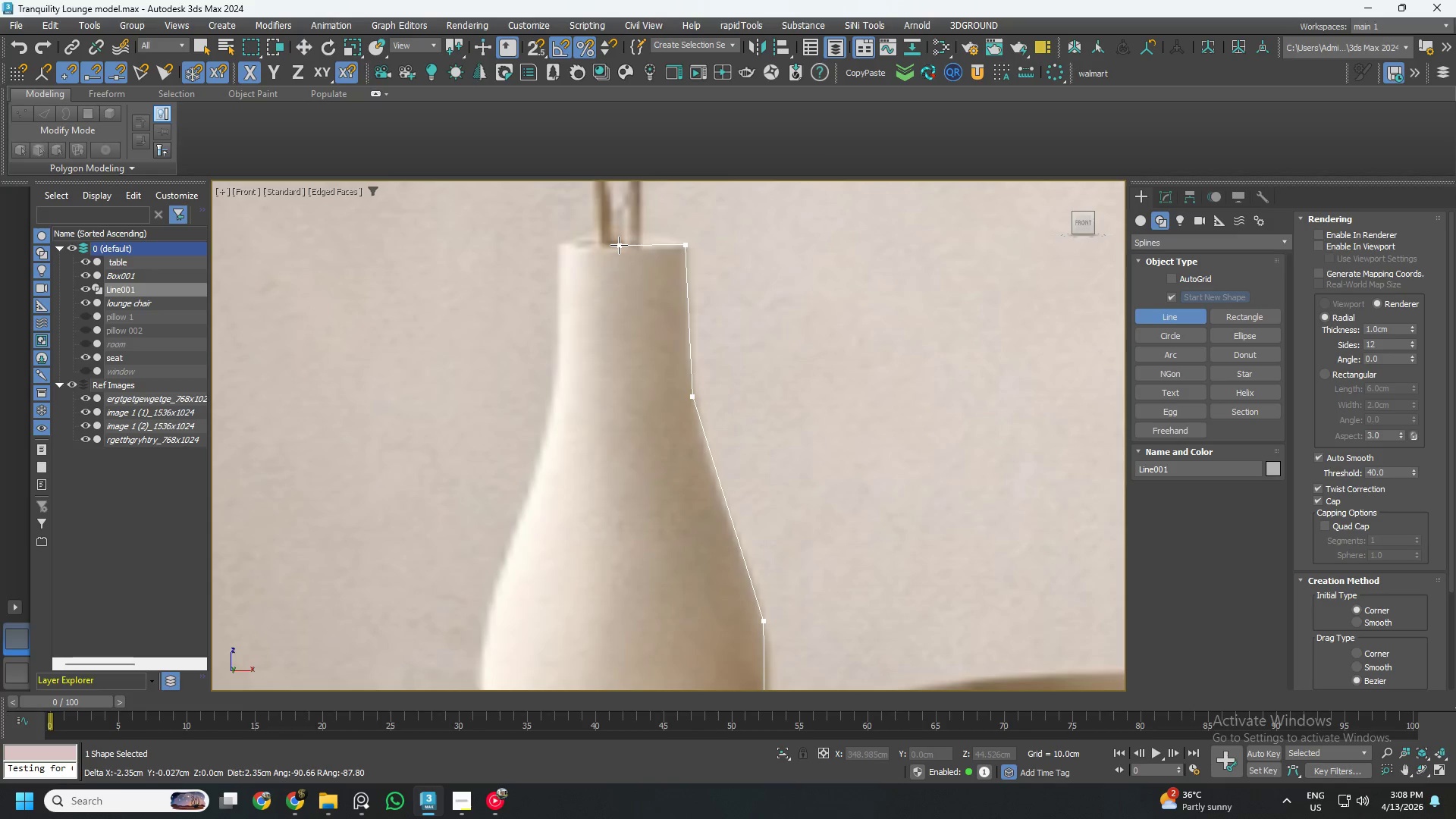 
left_click([619, 245])
 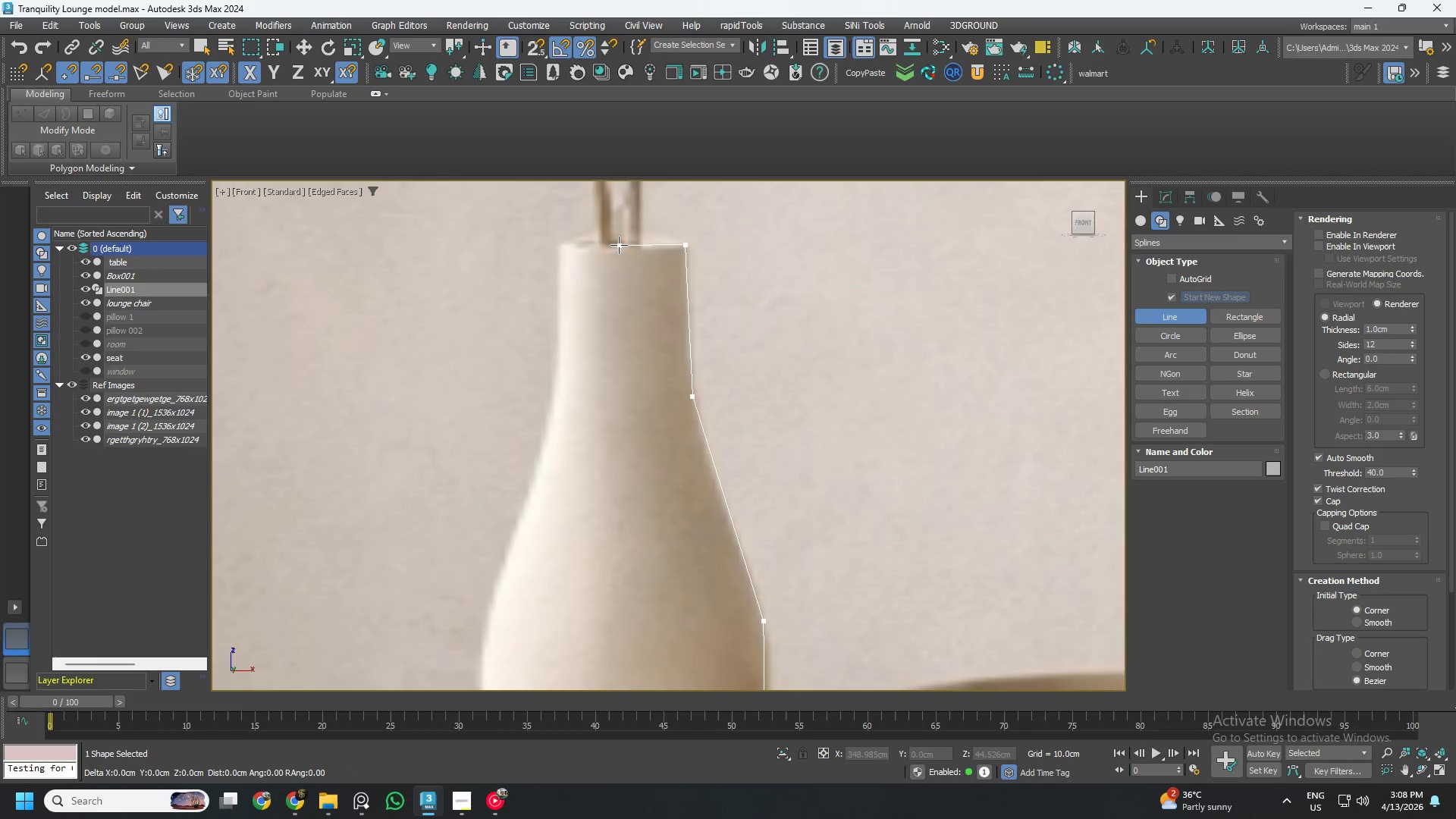 
scroll: coordinate [618, 382], scroll_direction: none, amount: 0.0
 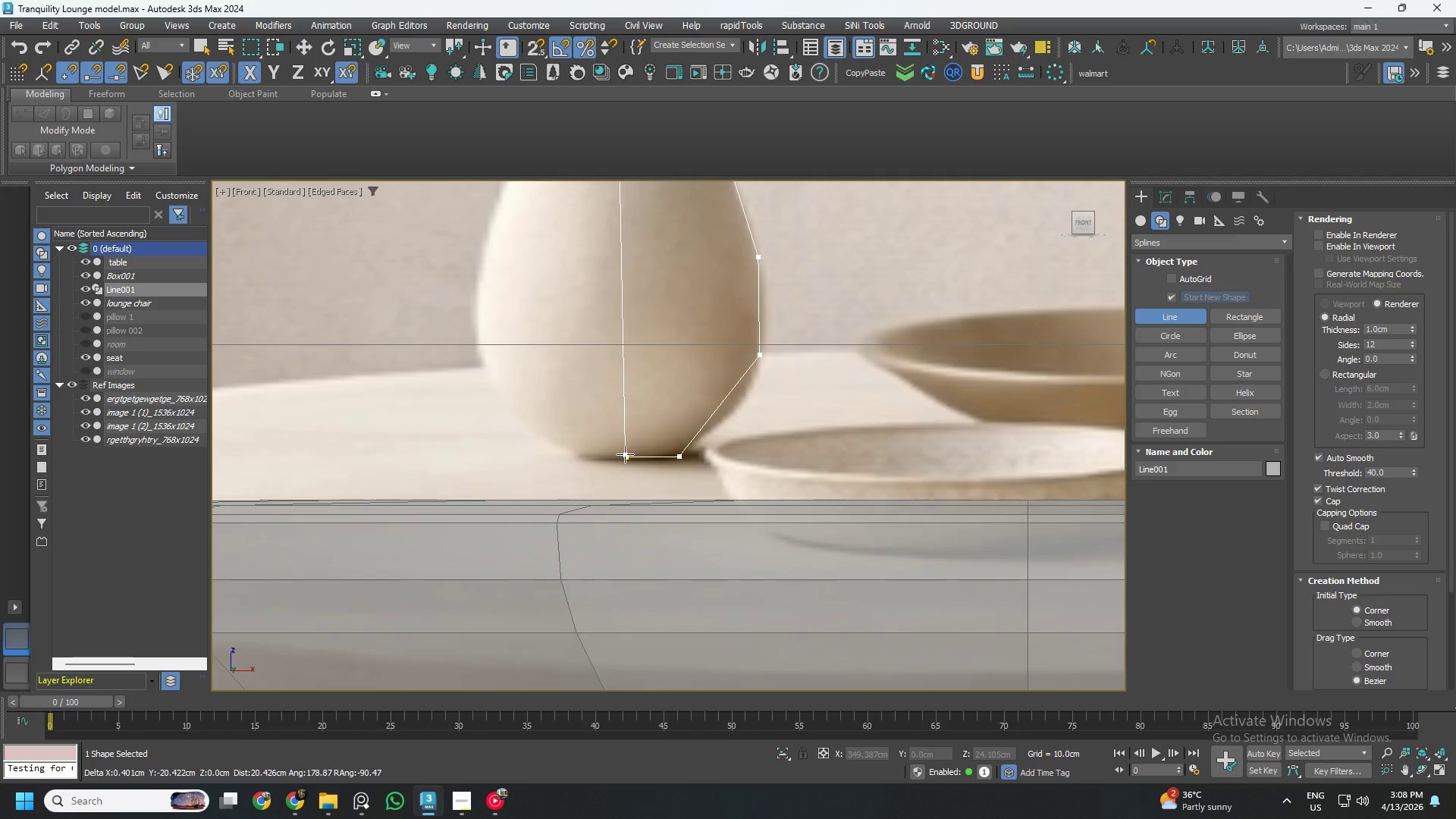 
left_click([627, 455])
 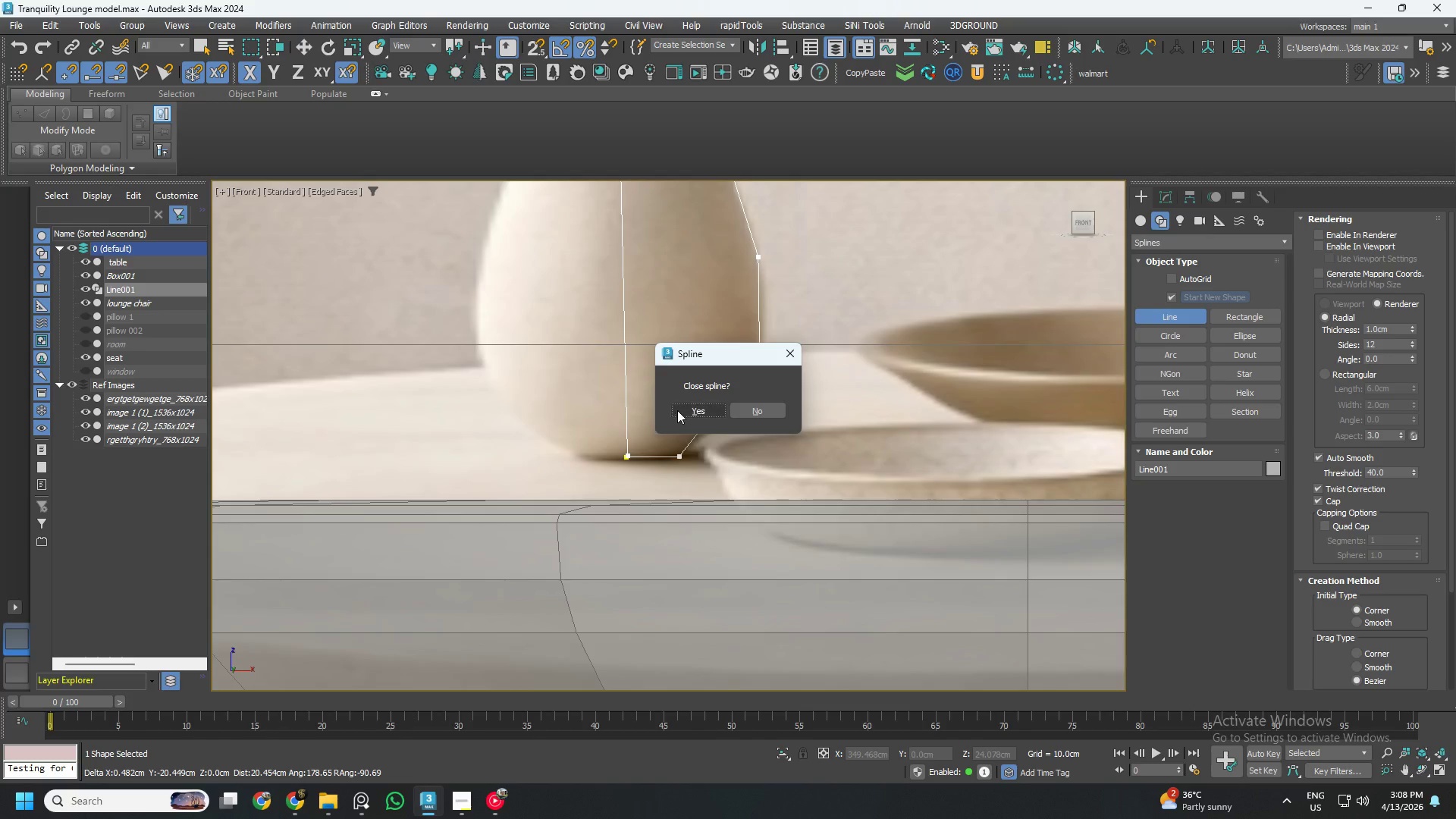 
left_click([682, 410])
 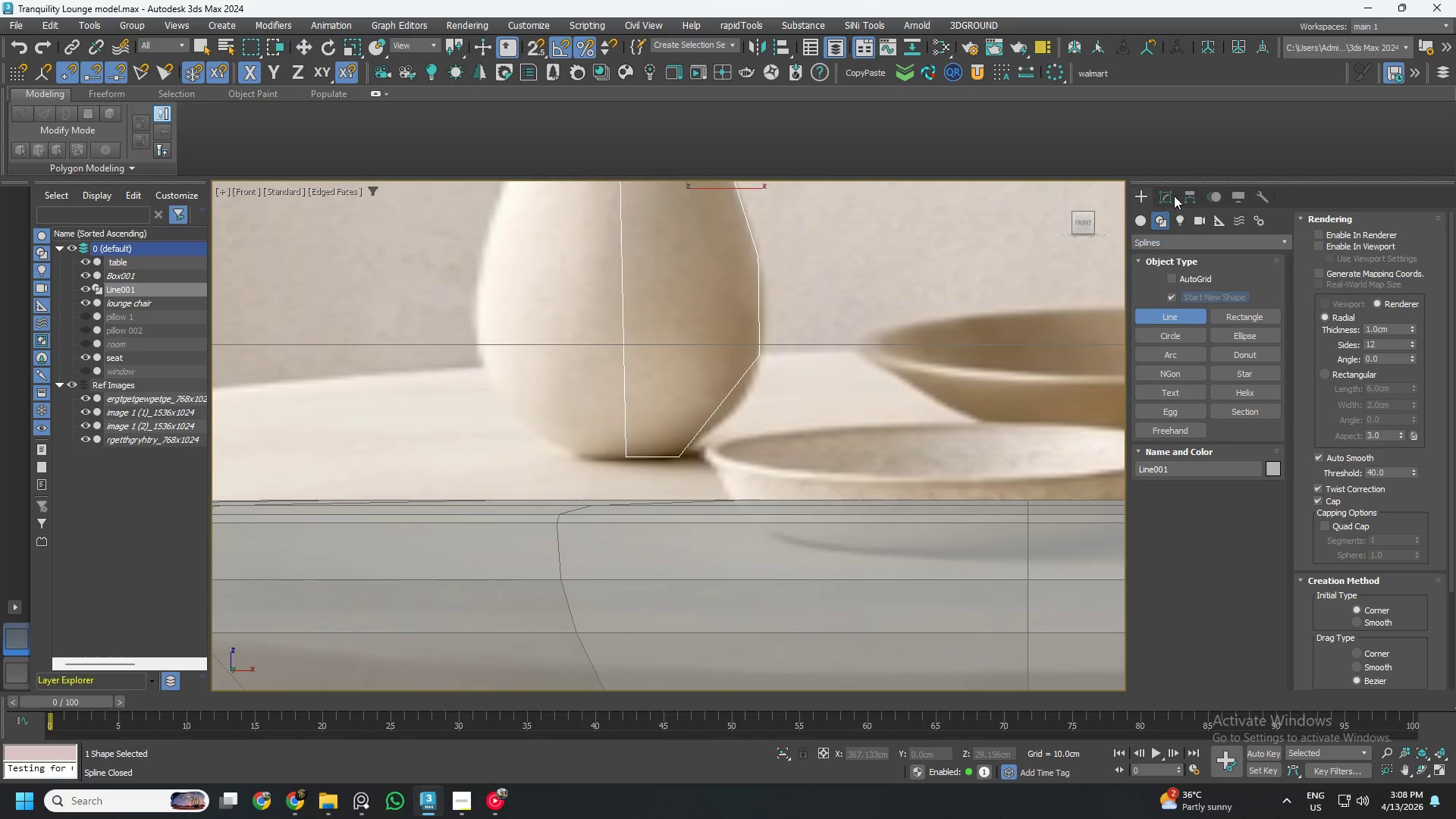 
key(1)
 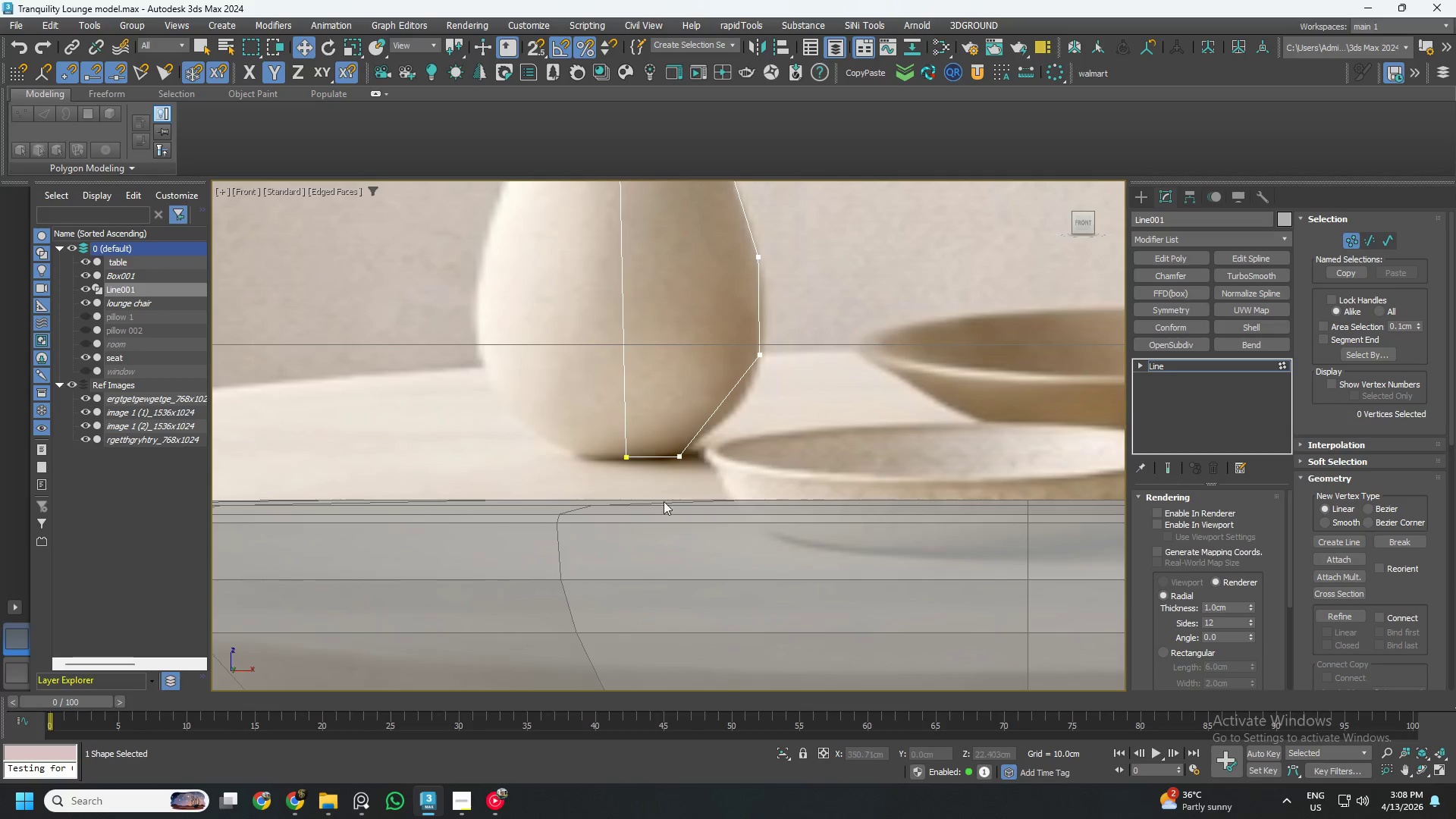 
left_click_drag(start_coordinate=[643, 484], to_coordinate=[575, 416])
 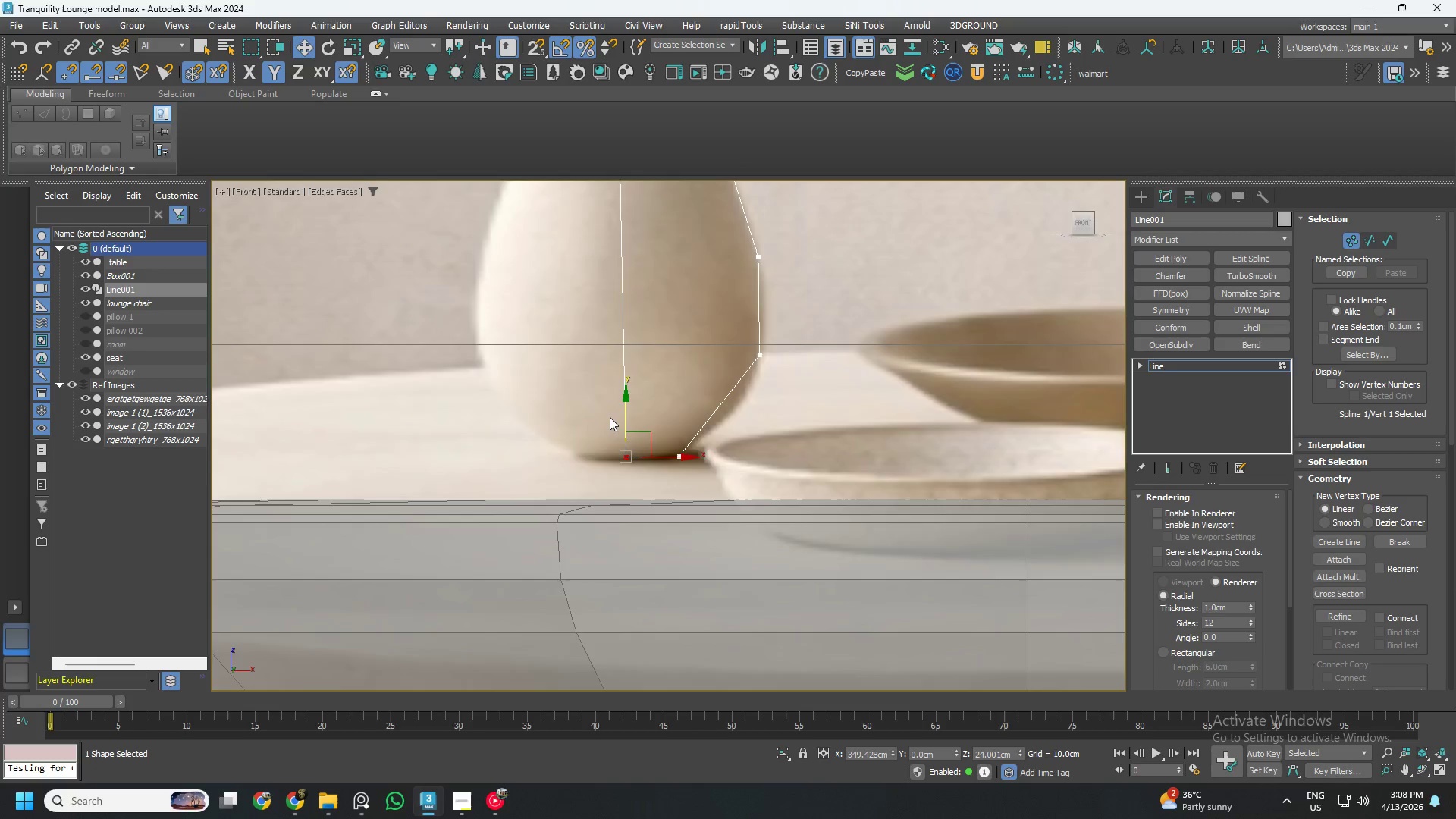 
scroll: coordinate [612, 420], scroll_direction: down, amount: 1.0
 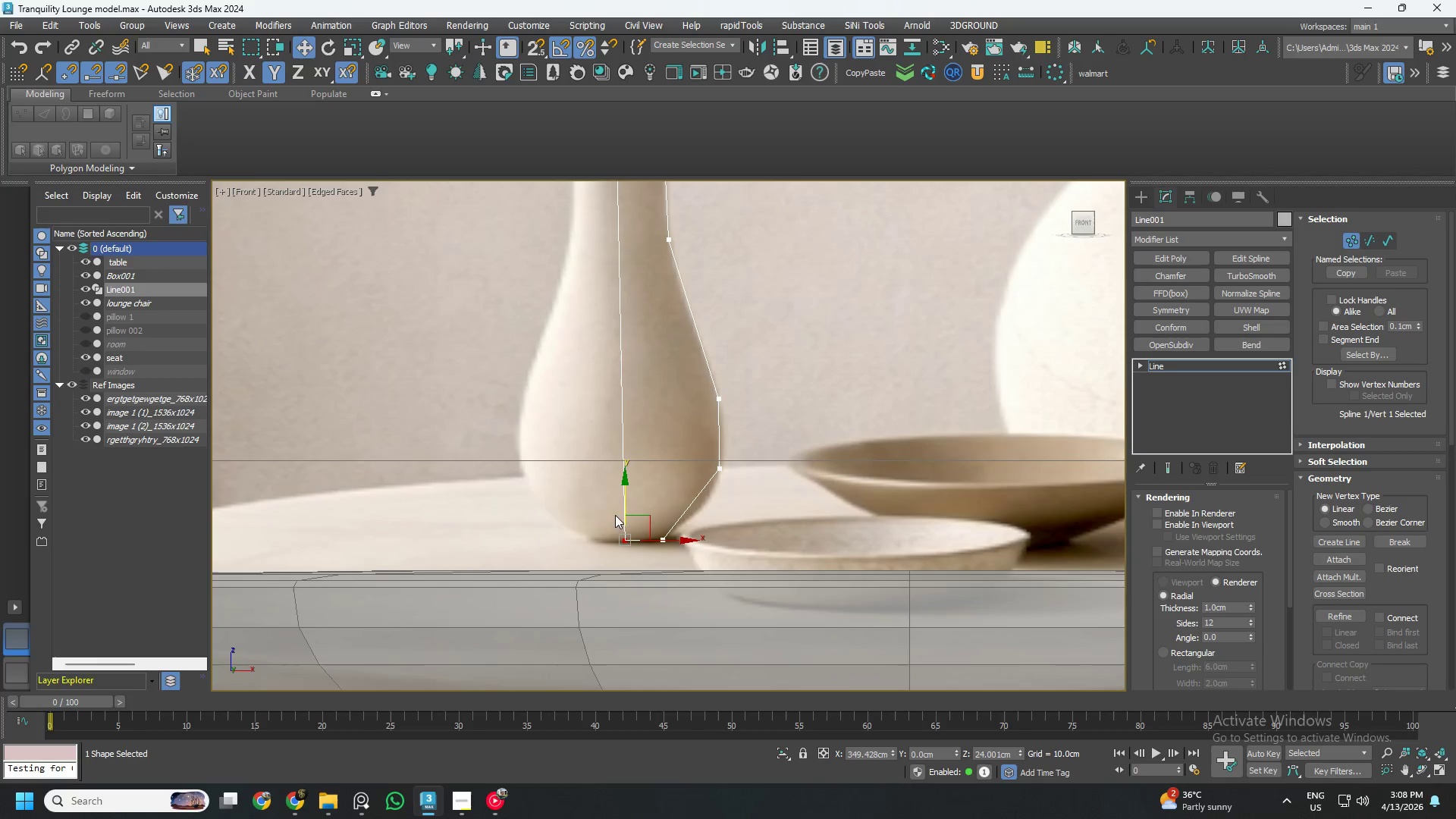 
key(S)
 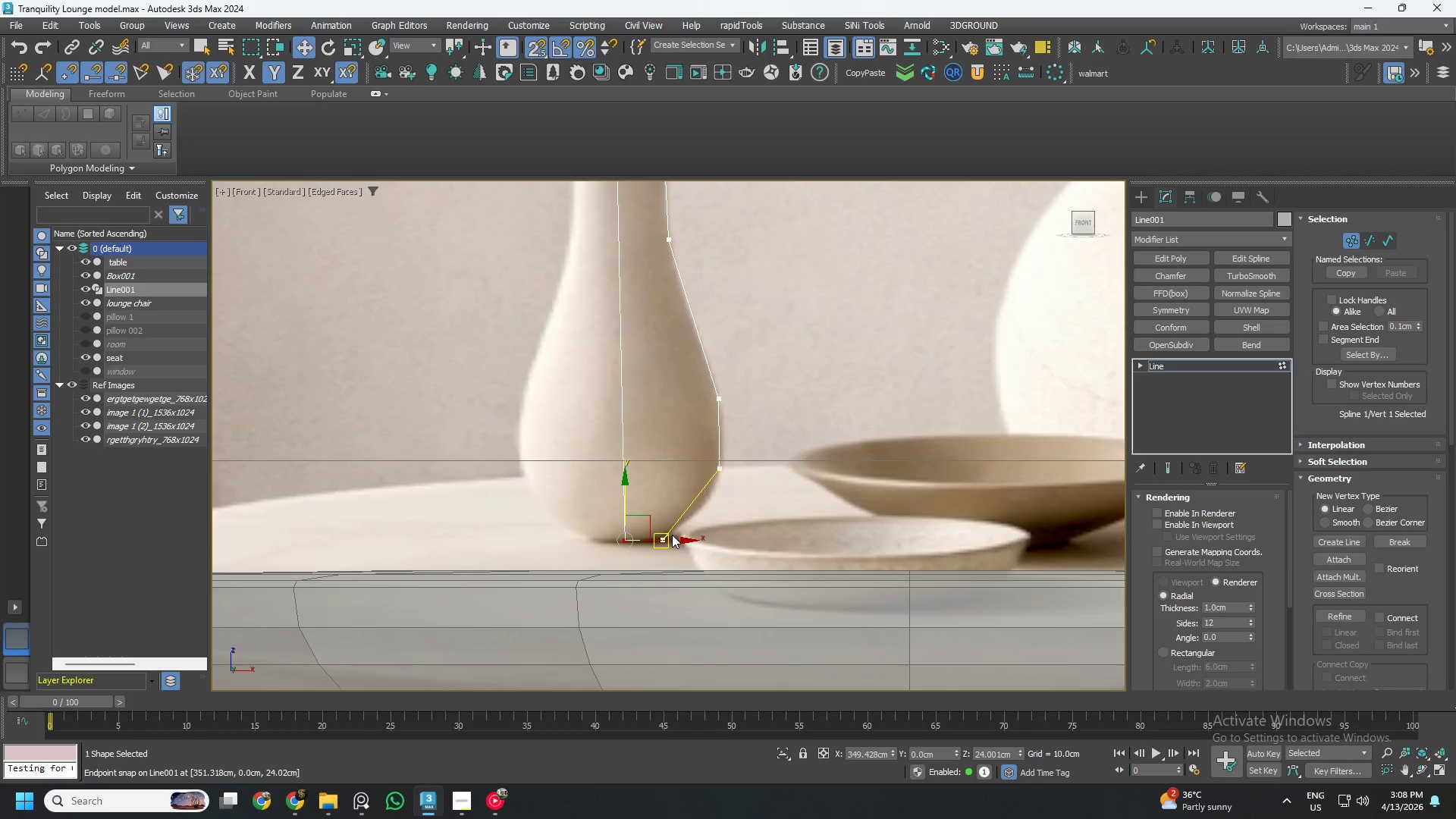 
scroll: coordinate [672, 535], scroll_direction: down, amount: 1.0
 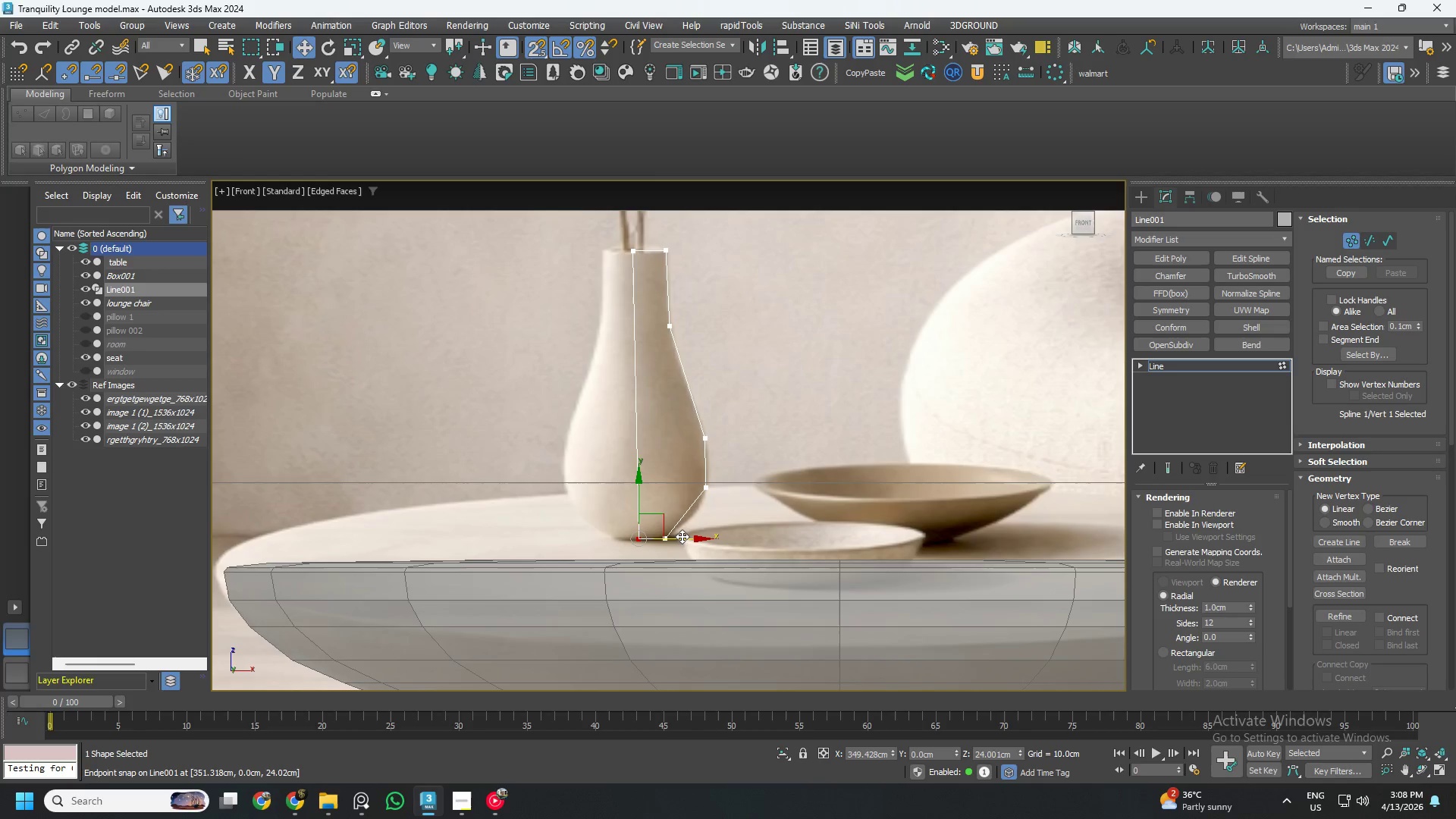 
left_click_drag(start_coordinate=[682, 536], to_coordinate=[633, 259])
 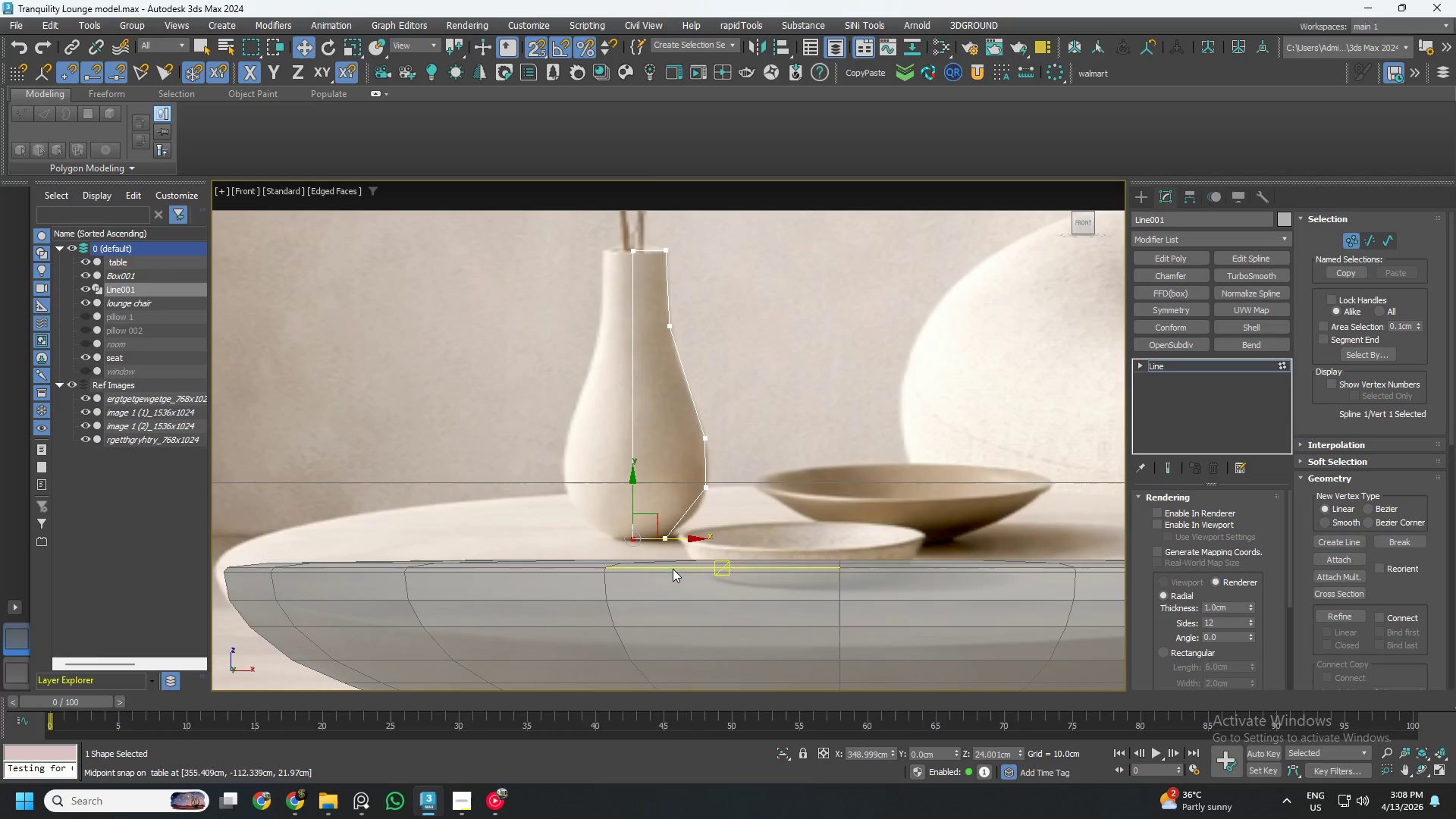 
left_click_drag(start_coordinate=[613, 557], to_coordinate=[519, 463])
 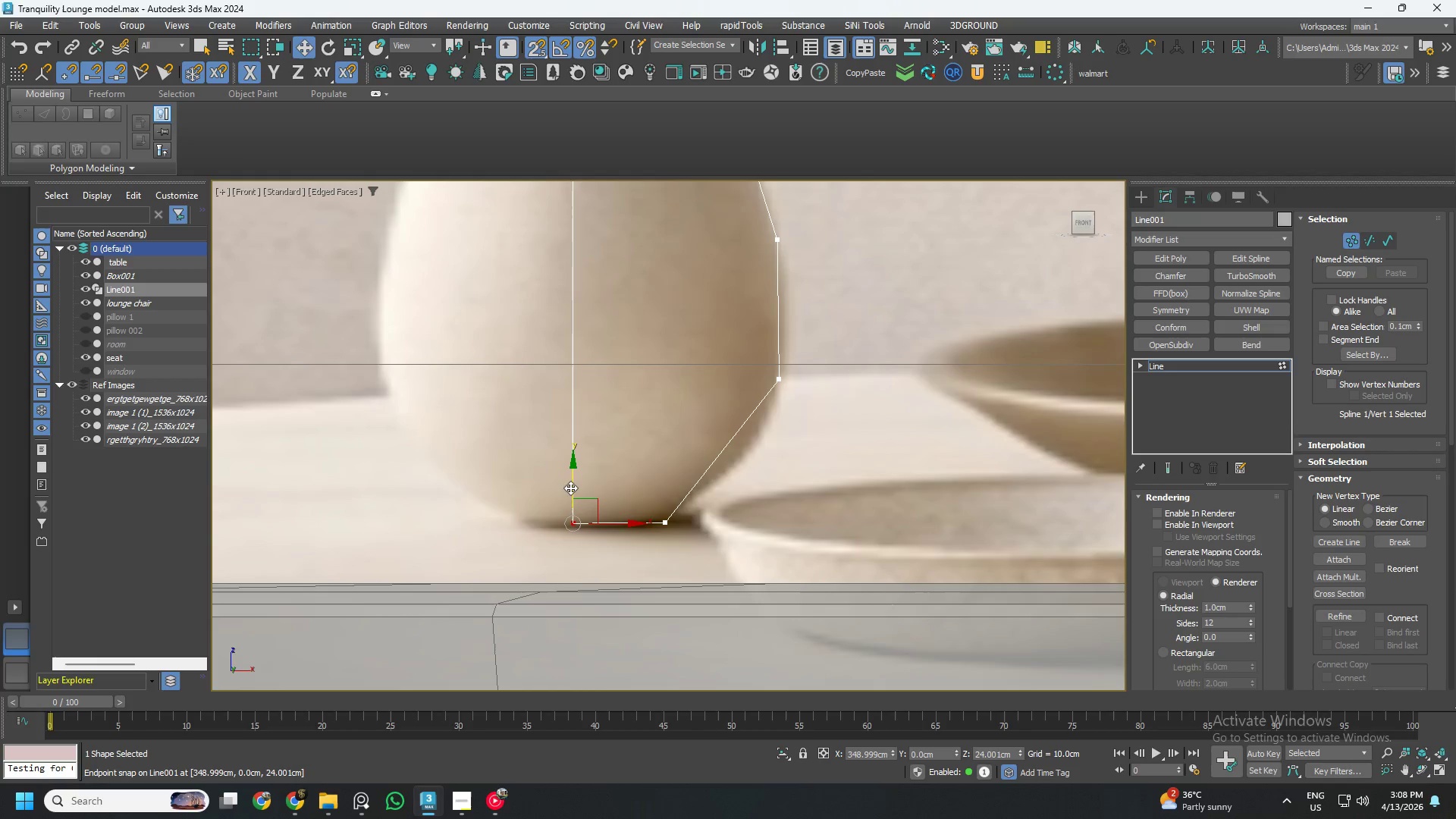 
scroll: coordinate [662, 543], scroll_direction: up, amount: 3.0
 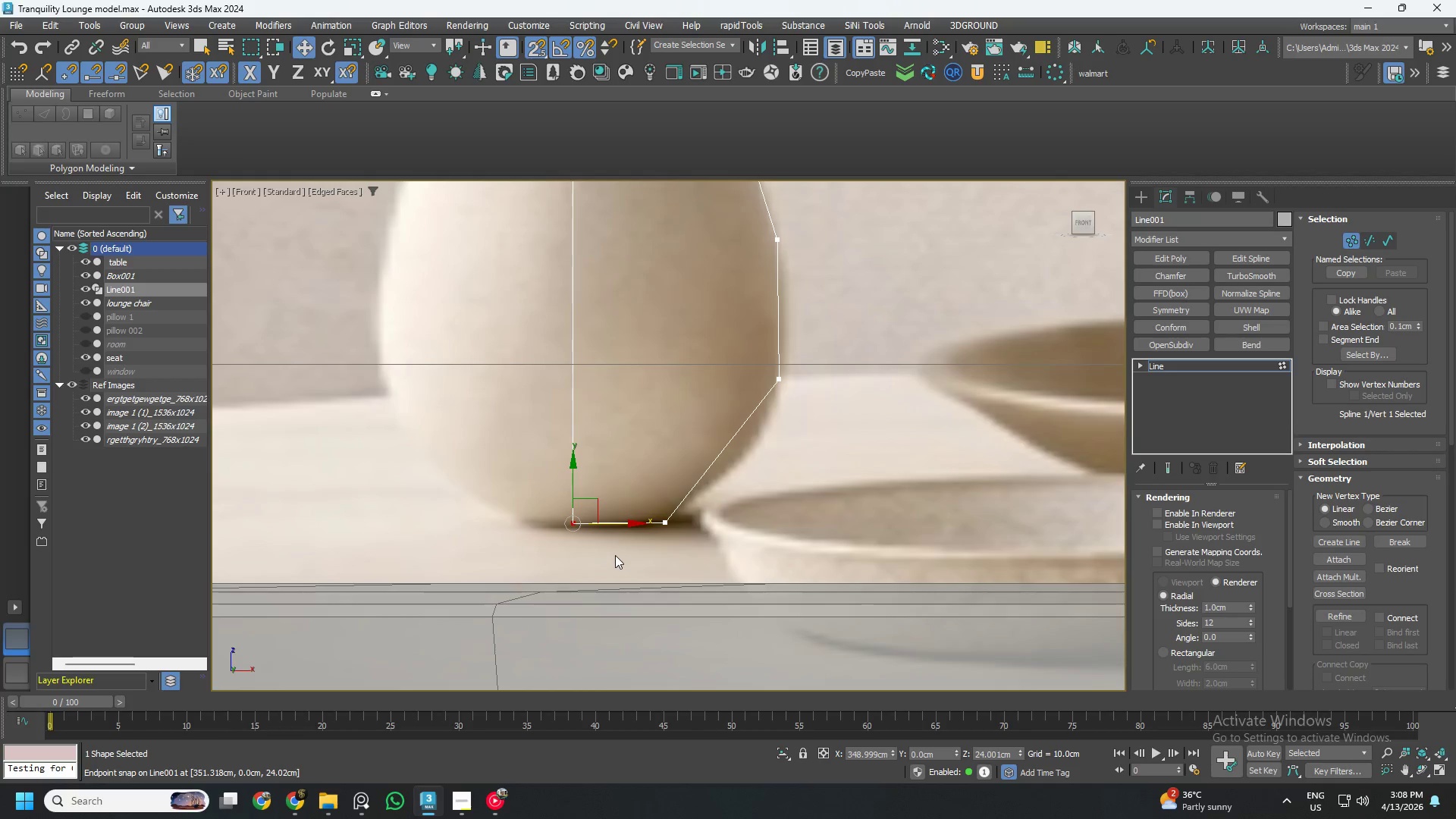 
left_click_drag(start_coordinate=[572, 487], to_coordinate=[661, 522])
 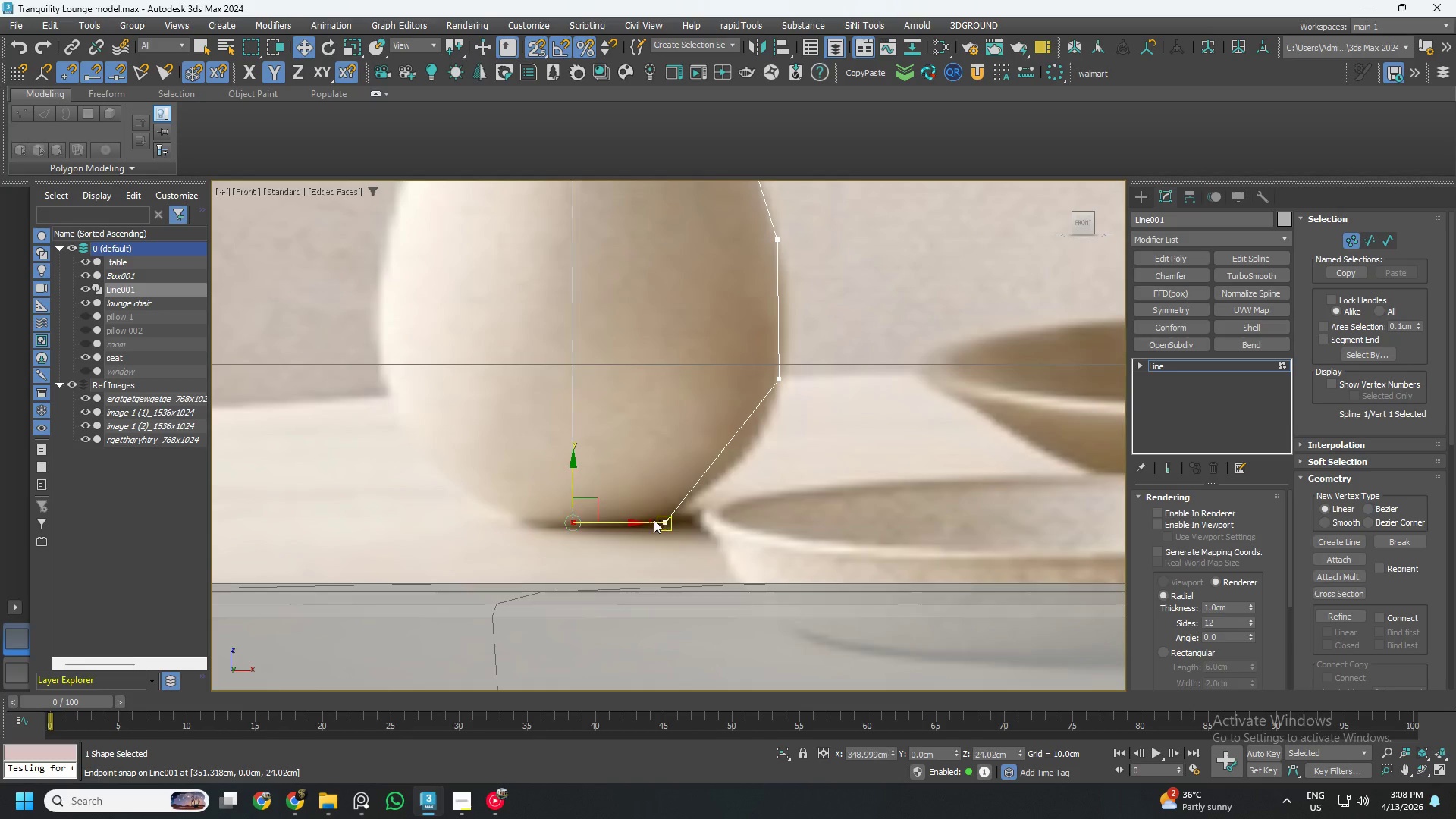 
scroll: coordinate [633, 206], scroll_direction: up, amount: 1.0
 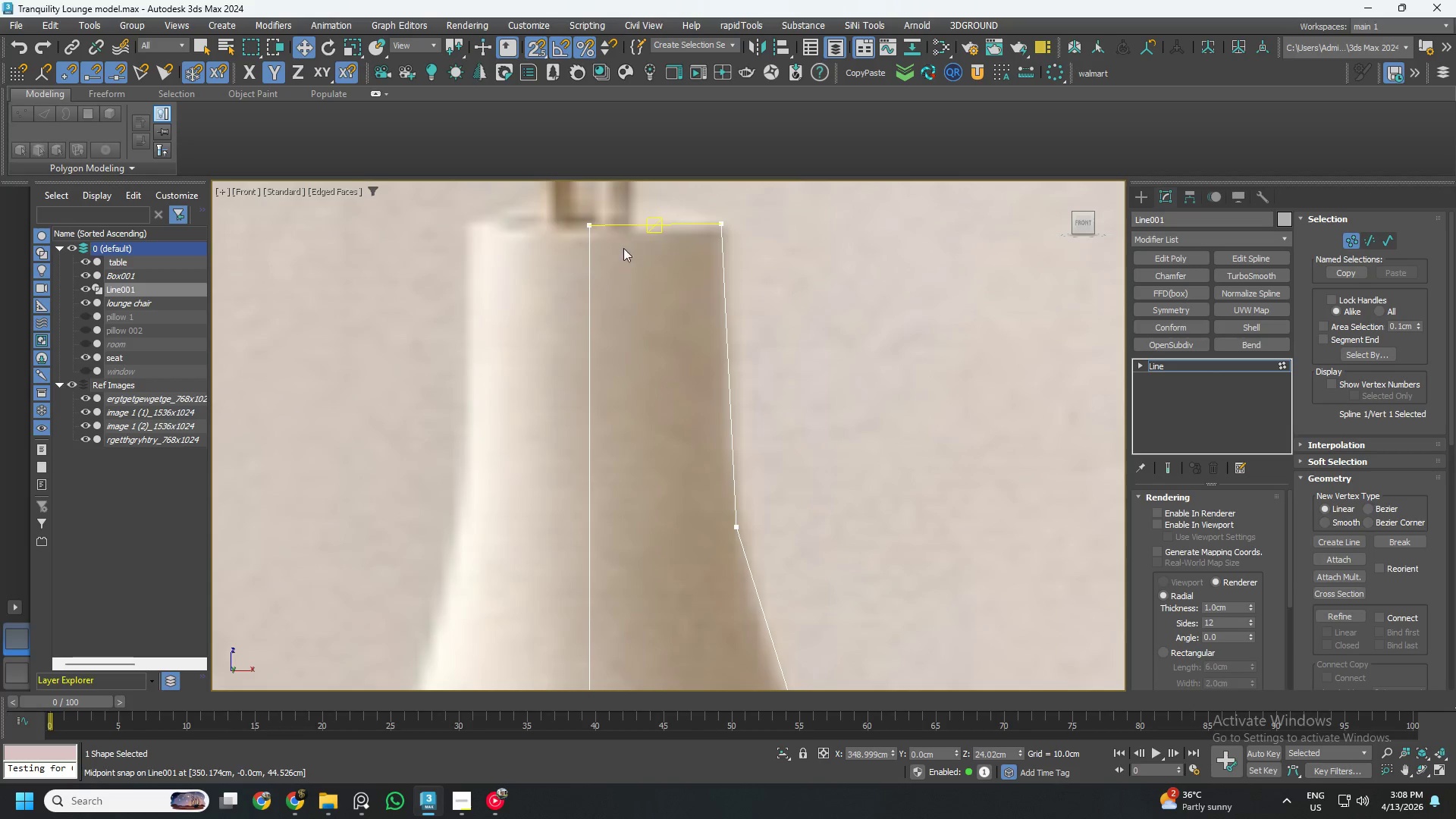 
left_click_drag(start_coordinate=[620, 253], to_coordinate=[537, 187])
 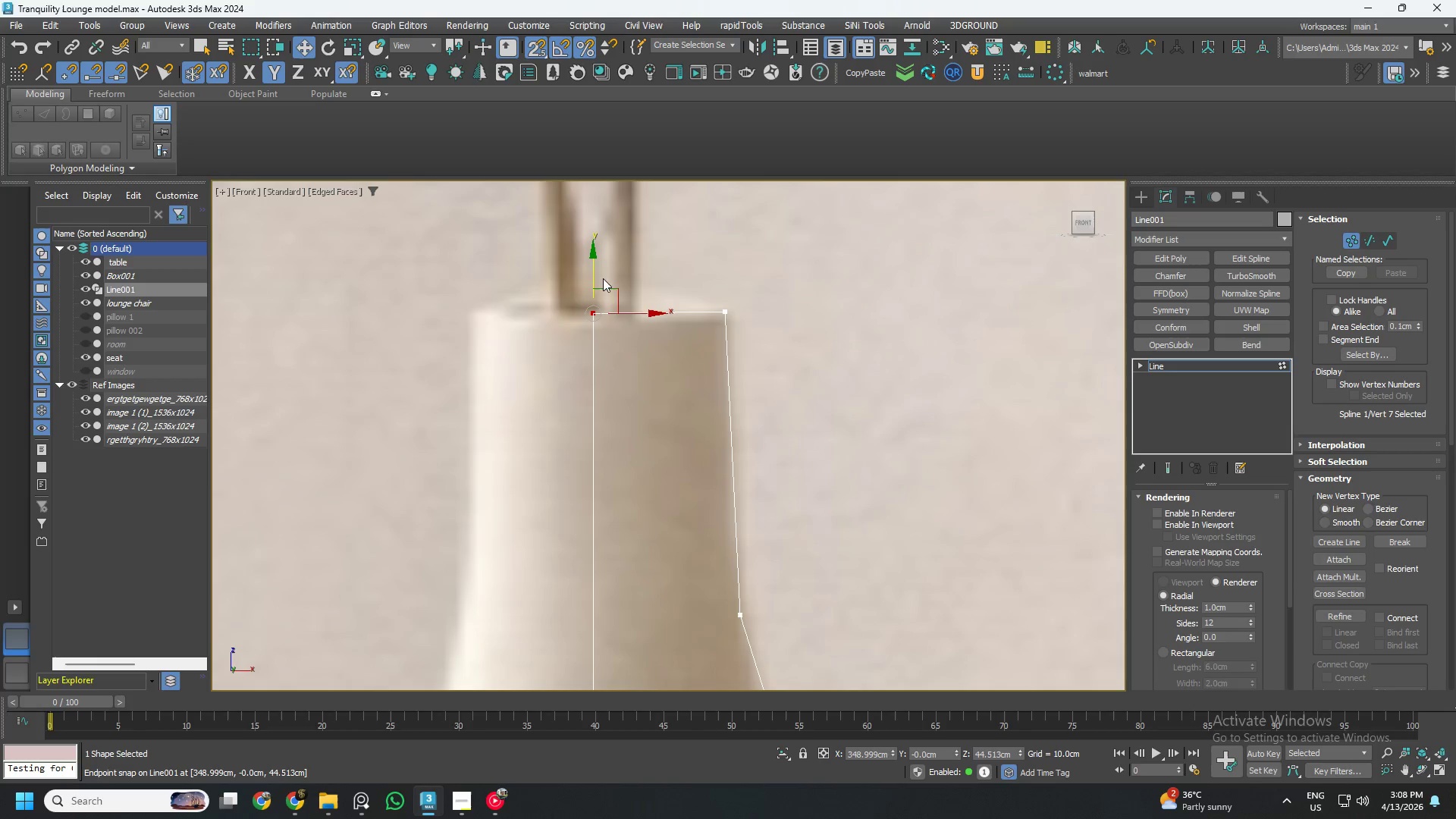 
left_click_drag(start_coordinate=[595, 267], to_coordinate=[718, 307])
 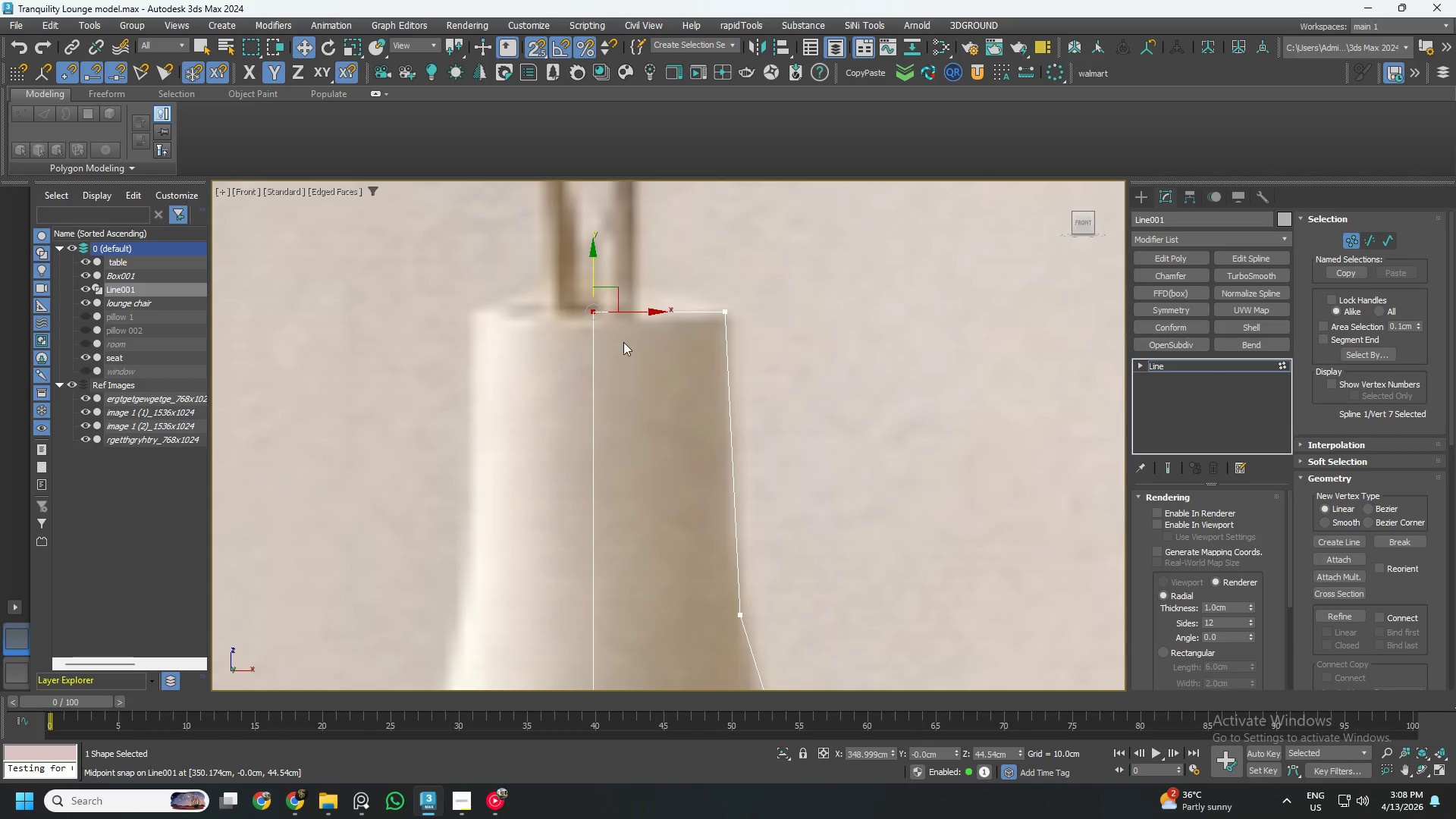 
scroll: coordinate [616, 345], scroll_direction: down, amount: 4.0
 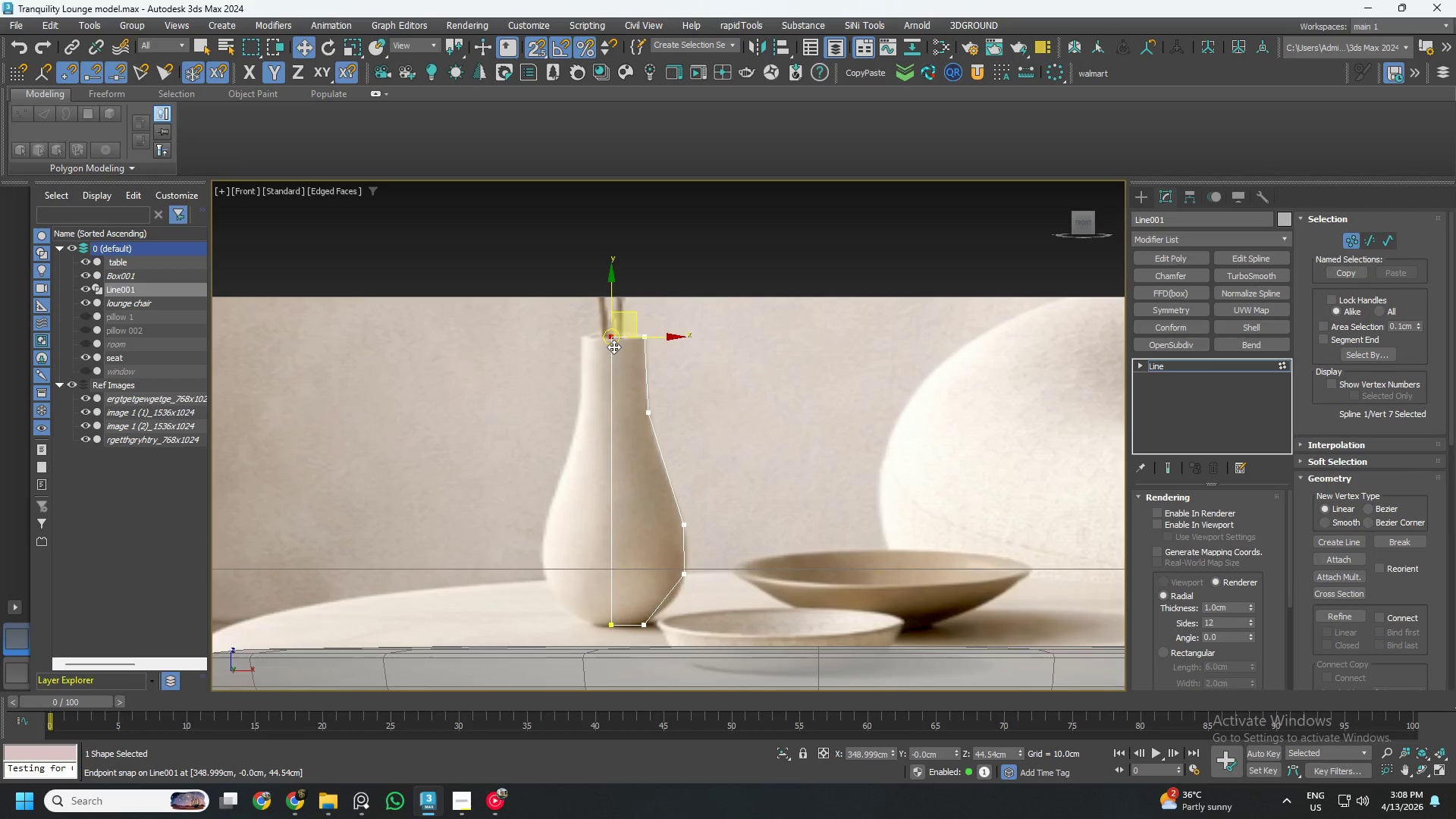 
key(S)
 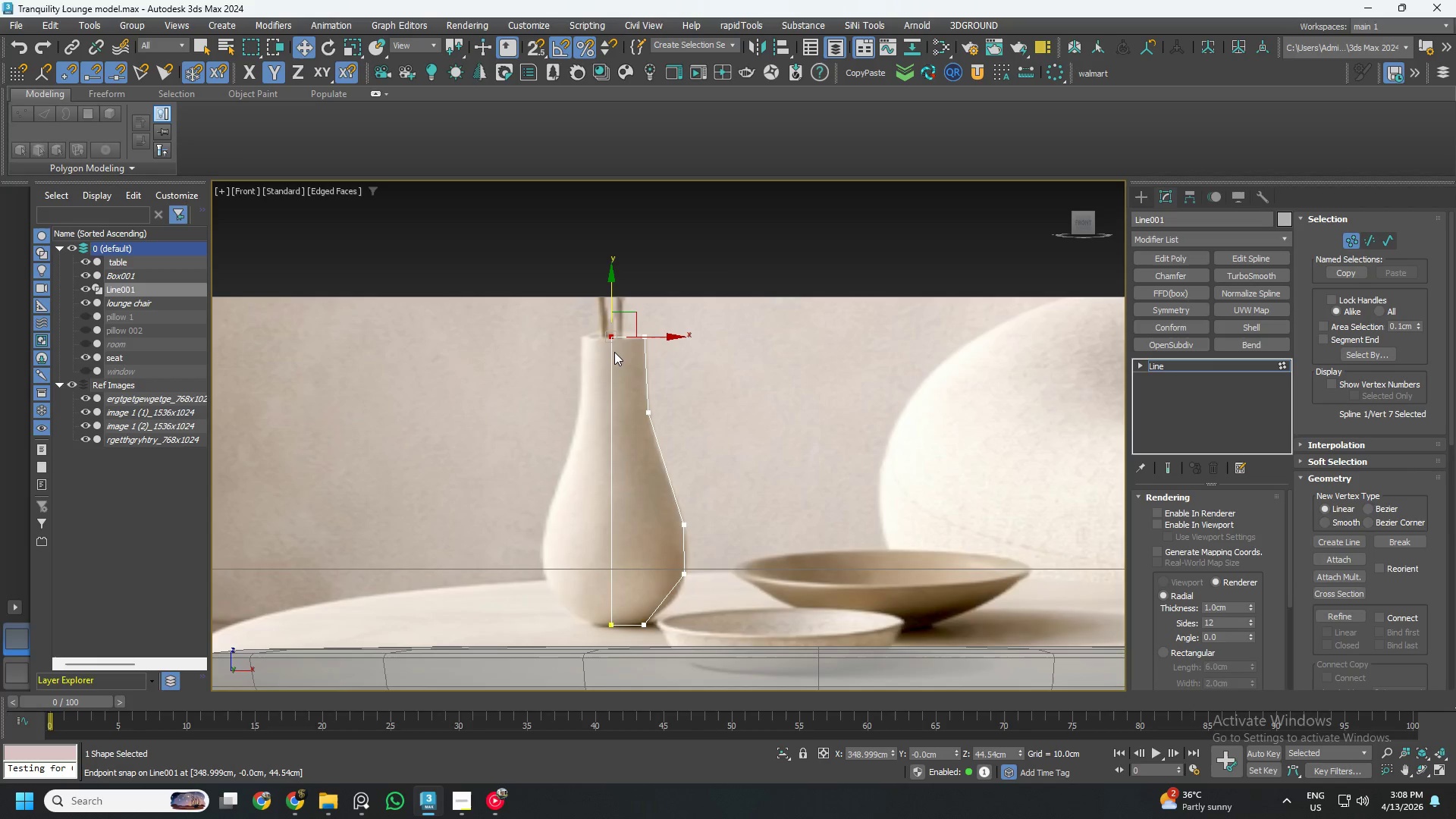 
key(Control+A)
 